 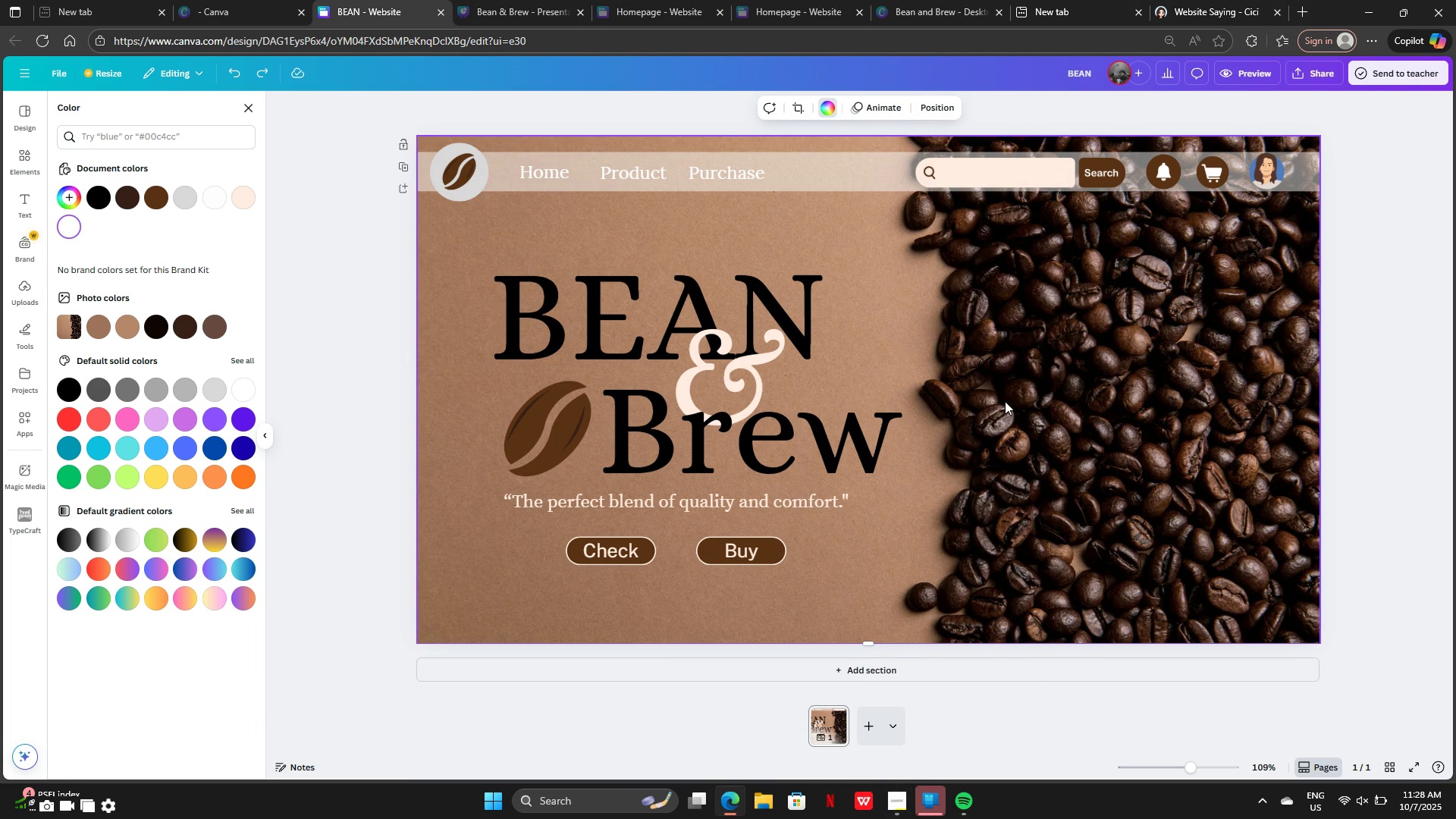 
left_click([556, 179])
 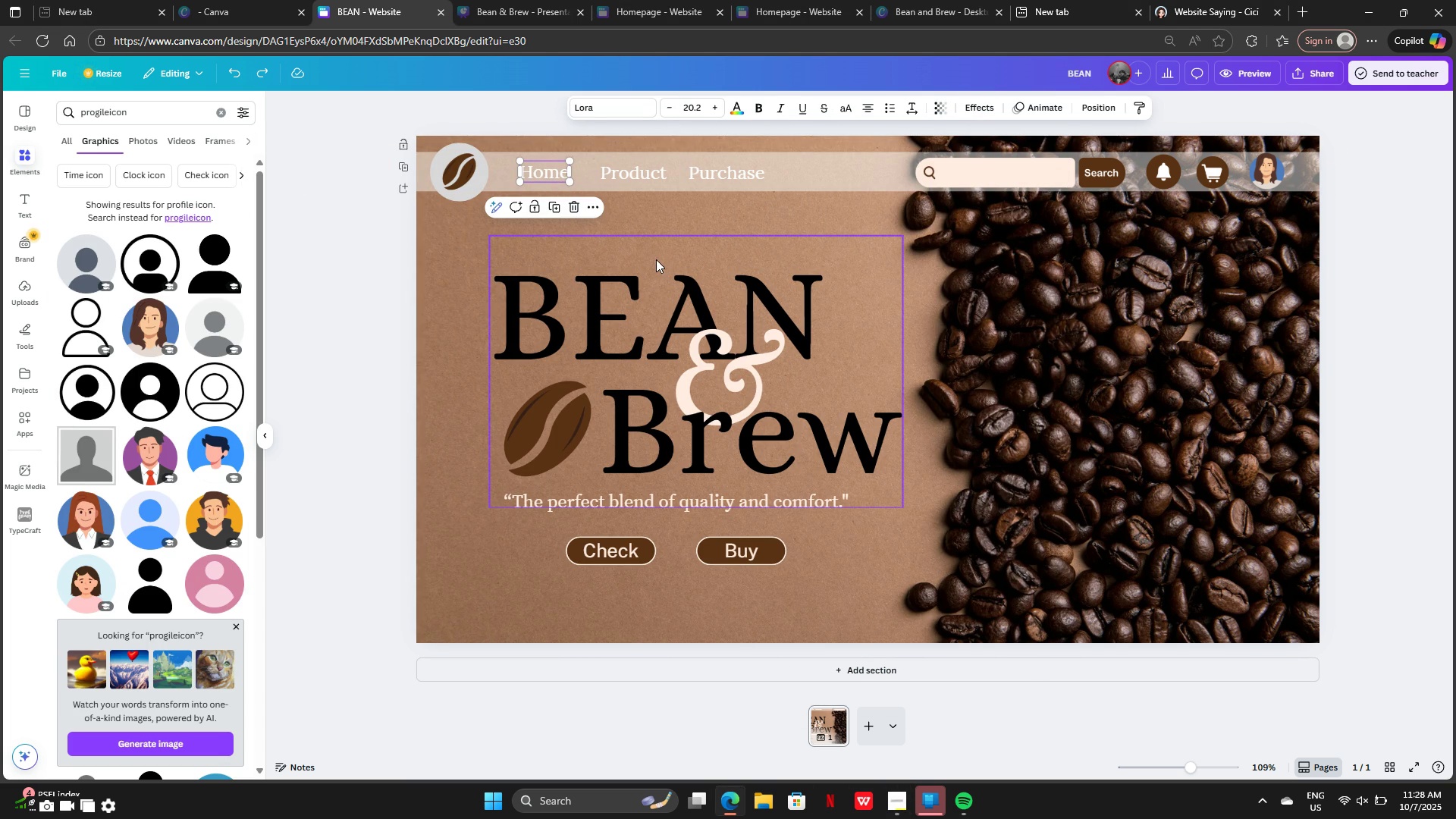 
left_click([658, 212])
 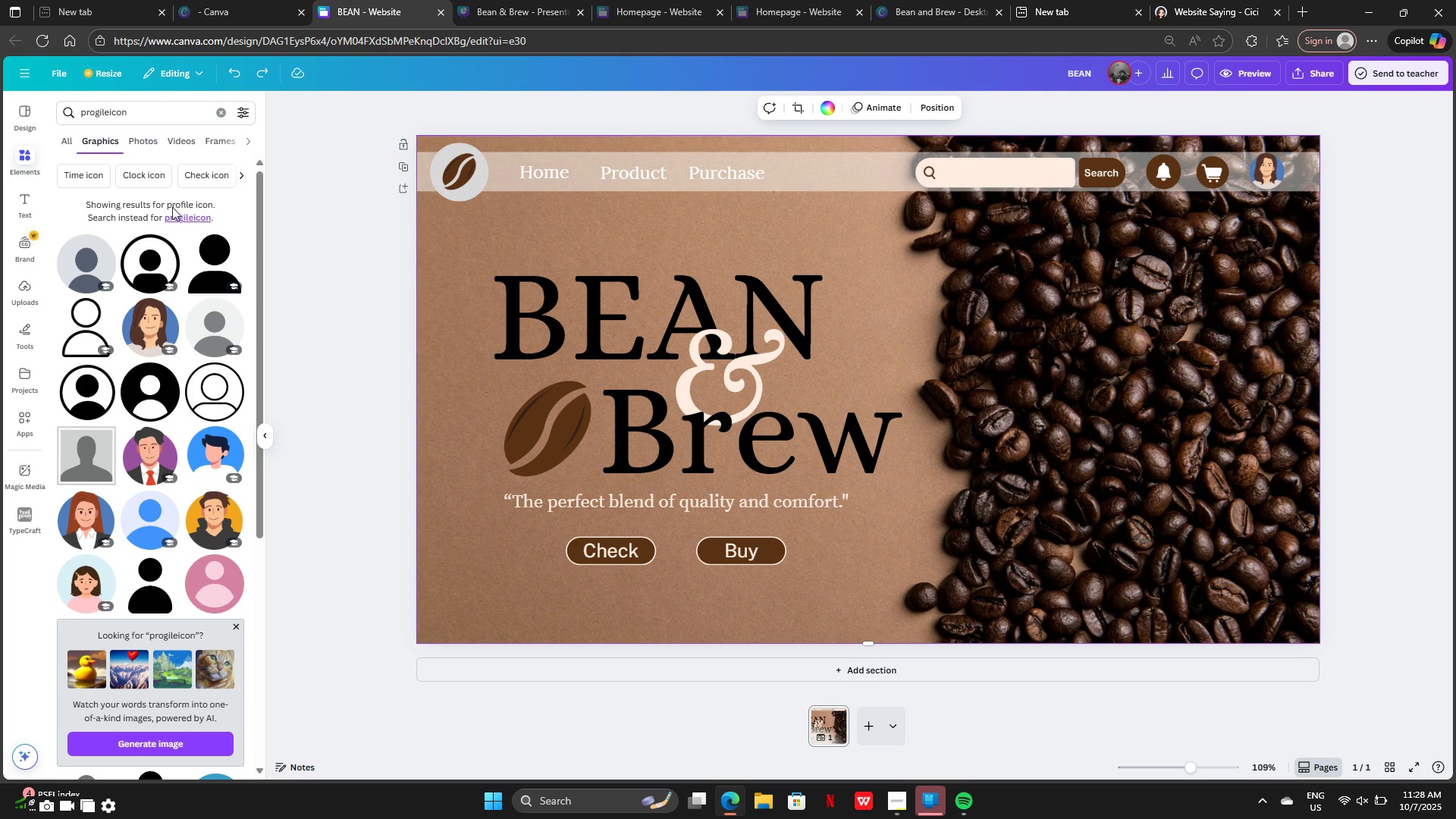 
wait(5.25)
 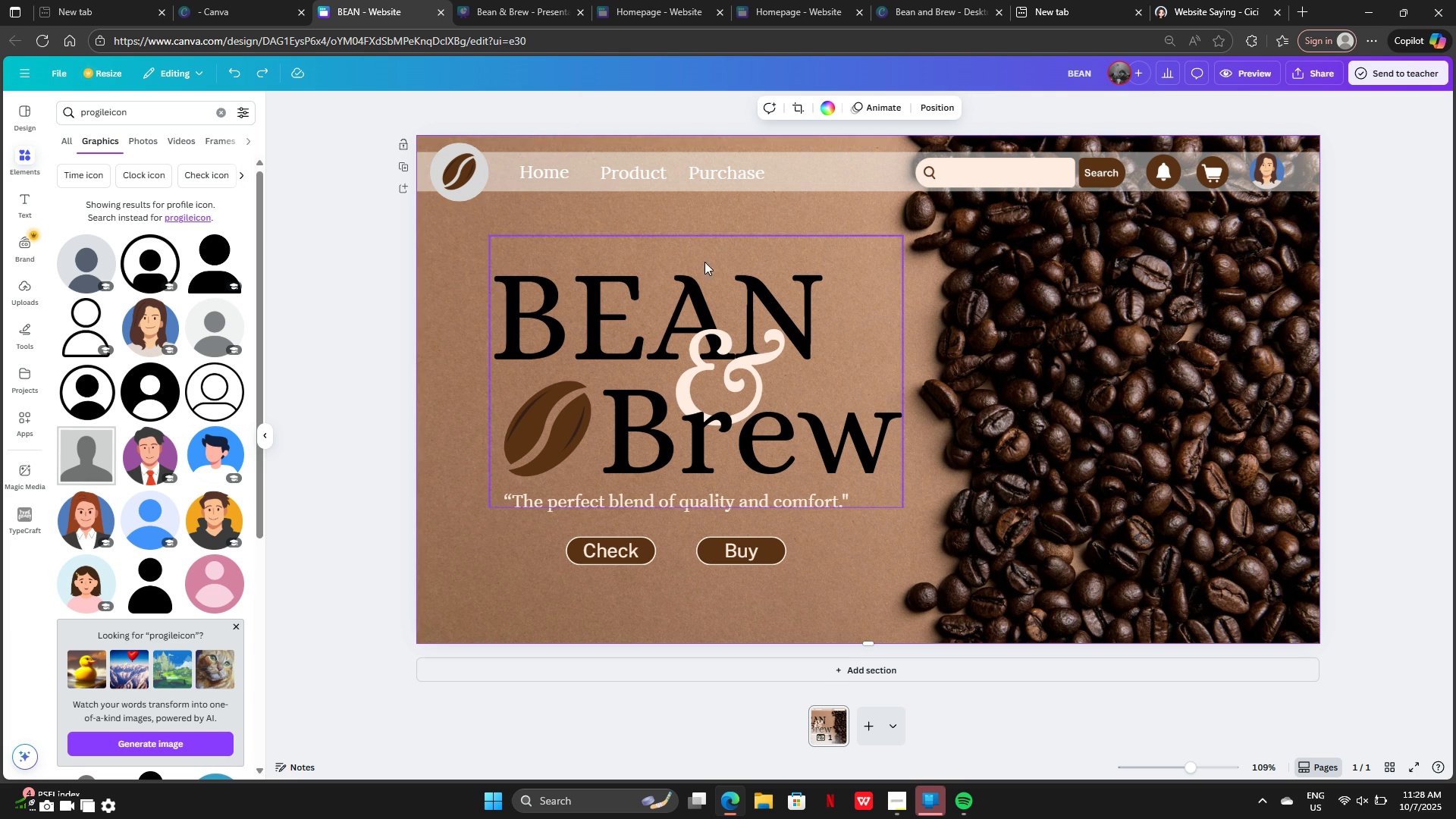 
double_click([27, 159])
 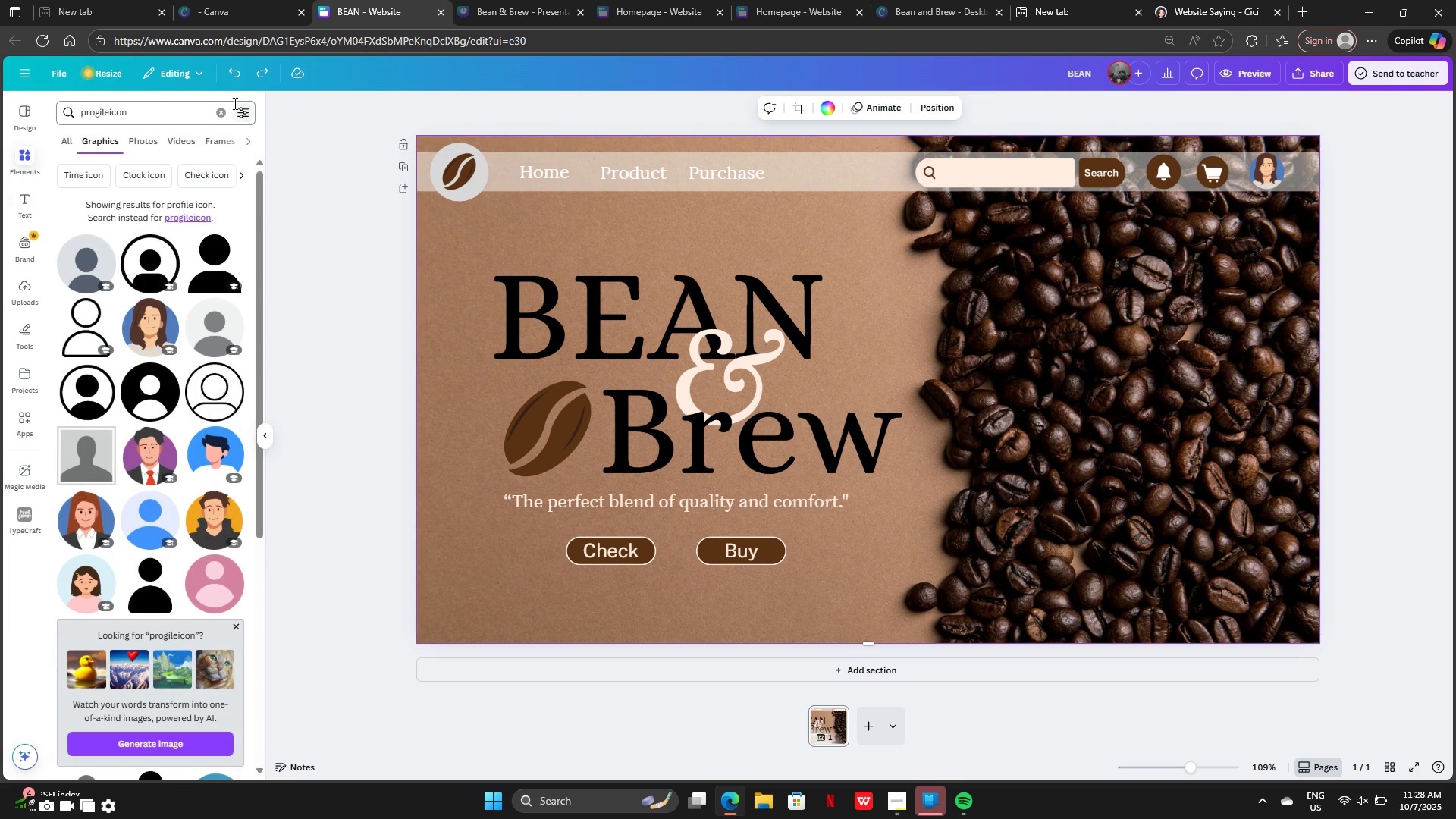 
left_click([225, 113])
 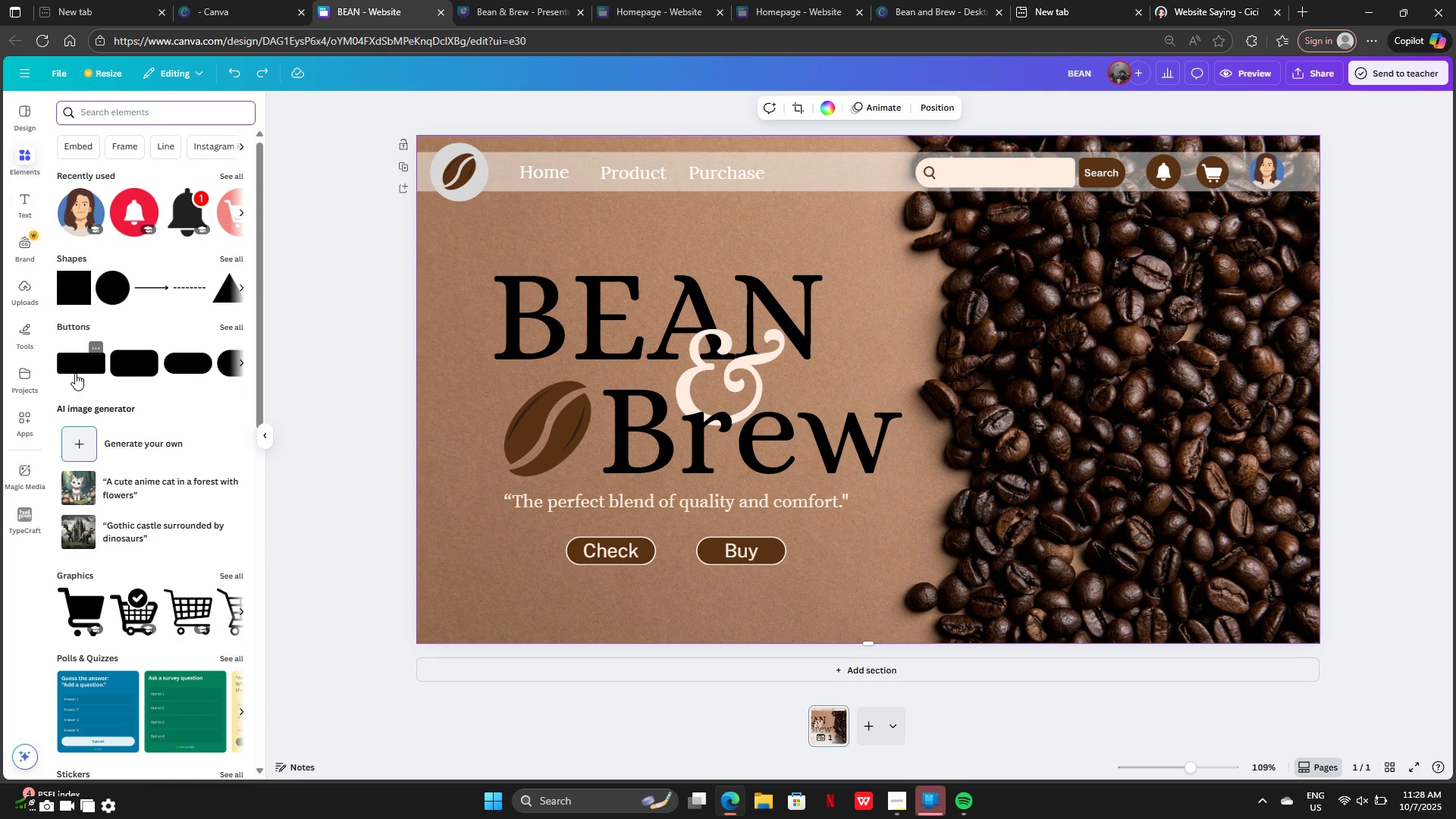 
left_click([62, 290])
 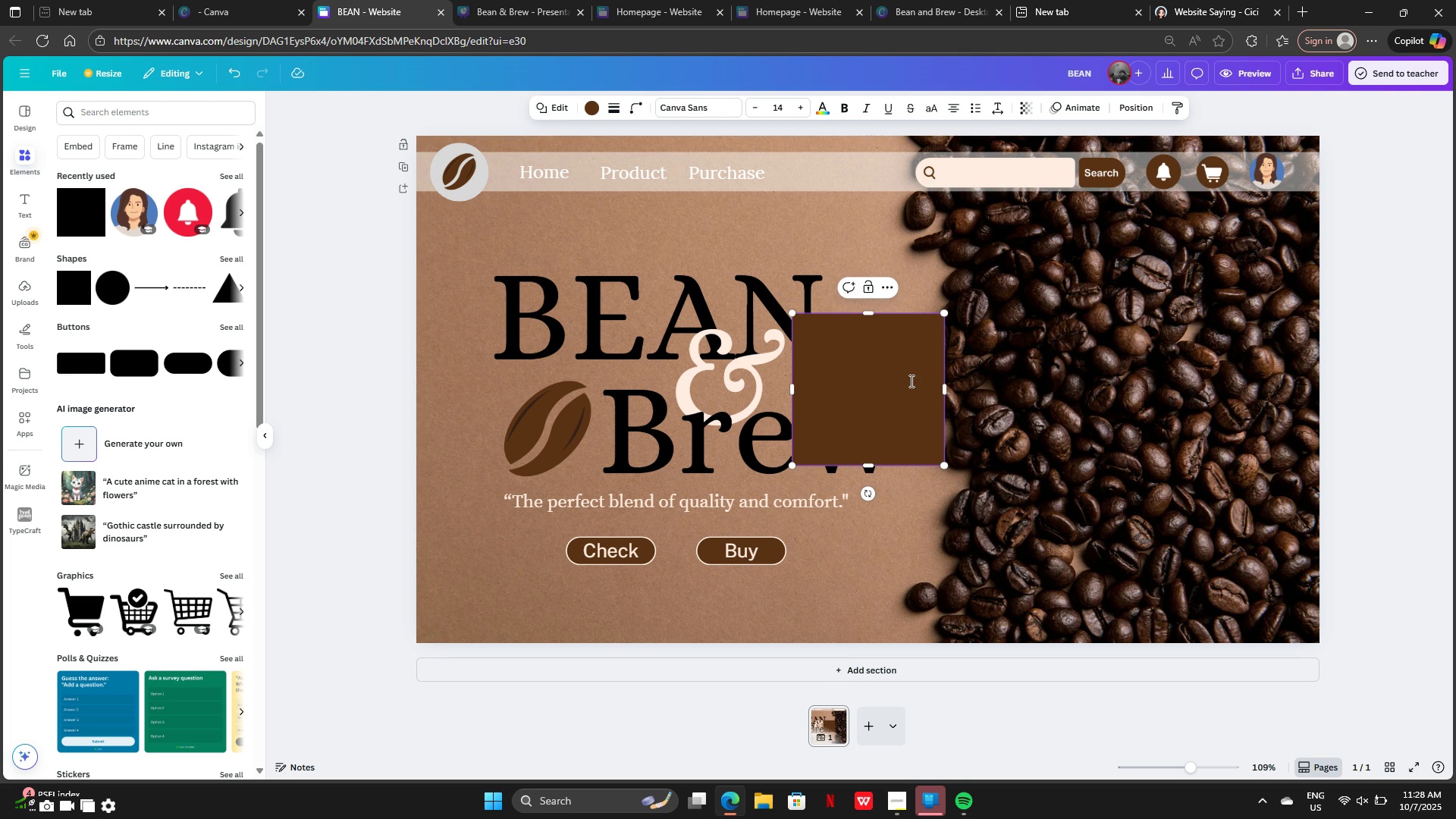 
left_click_drag(start_coordinate=[910, 381], to_coordinate=[884, 361])
 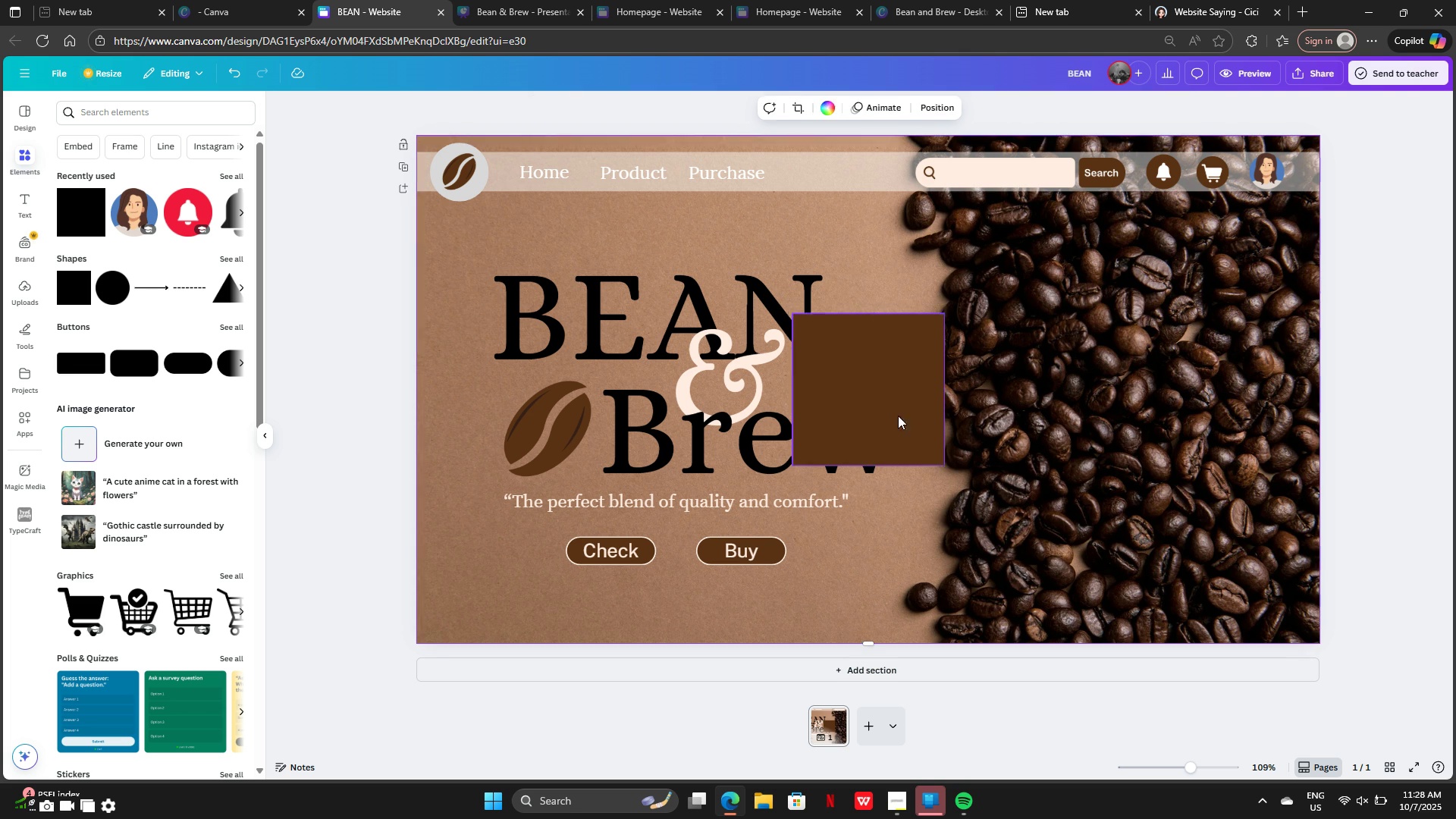 
left_click_drag(start_coordinate=[898, 416], to_coordinate=[592, 243])
 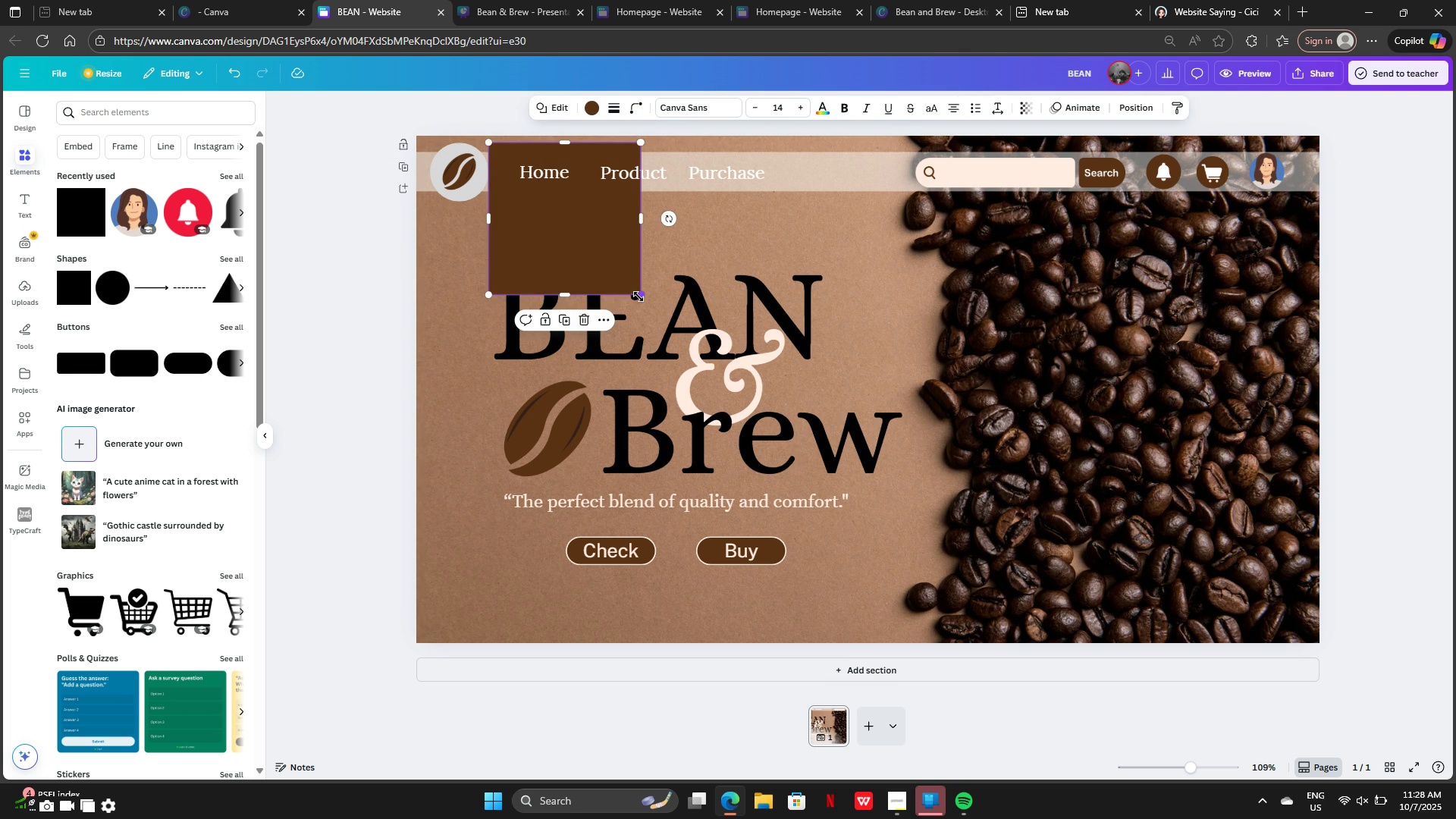 
left_click_drag(start_coordinate=[639, 297], to_coordinate=[594, 195])
 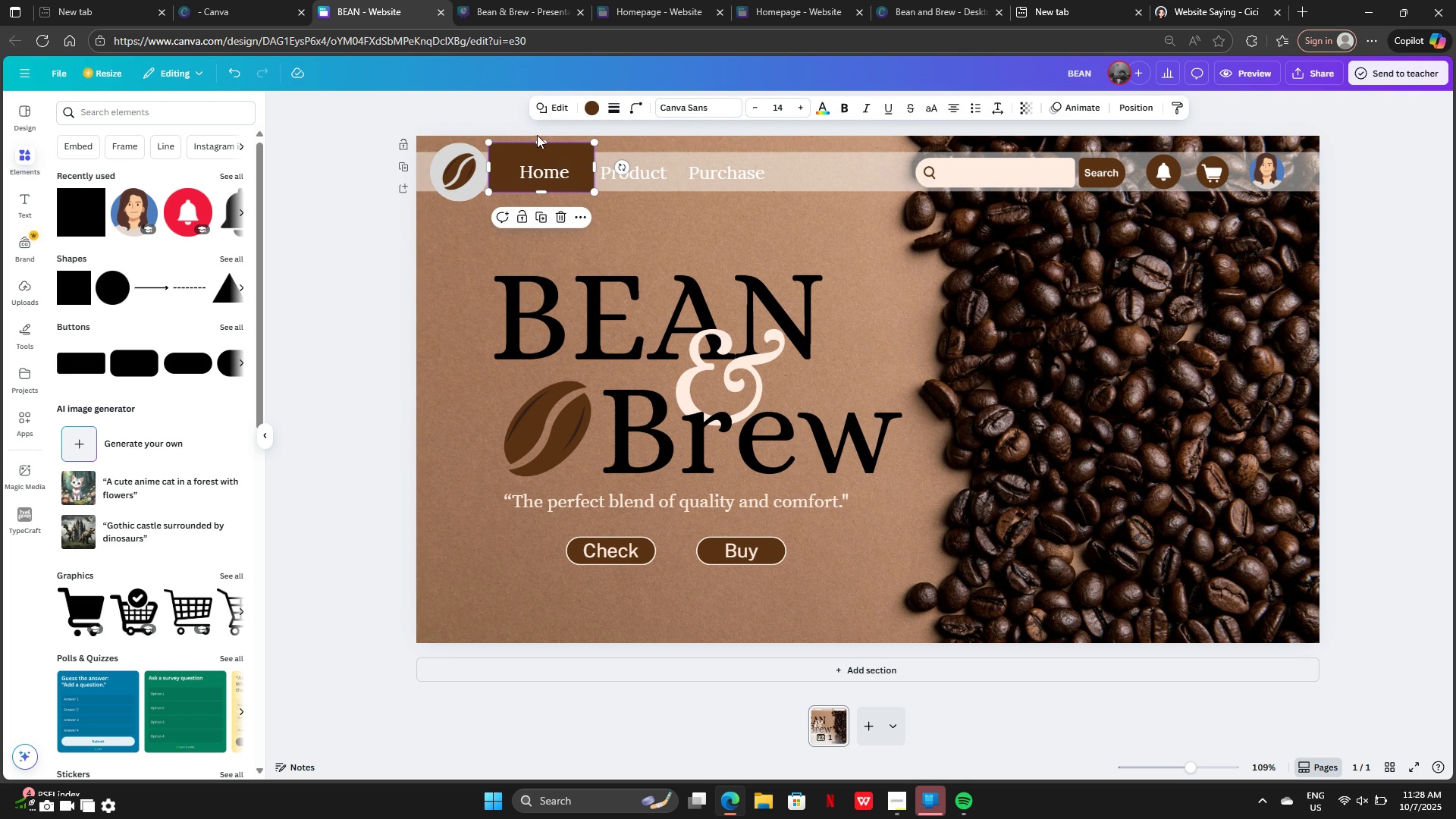 
left_click([538, 135])
 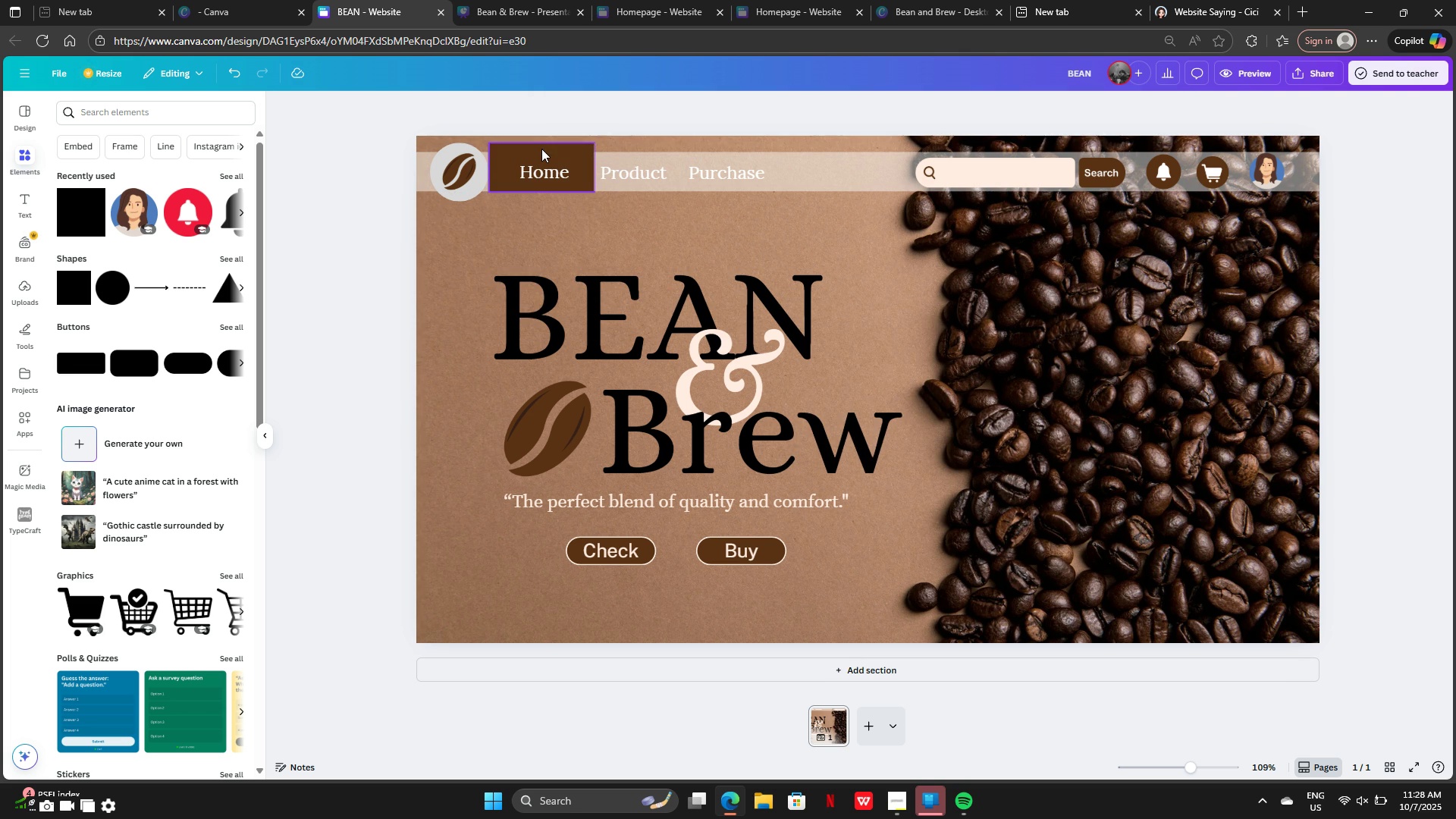 
left_click([541, 149])
 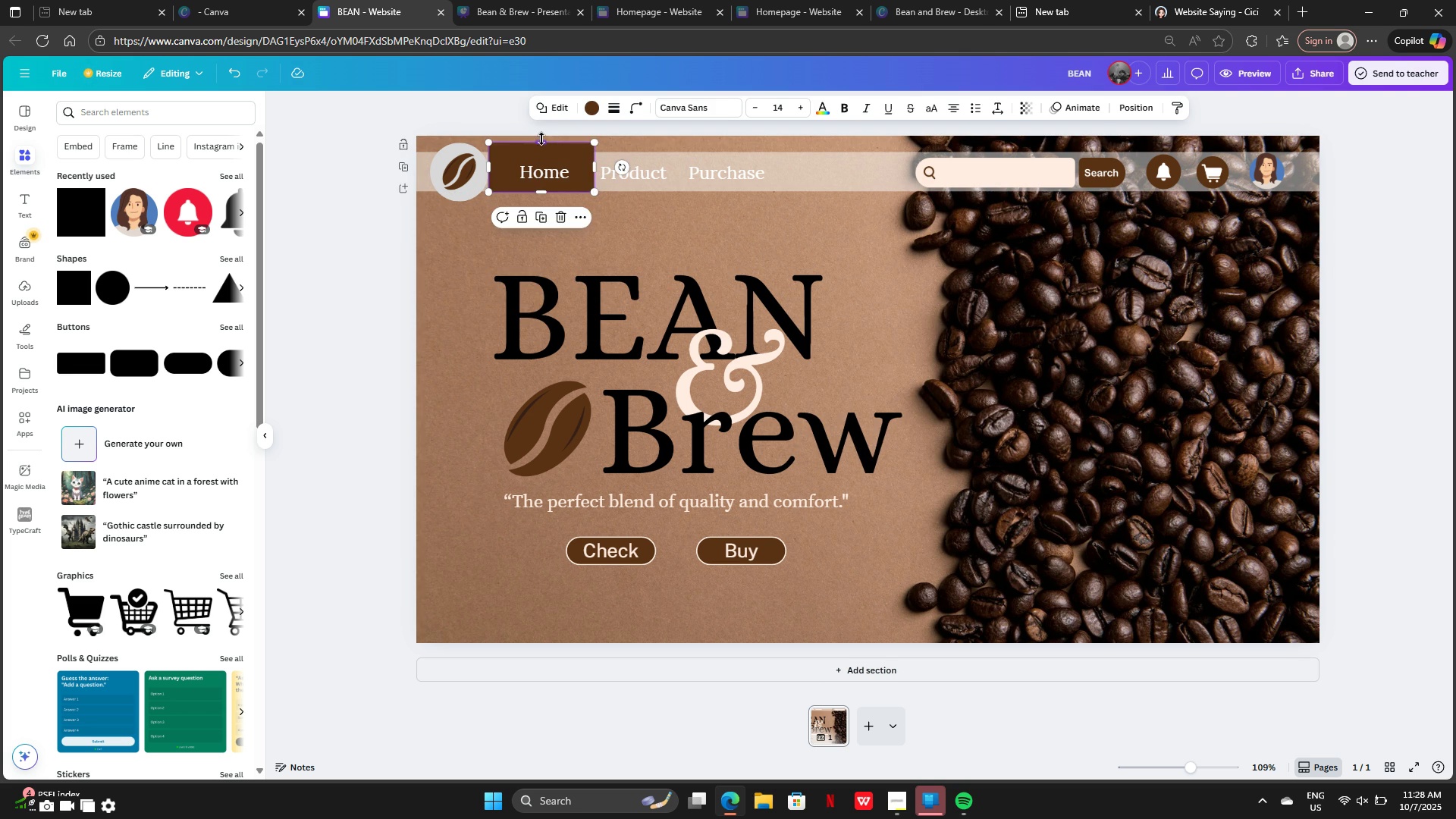 
left_click_drag(start_coordinate=[541, 138], to_coordinate=[542, 145])
 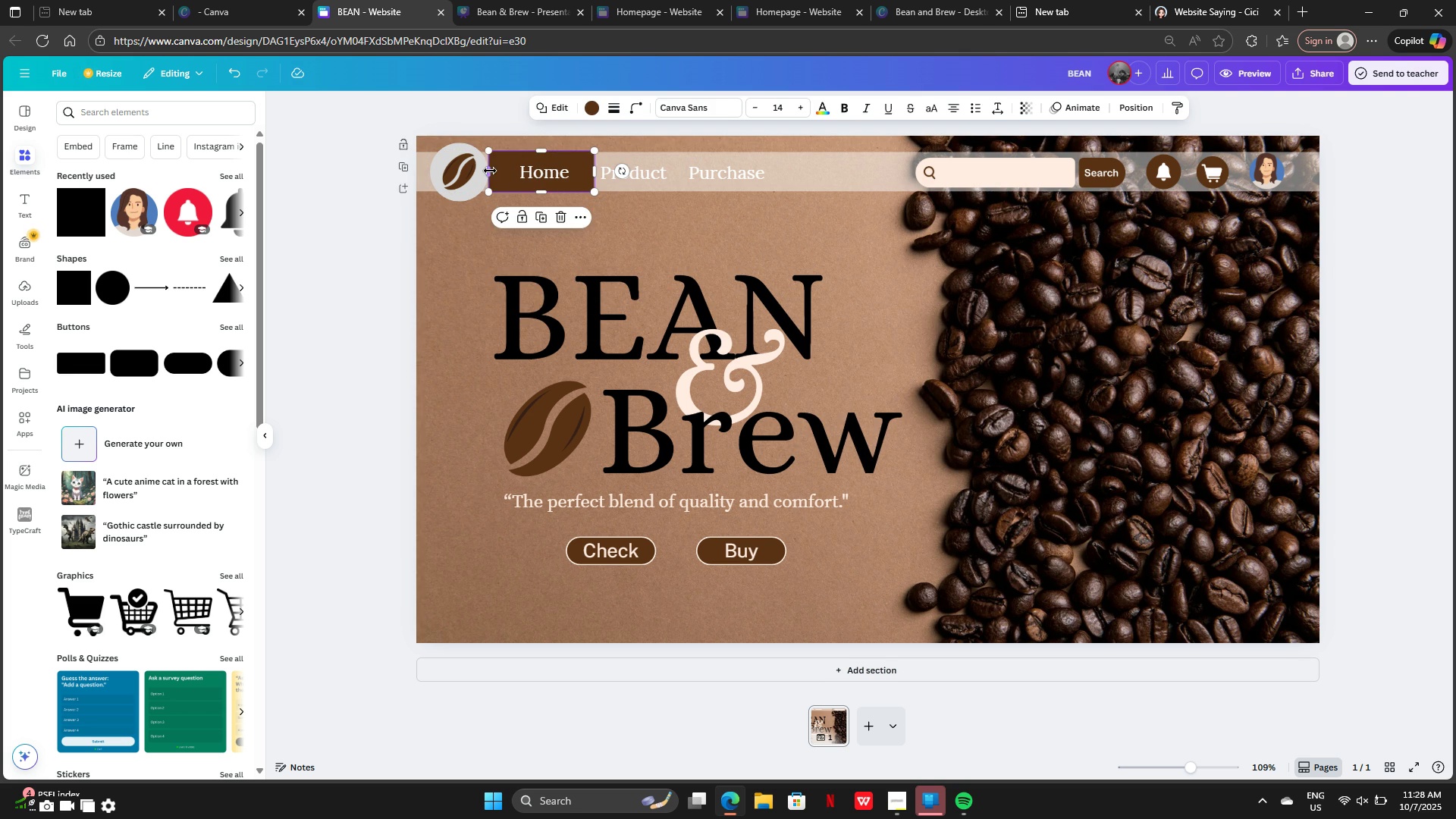 
left_click_drag(start_coordinate=[490, 171], to_coordinate=[505, 176])
 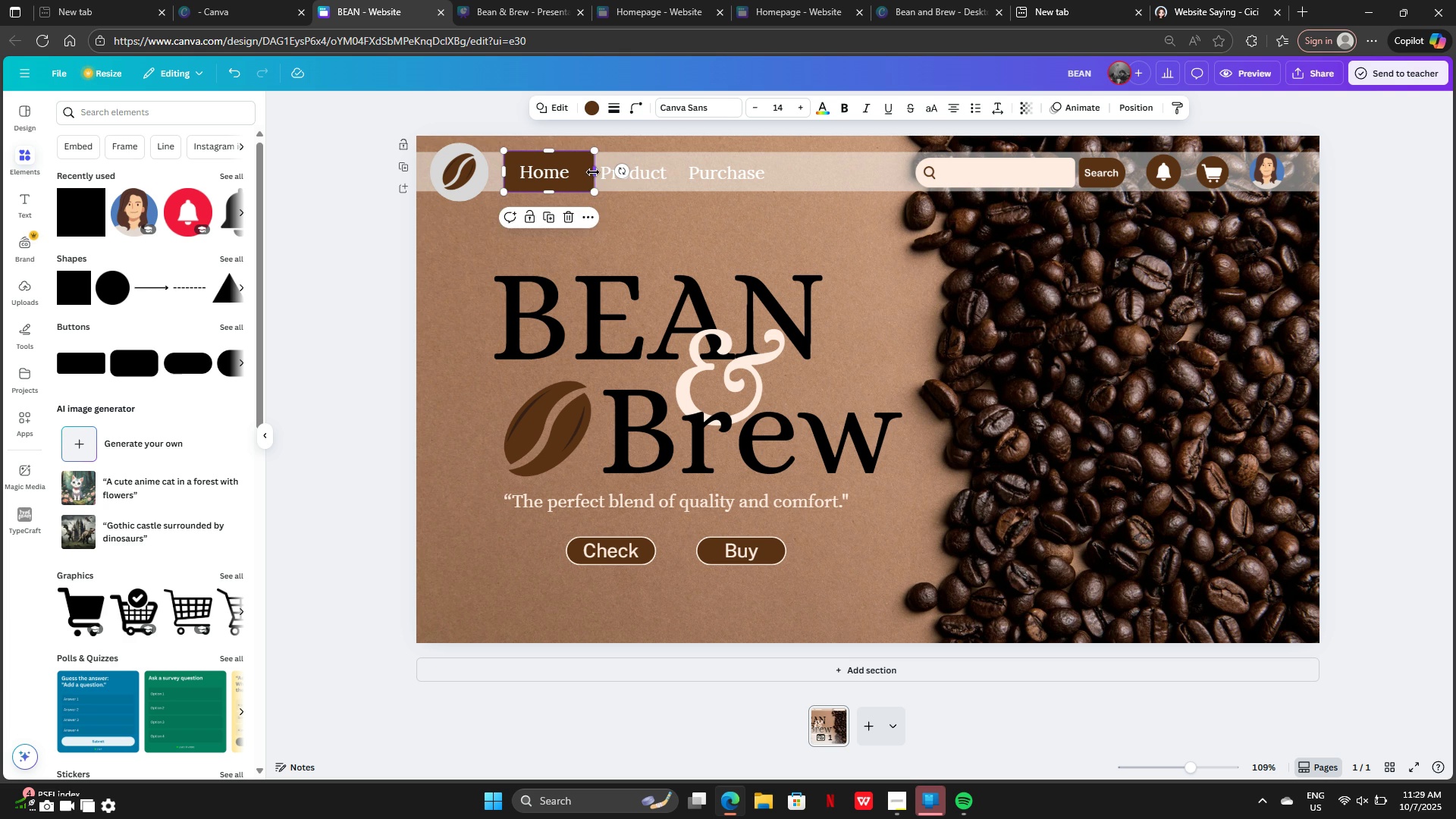 
left_click_drag(start_coordinate=[593, 172], to_coordinate=[586, 169])
 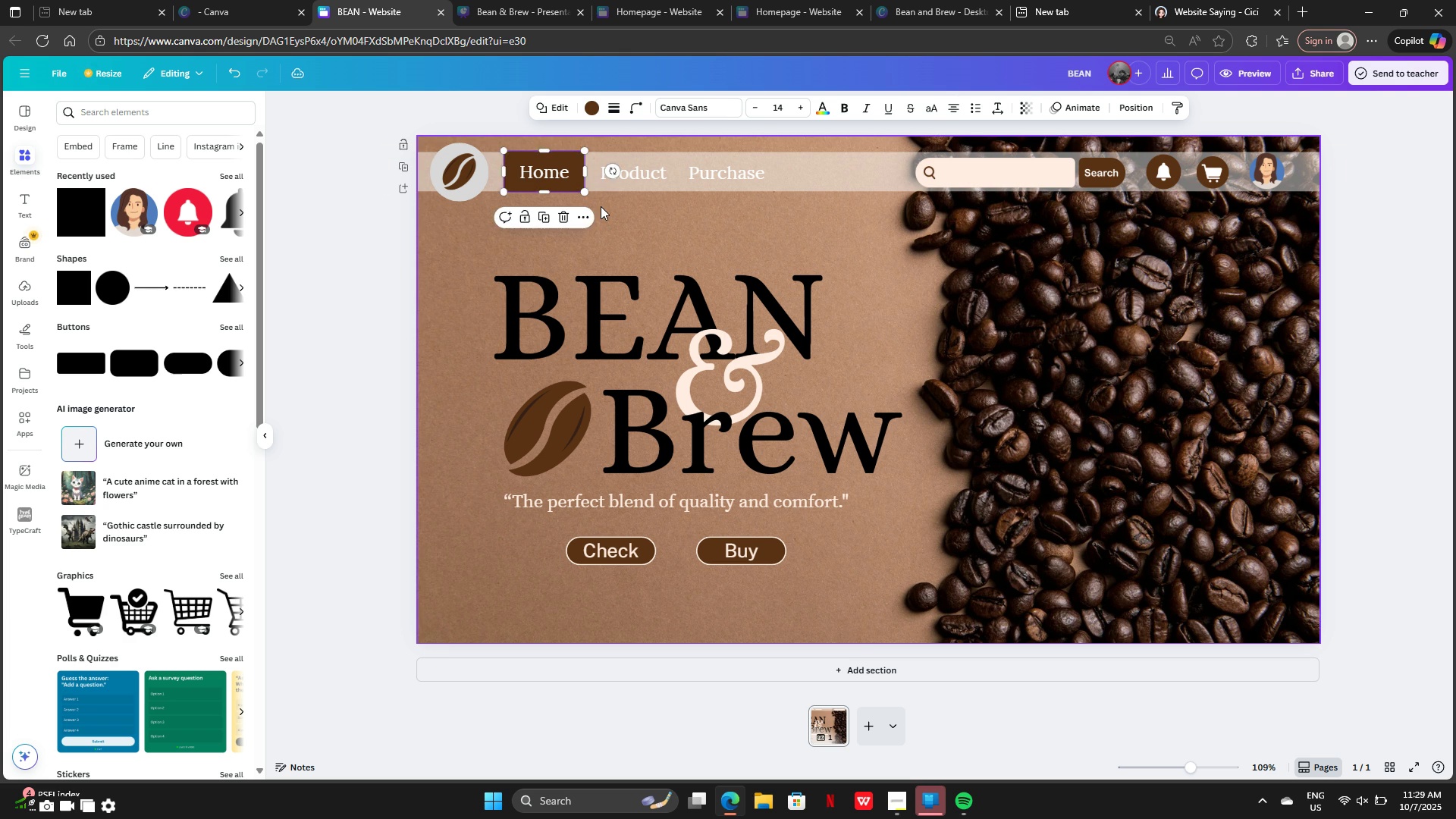 
left_click([601, 206])
 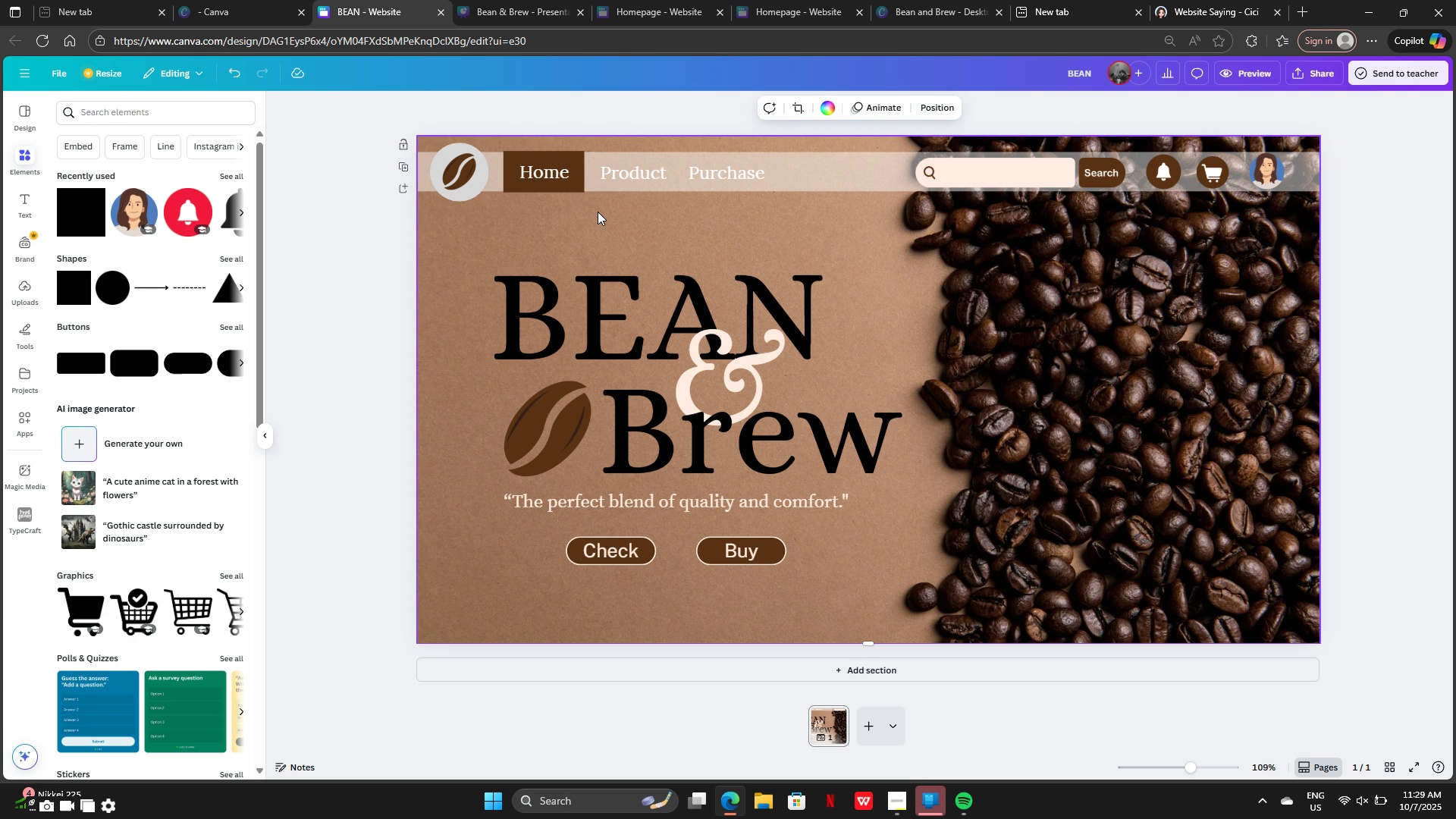 
wait(13.83)
 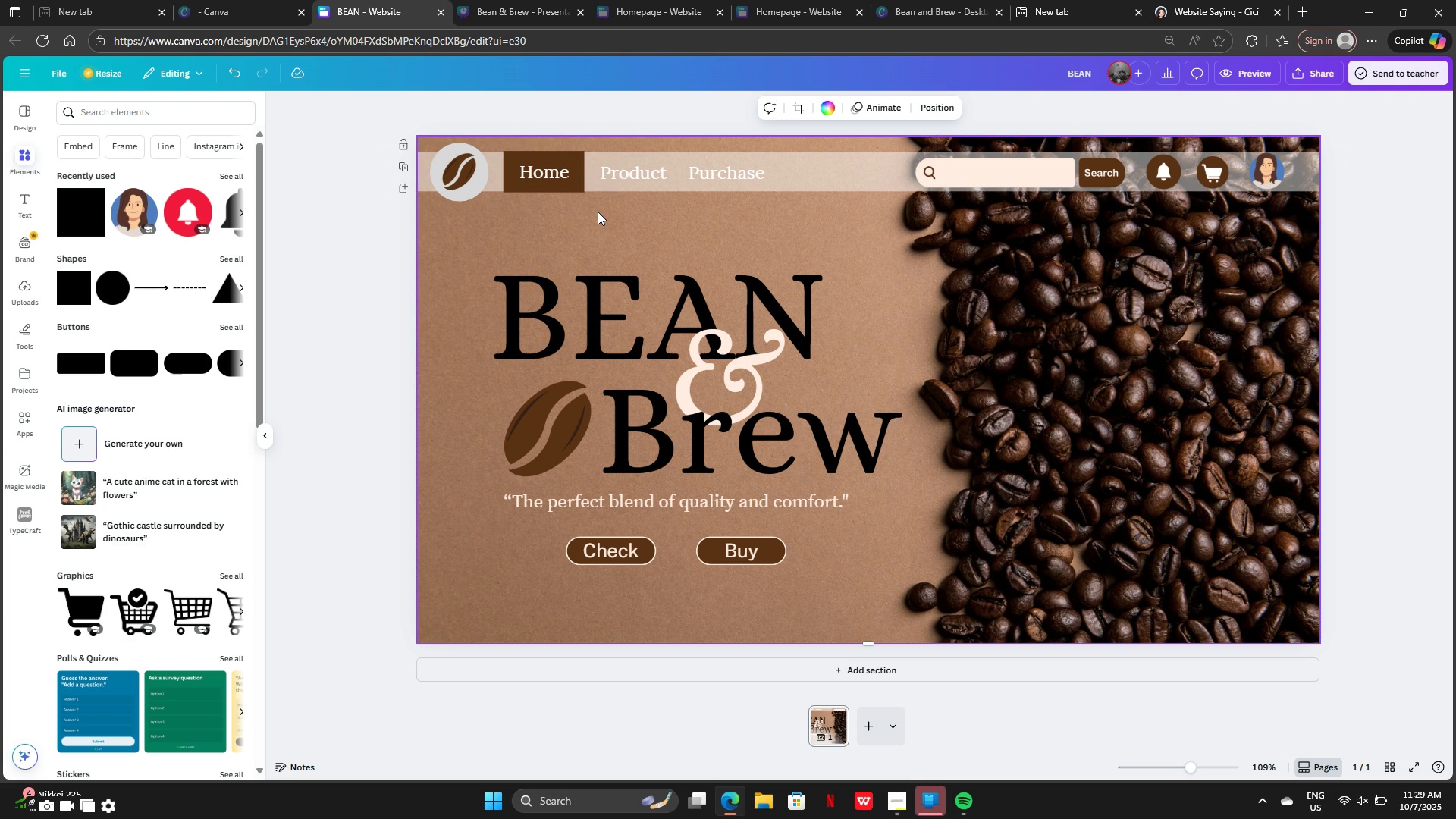 
left_click([648, 231])
 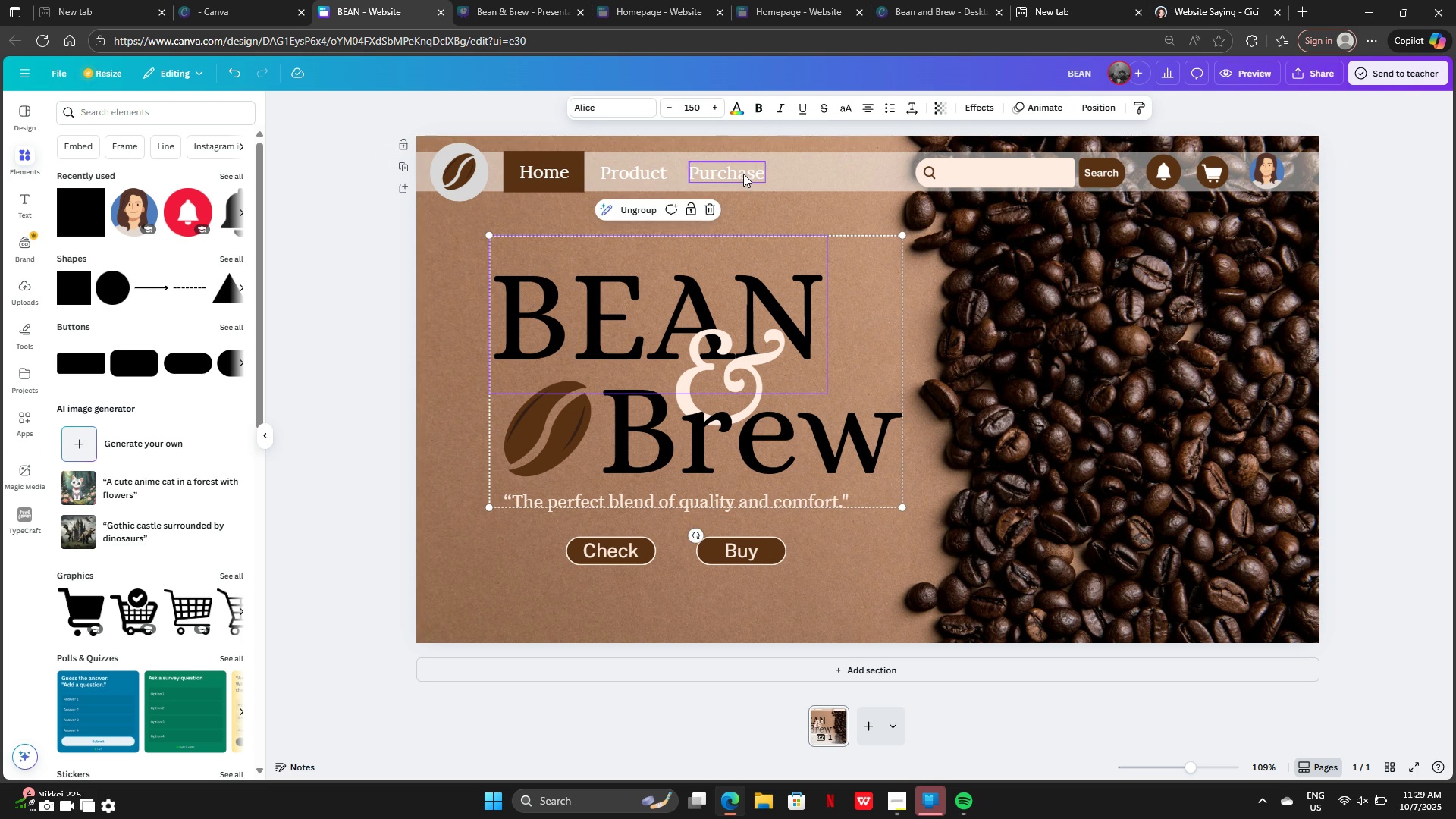 
left_click([743, 173])
 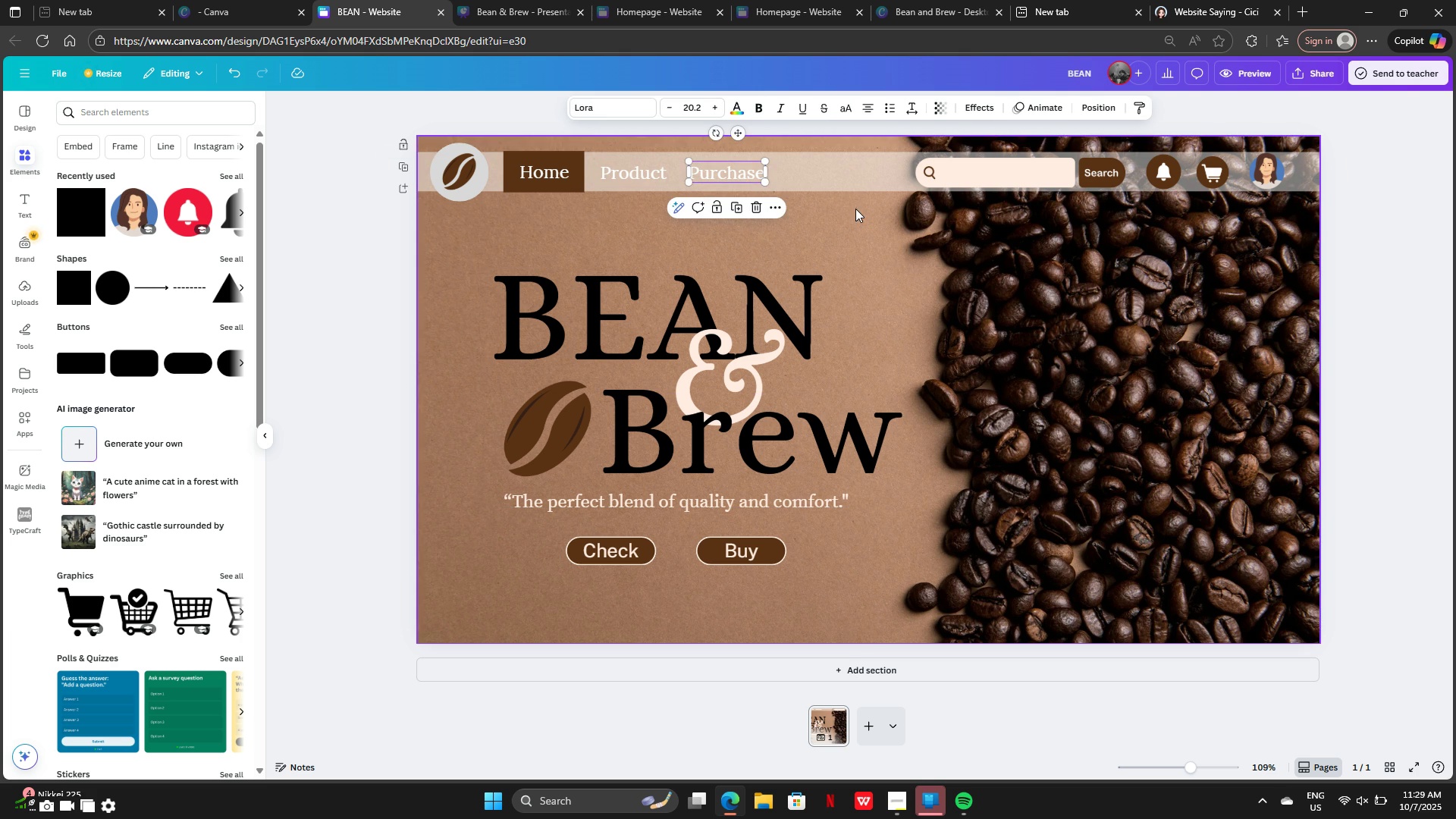 
left_click([855, 209])
 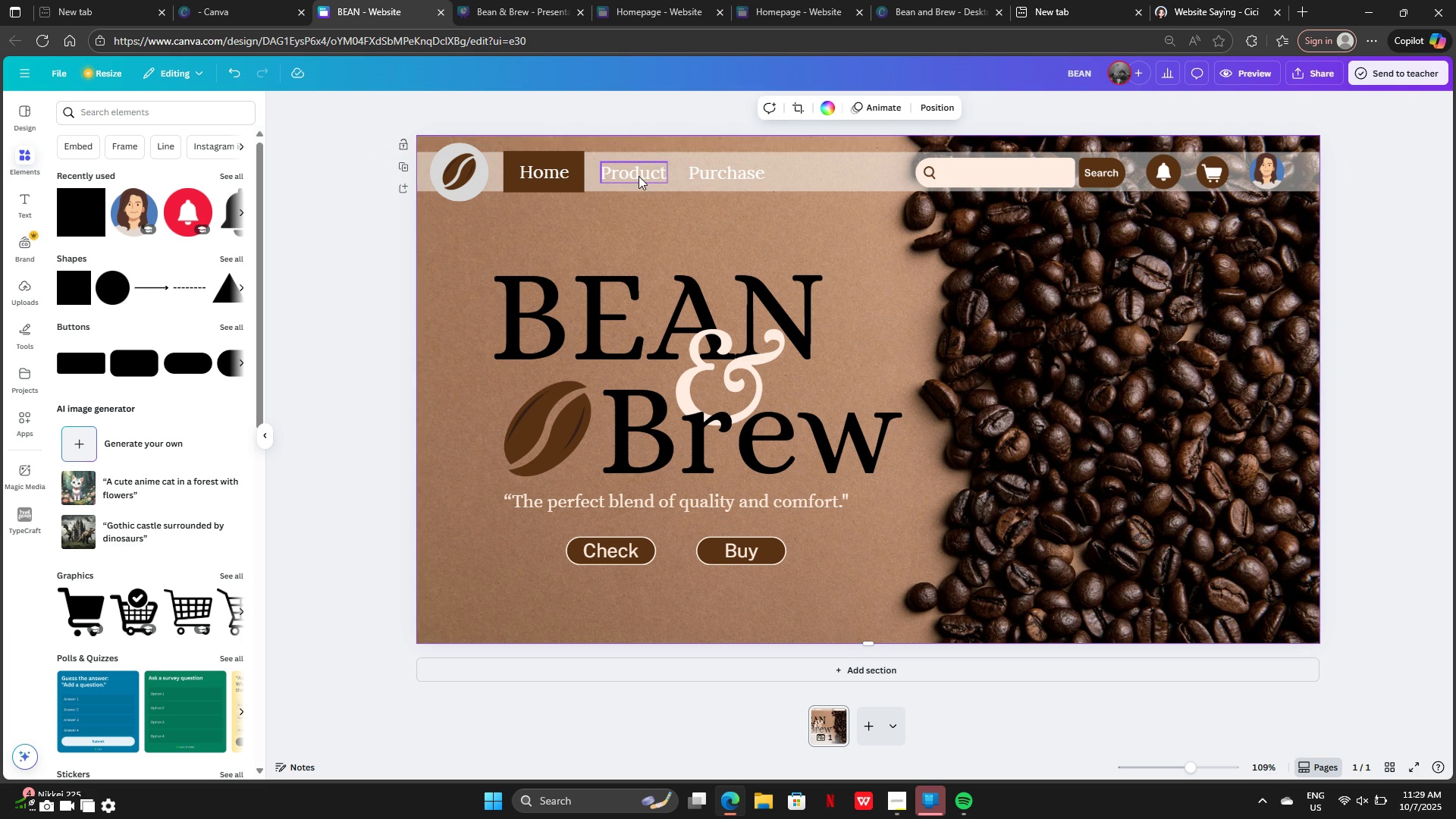 
left_click([639, 176])
 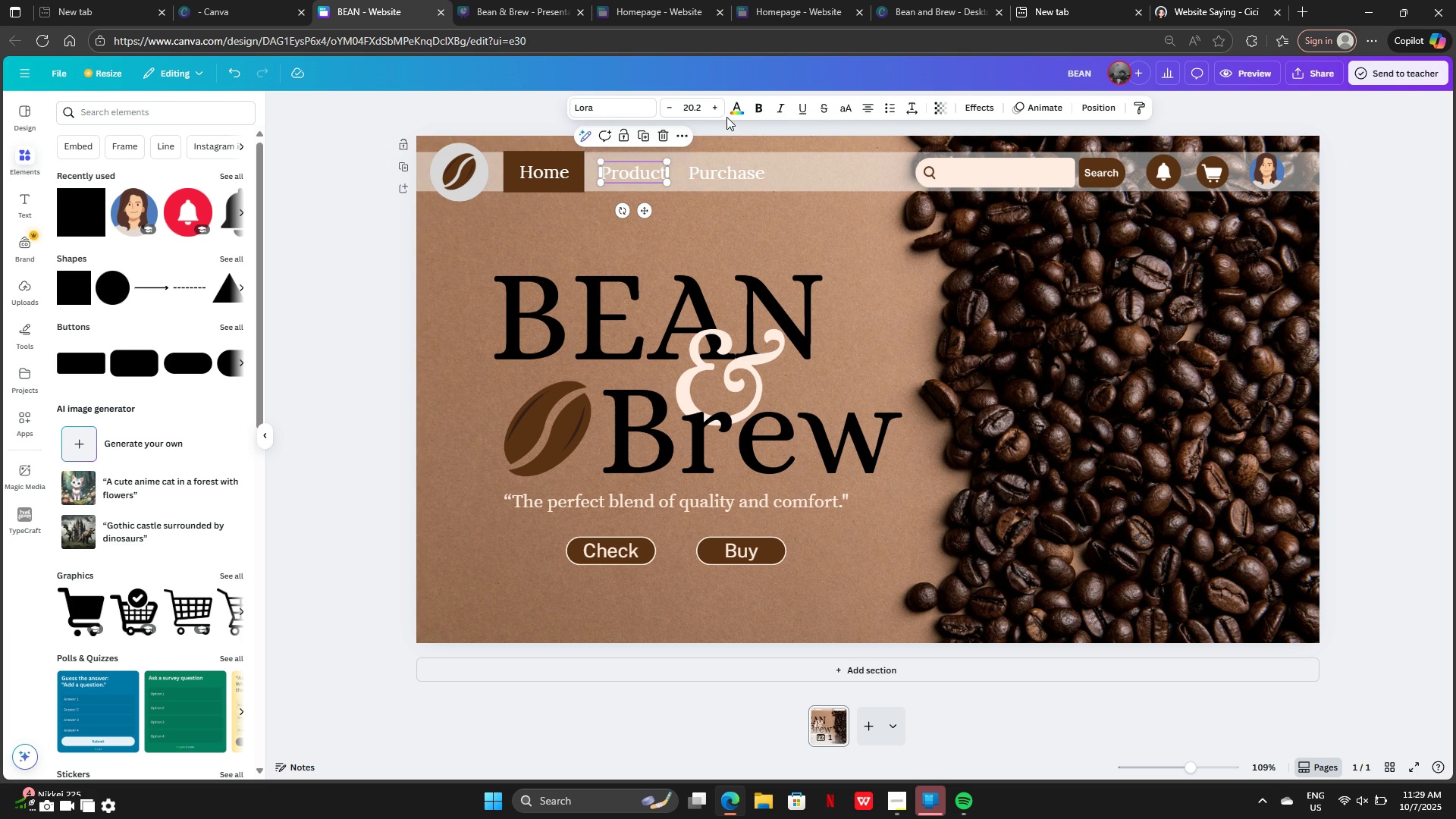 
left_click([741, 115])
 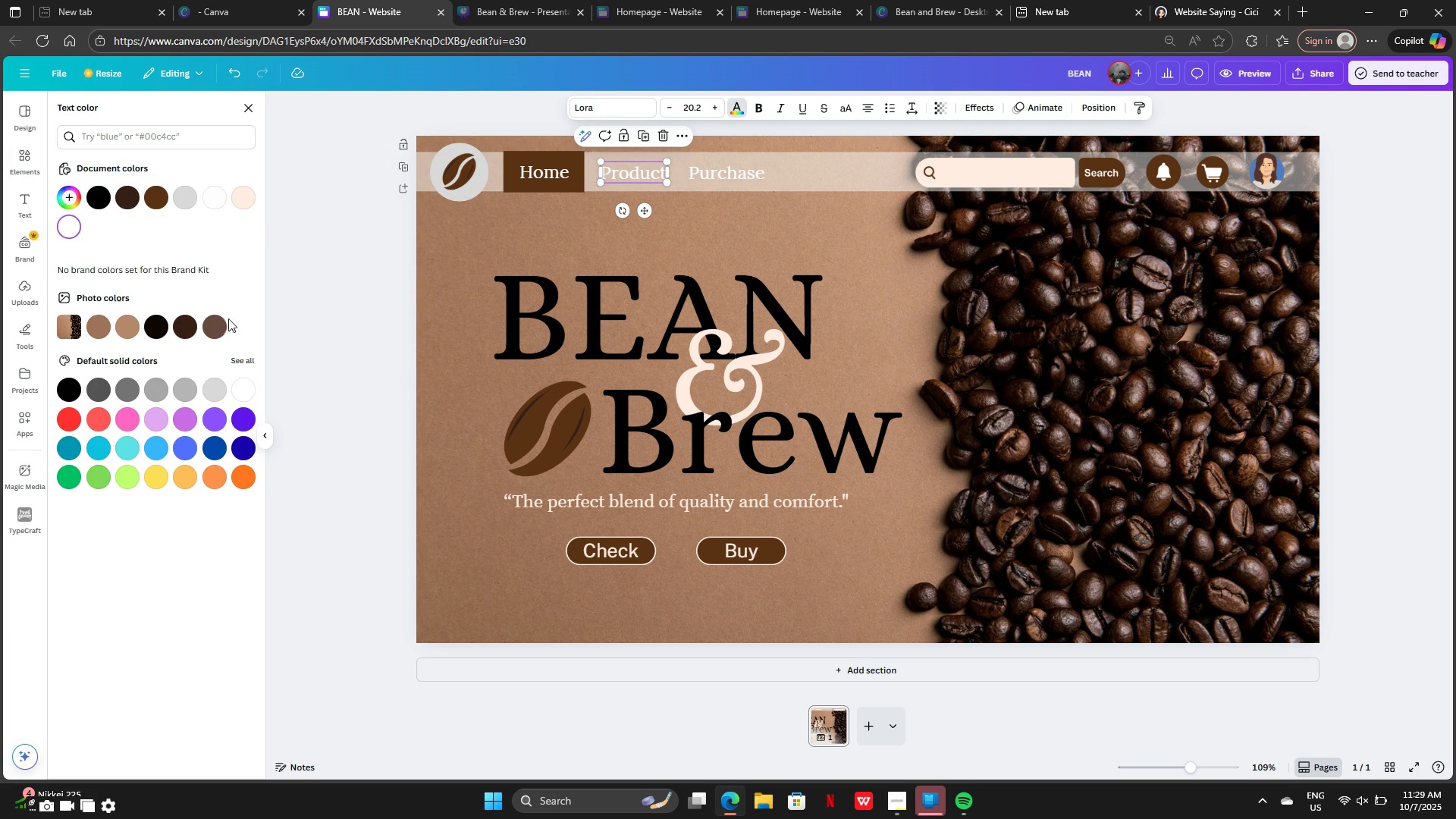 
left_click([224, 324])
 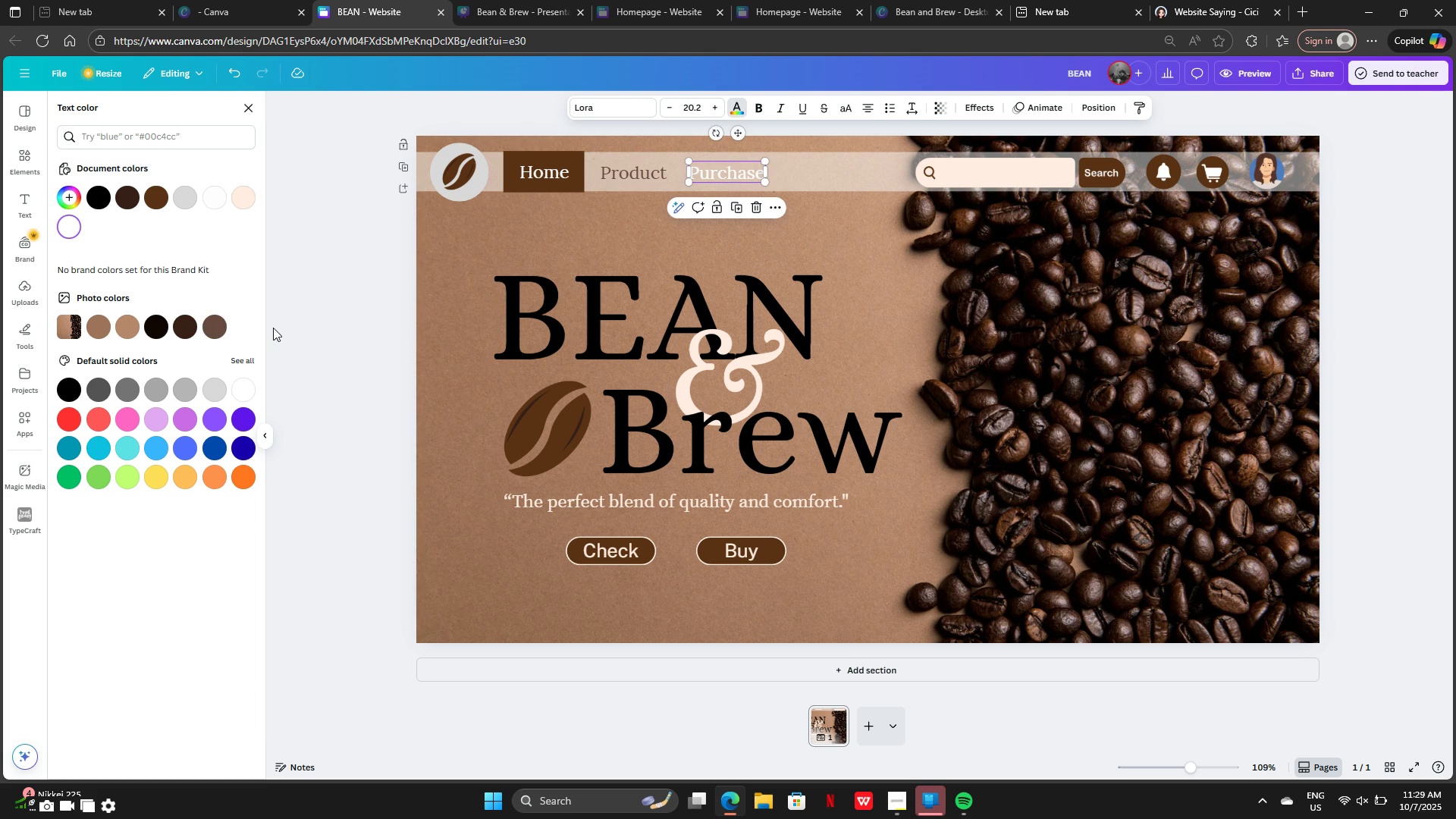 
left_click([219, 329])
 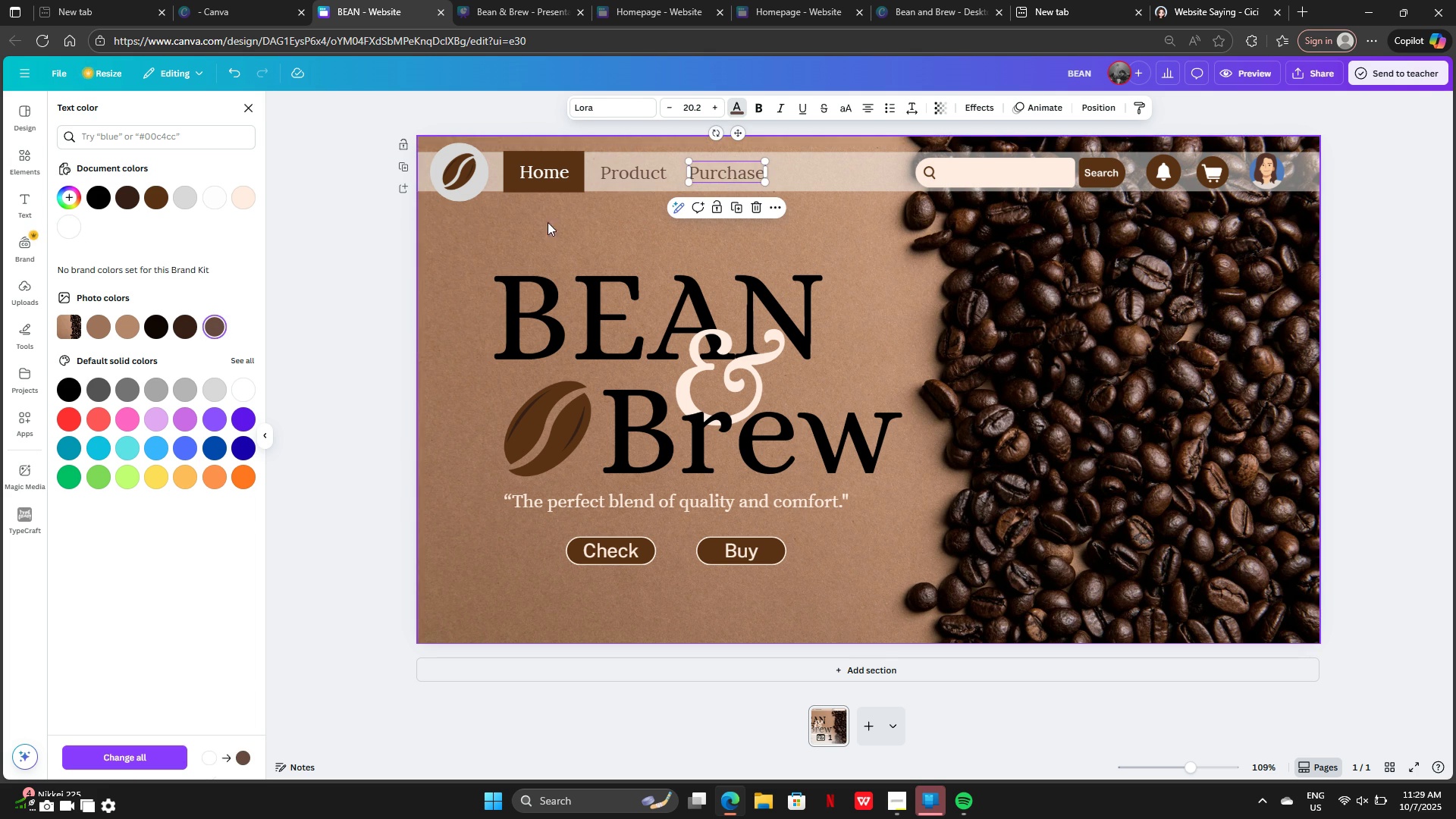 
left_click([548, 234])
 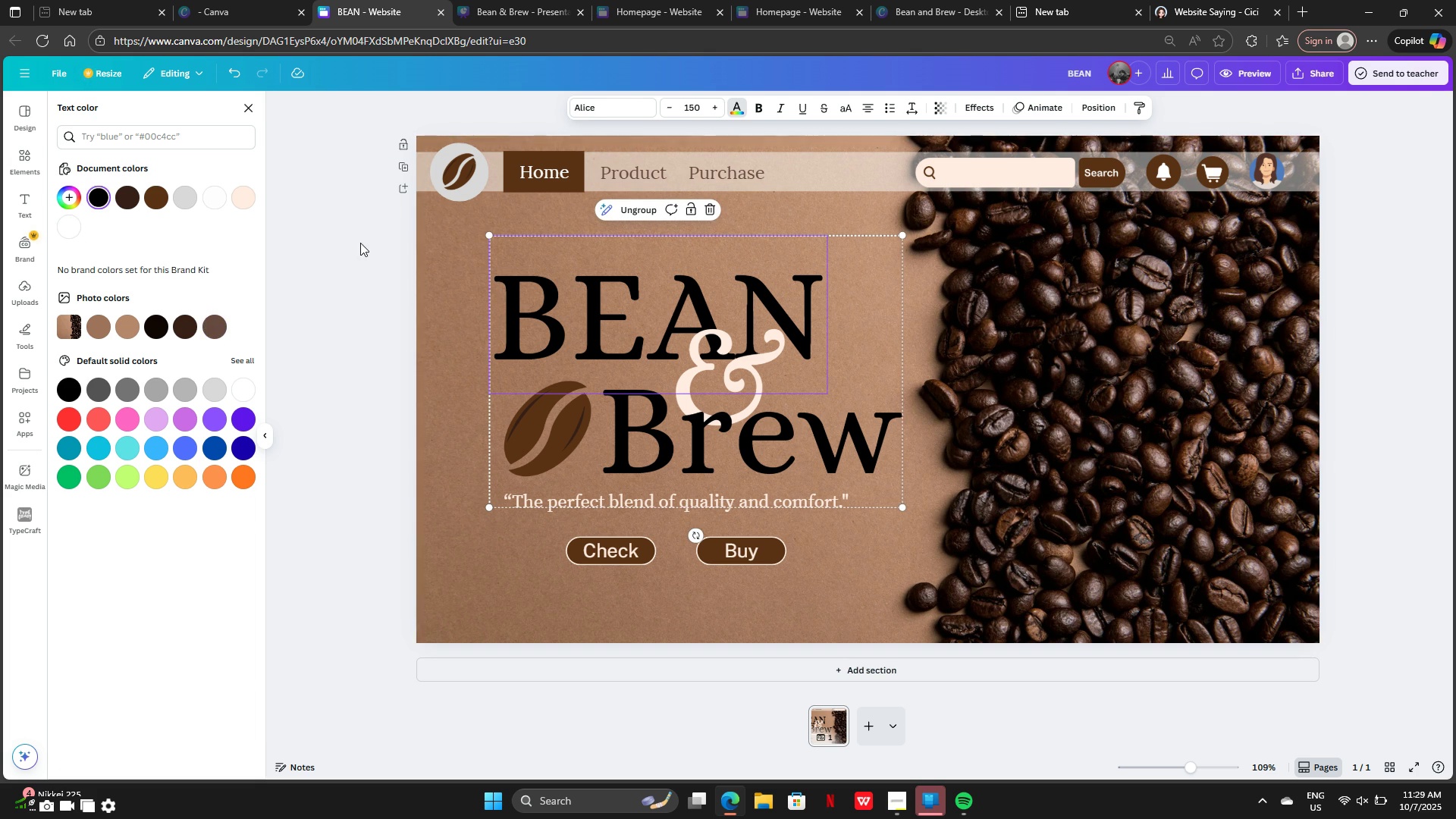 
left_click([360, 243])
 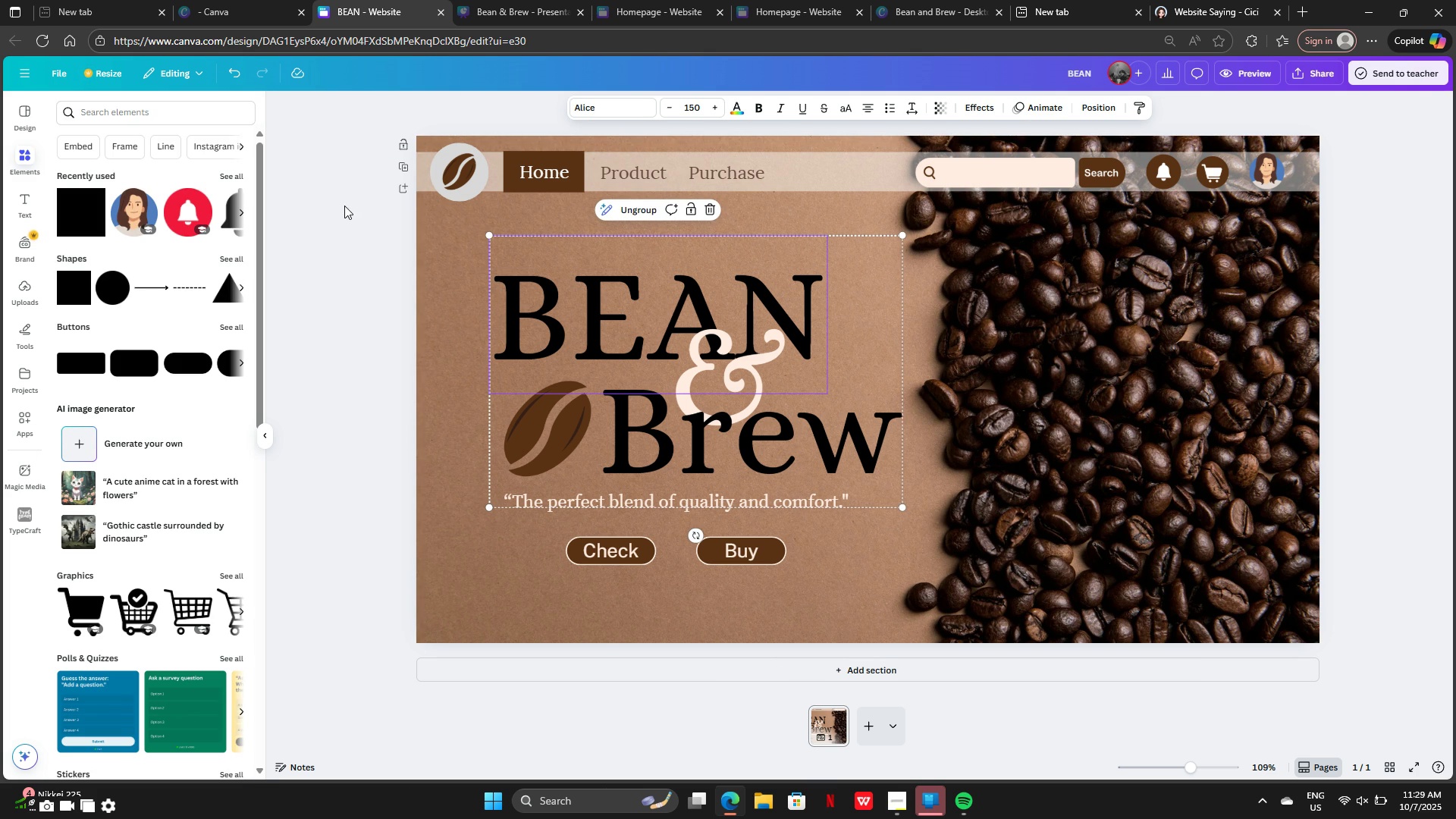 
left_click([333, 285])
 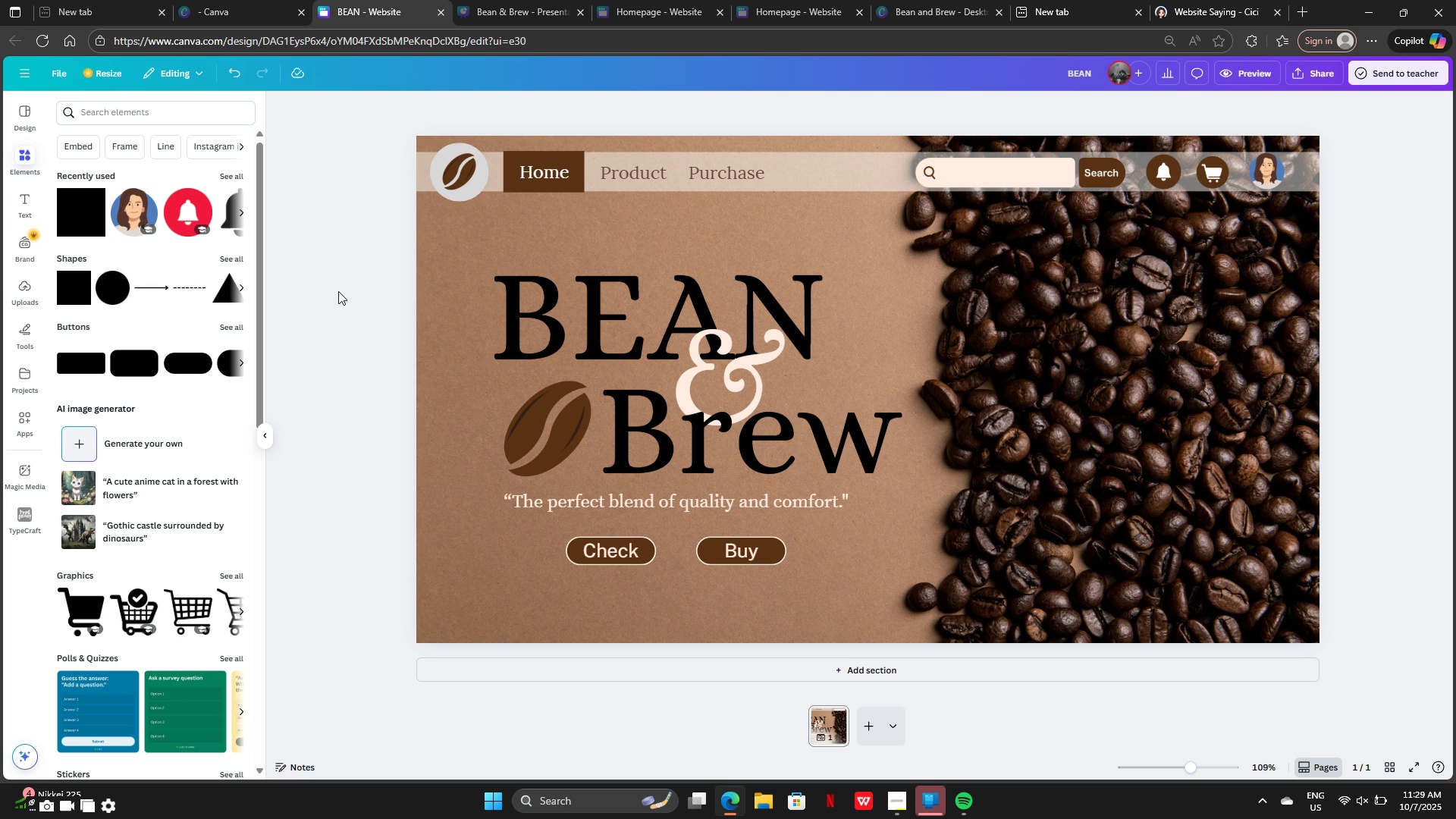 
wait(7.34)
 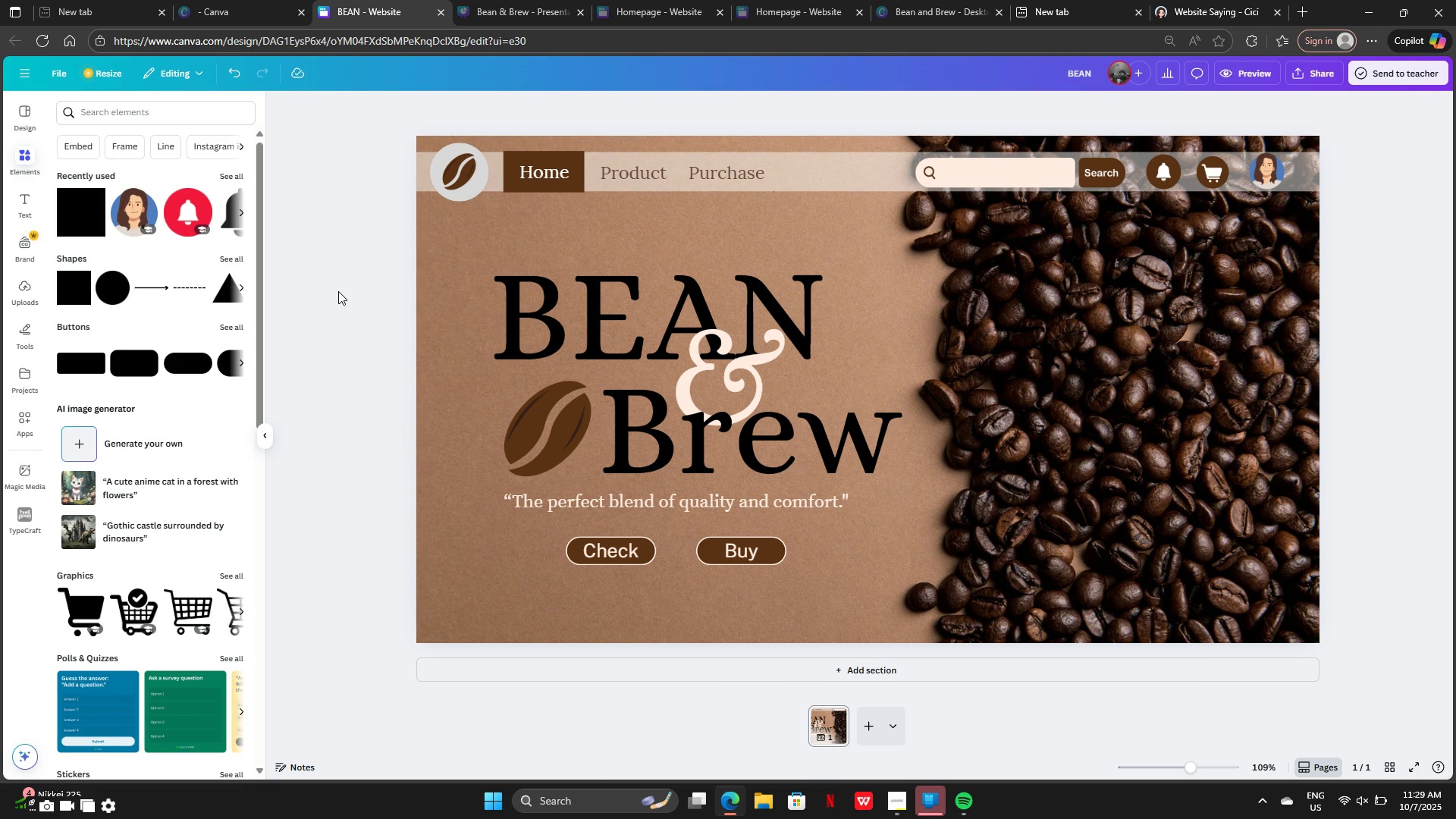 
left_click([1268, 175])
 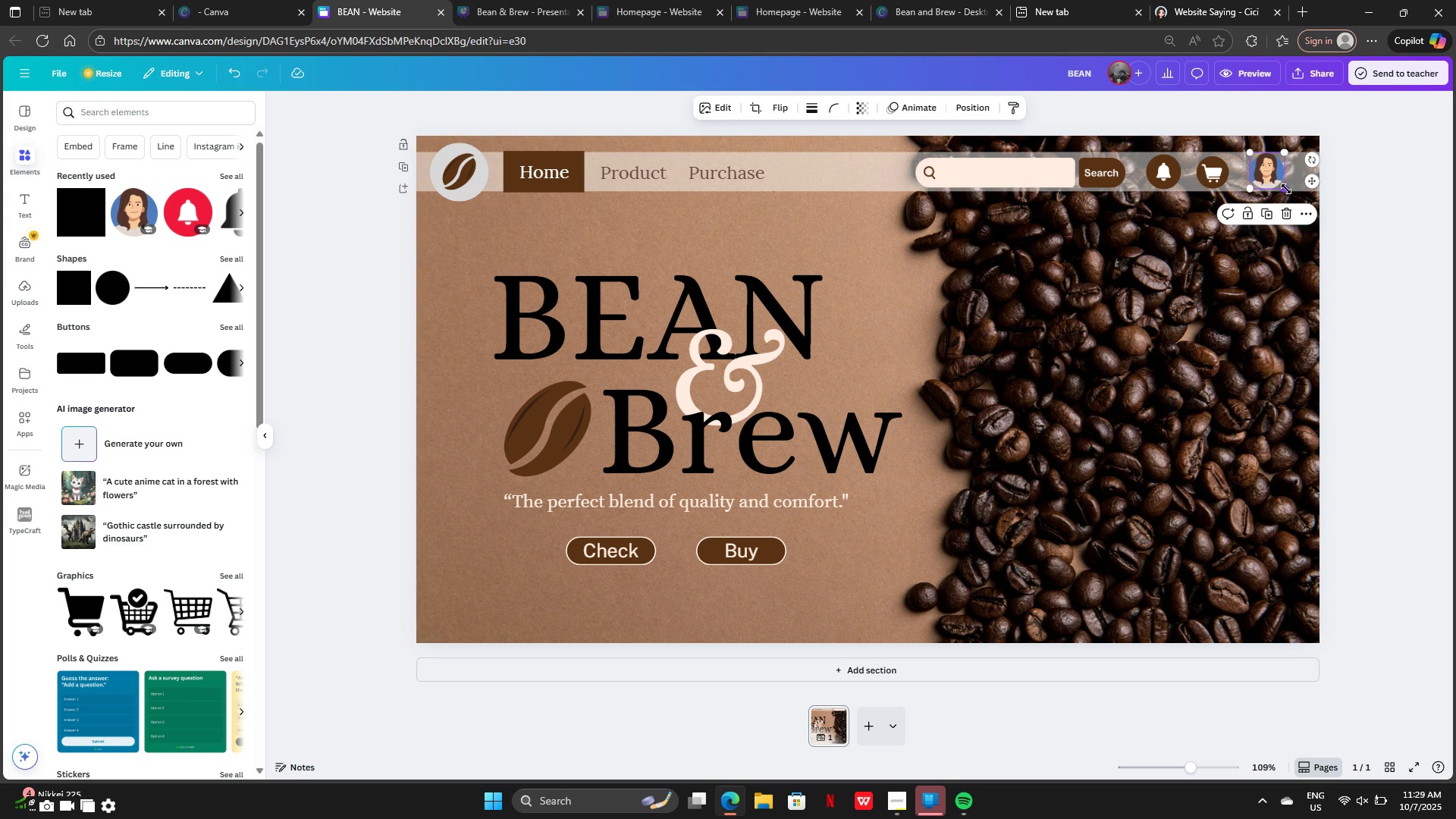 
left_click_drag(start_coordinate=[1285, 190], to_coordinate=[1307, 211])
 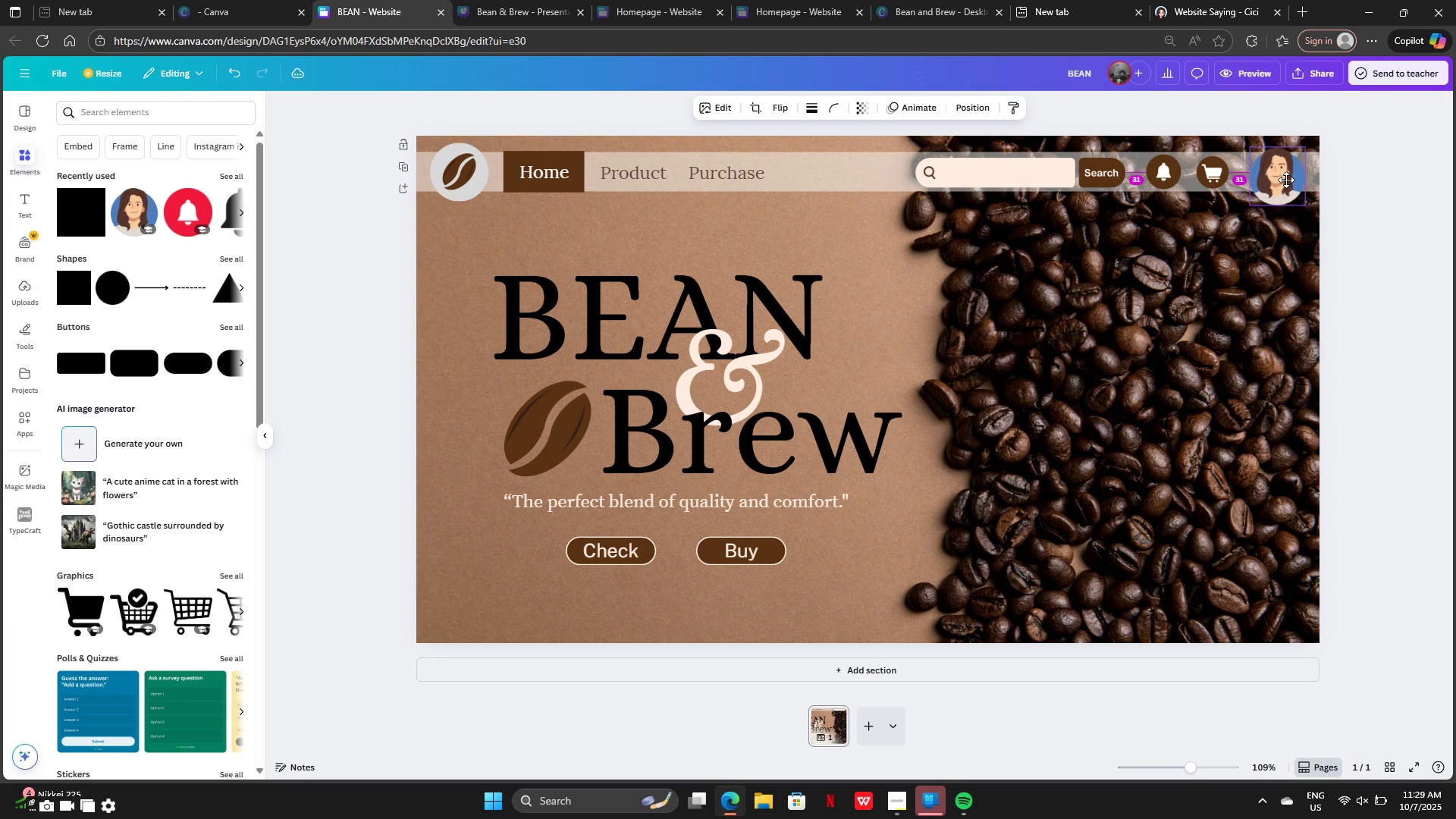 
left_click_drag(start_coordinate=[1288, 187], to_coordinate=[1290, 179])
 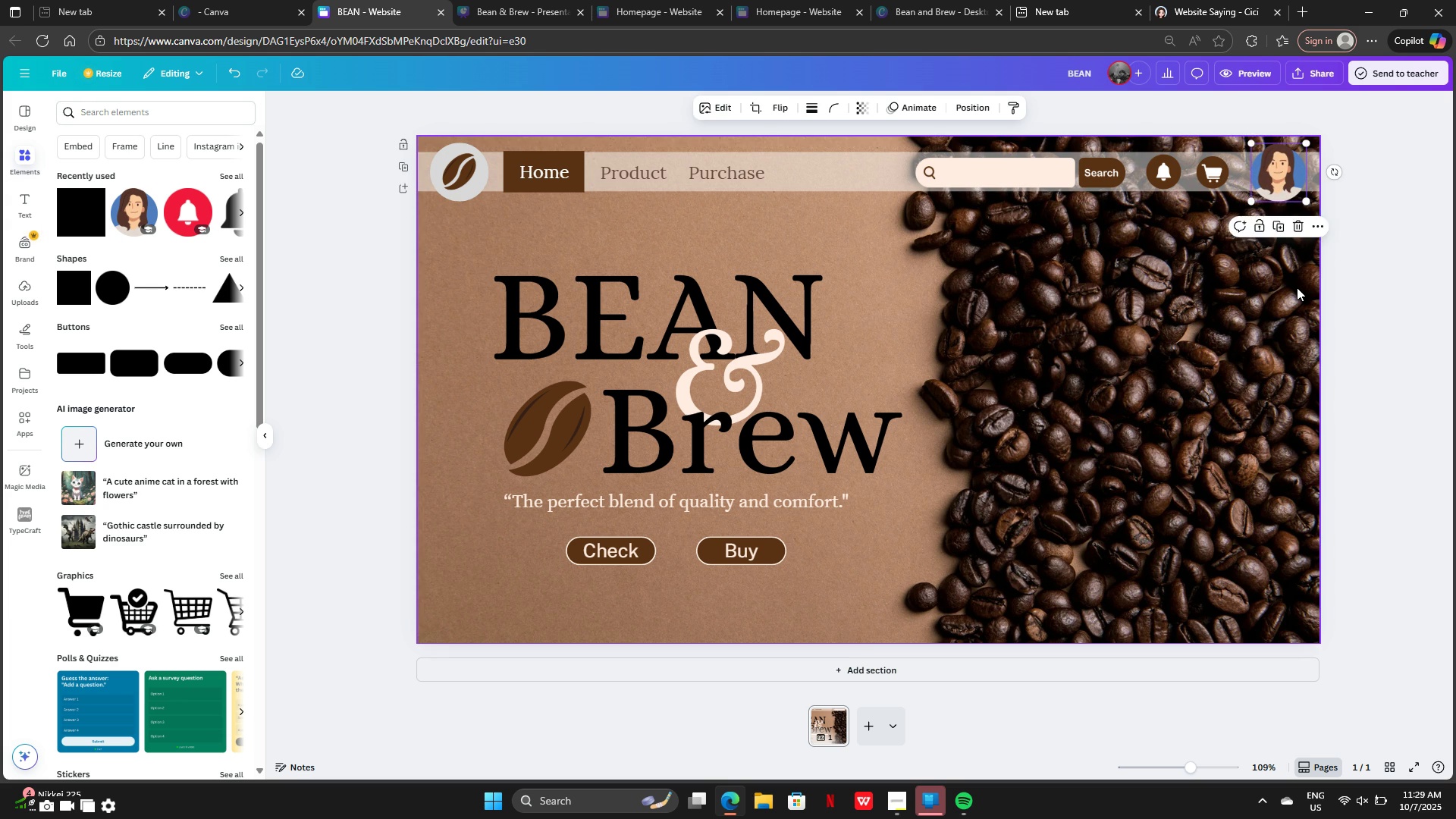 
left_click([1297, 287])
 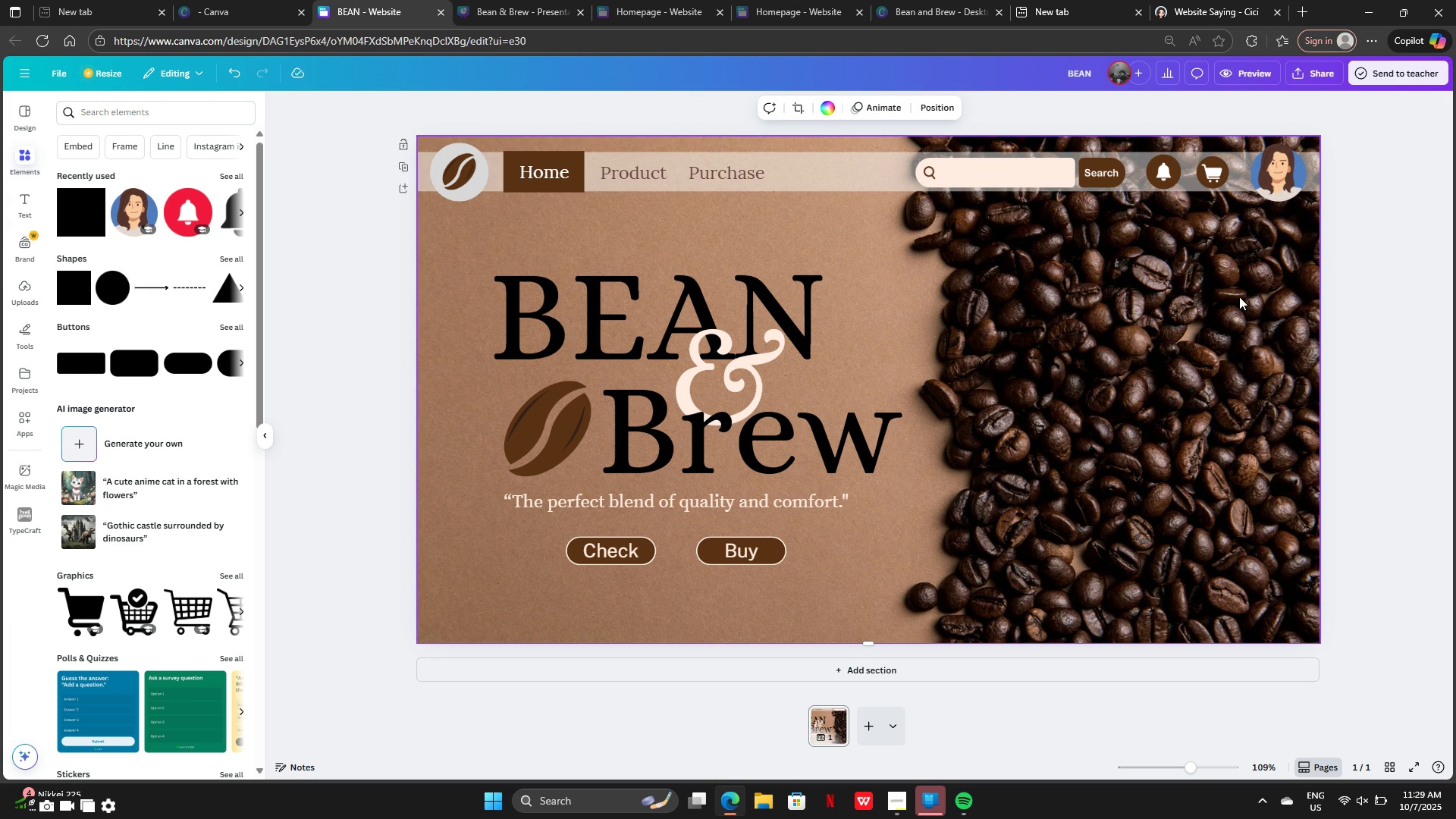 
scroll: coordinate [1237, 310], scroll_direction: down, amount: 4.0
 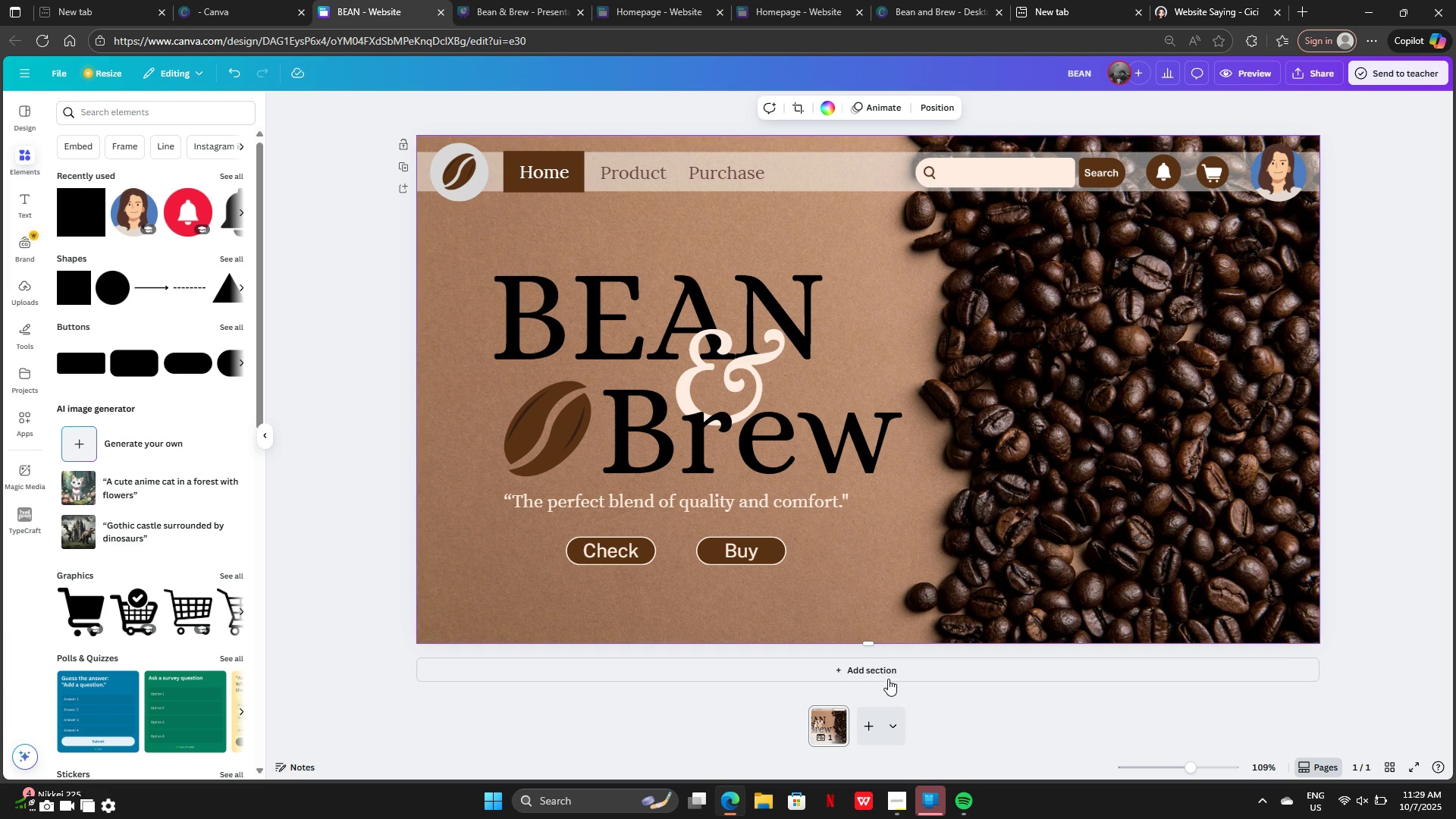 
left_click([886, 673])
 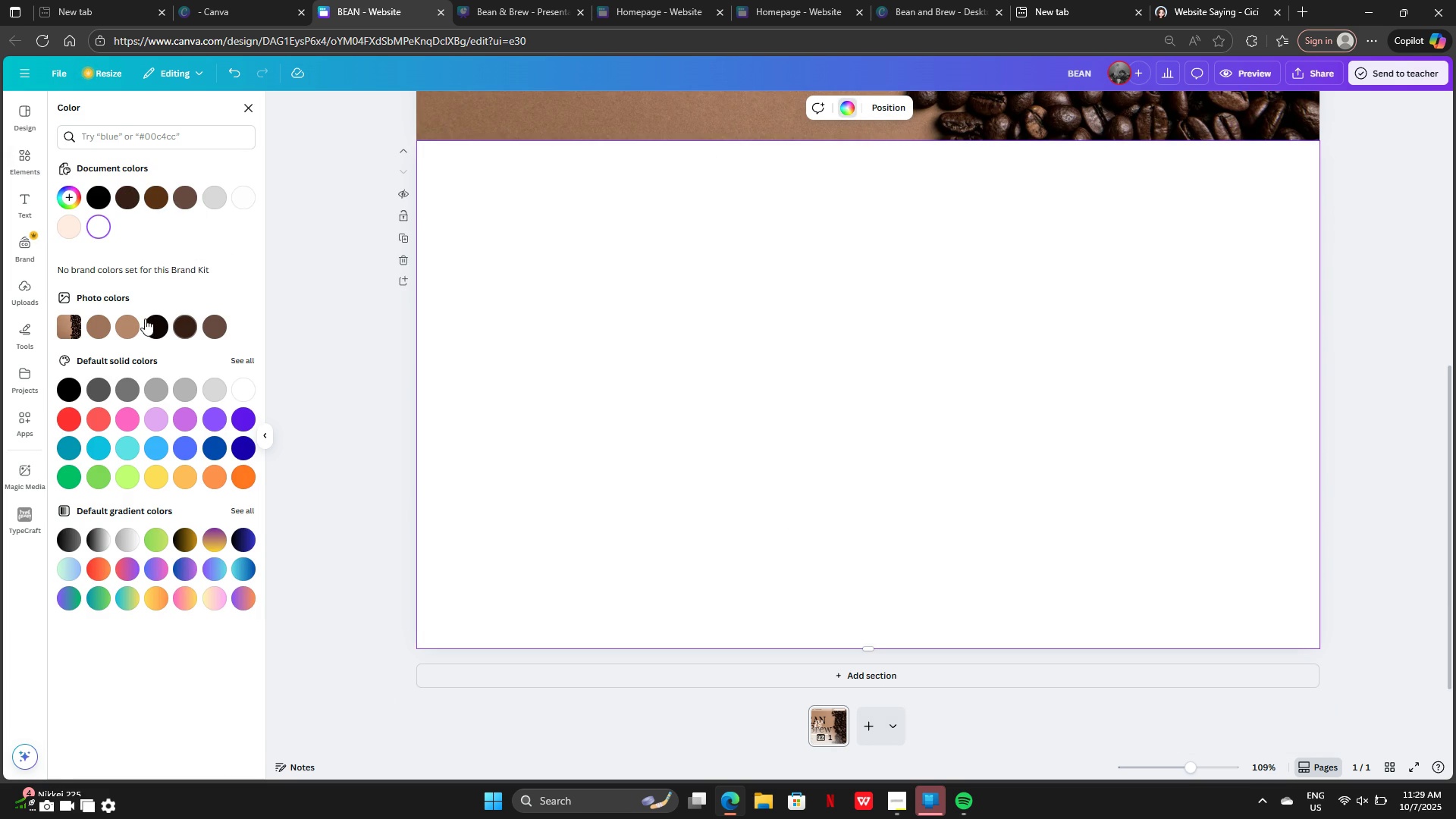 
scroll: coordinate [598, 347], scroll_direction: up, amount: 4.0
 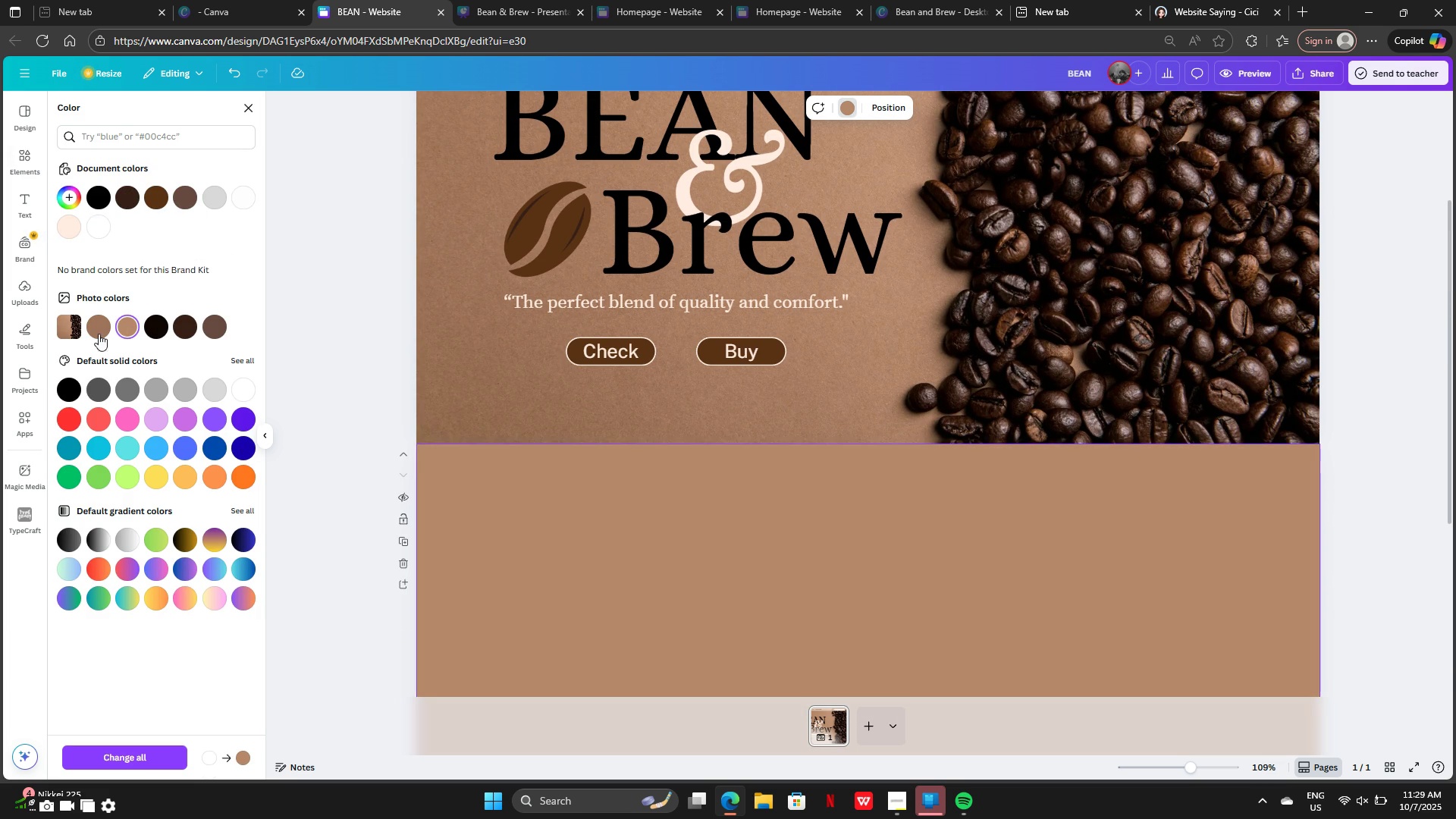 
left_click([96, 324])
 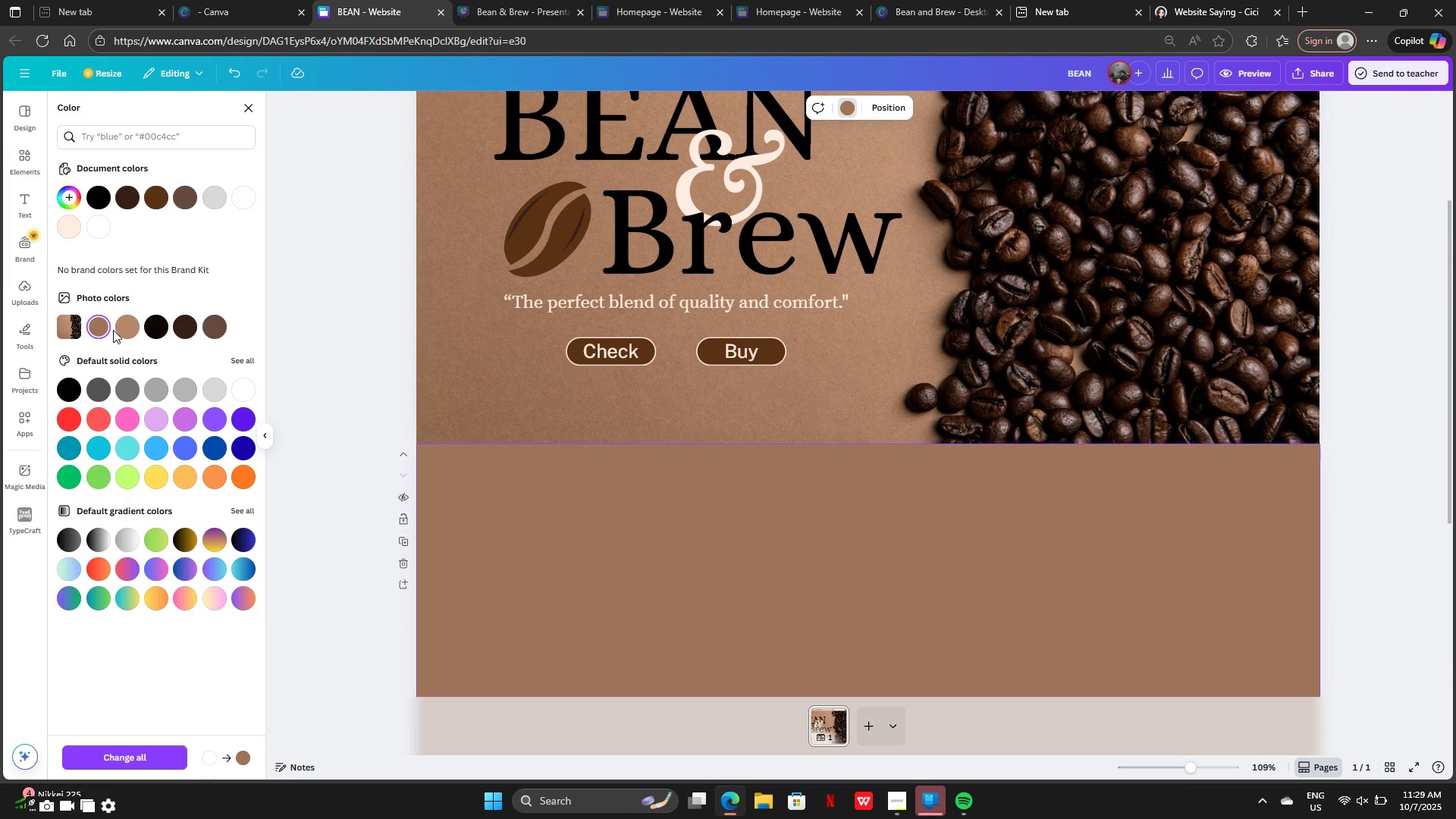 
left_click([113, 330])
 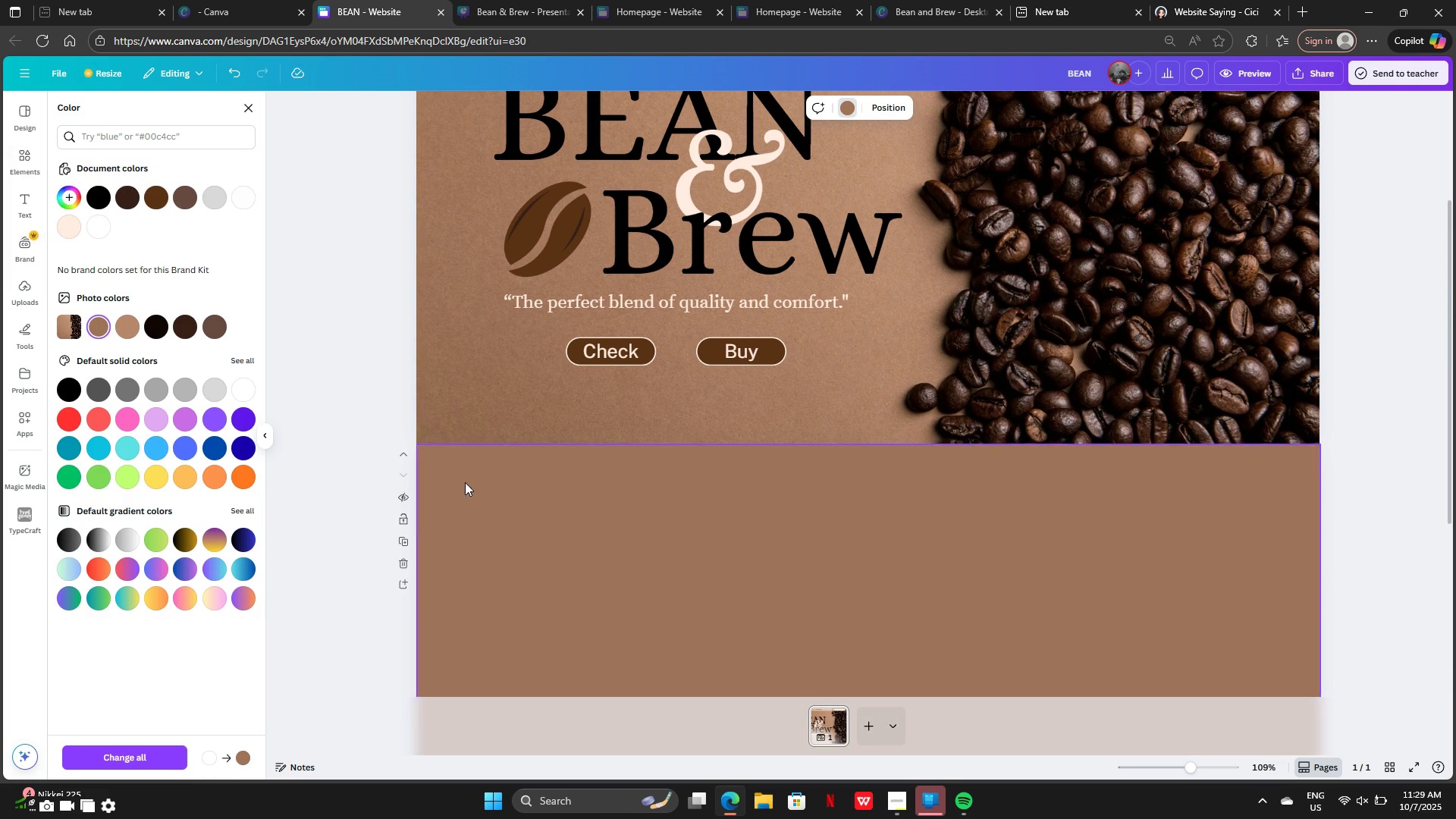 
scroll: coordinate [476, 490], scroll_direction: down, amount: 4.0
 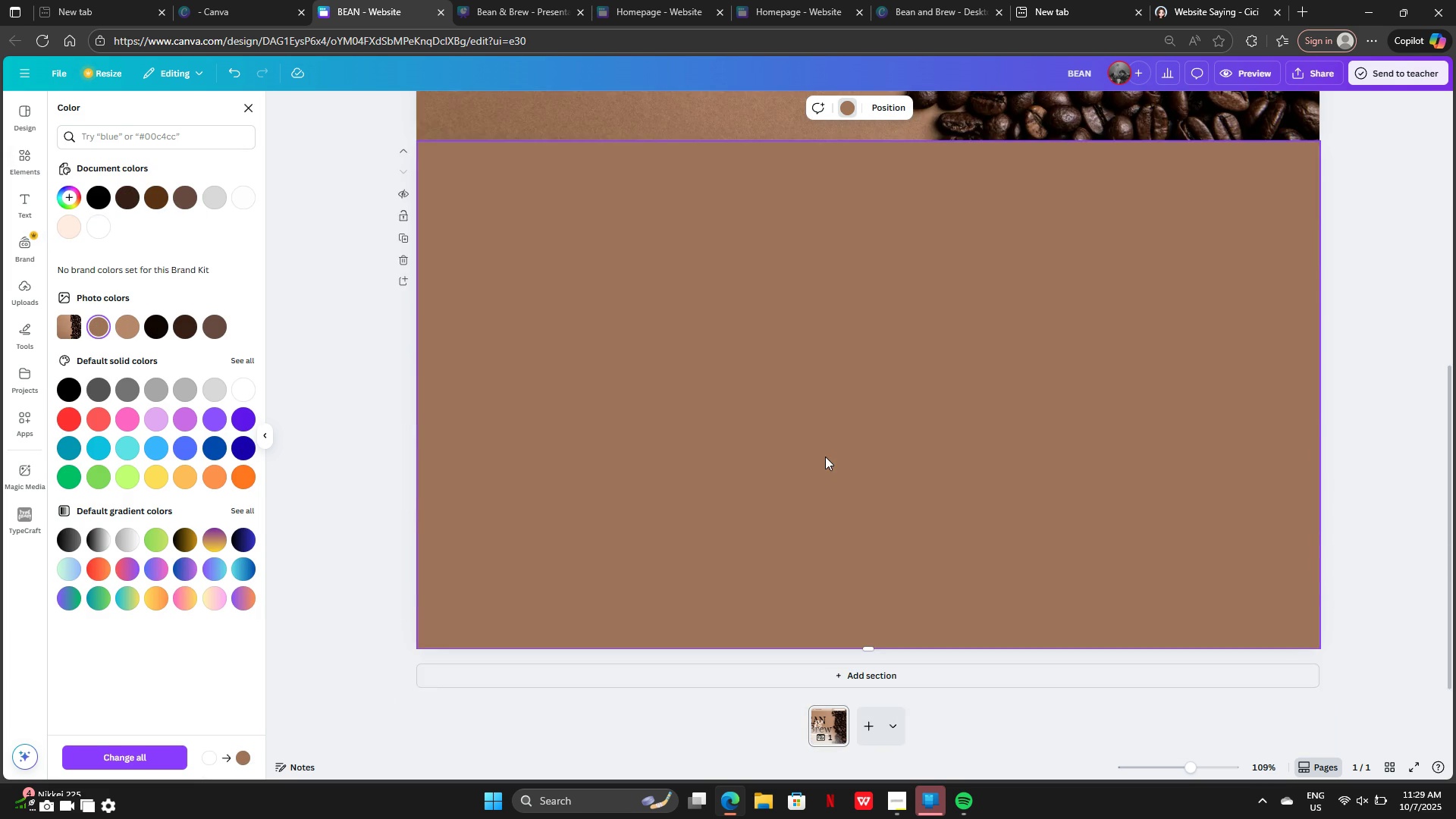 
scroll: coordinate [821, 463], scroll_direction: up, amount: 11.0
 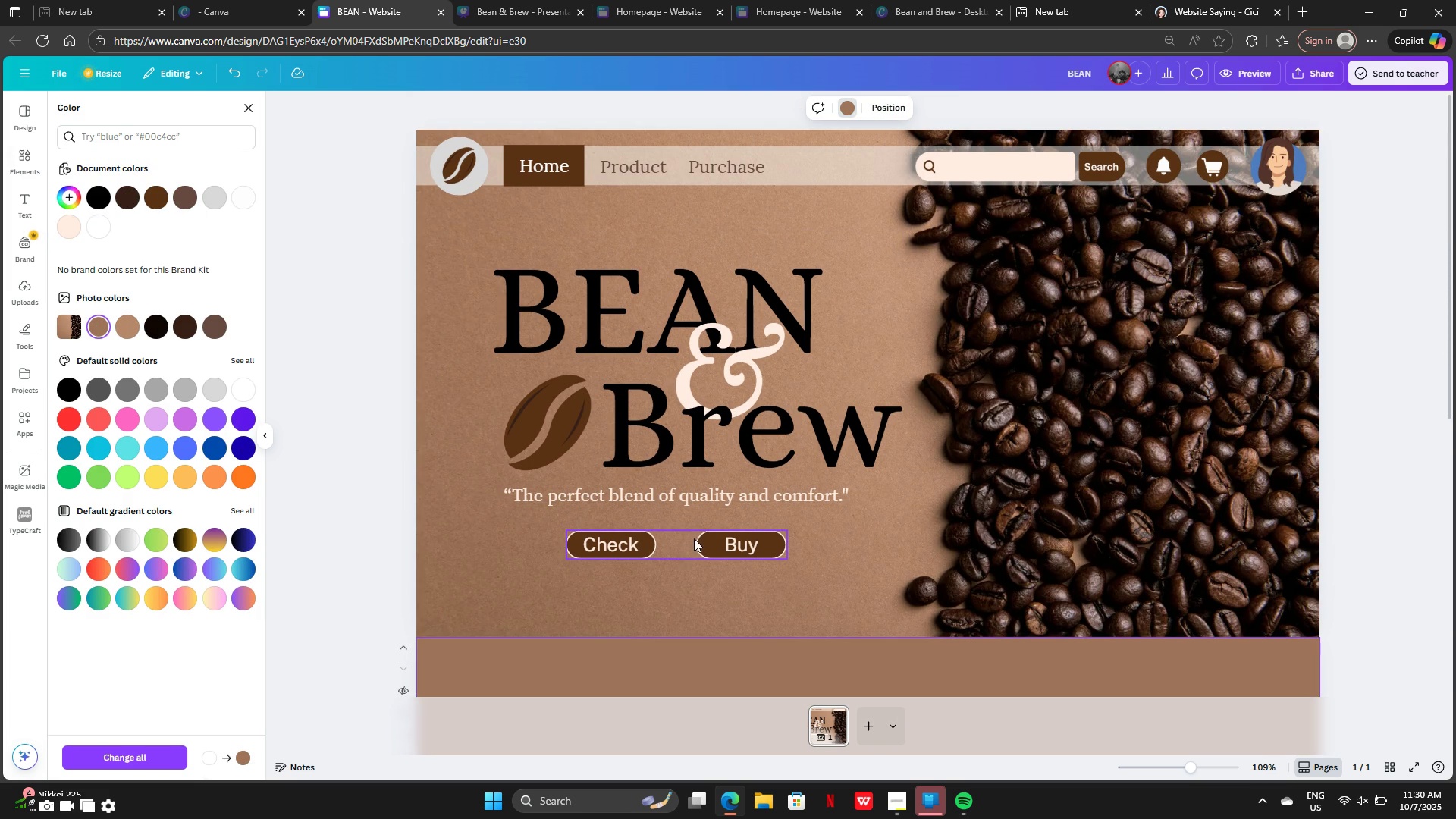 
scroll: coordinate [701, 536], scroll_direction: down, amount: 3.0
 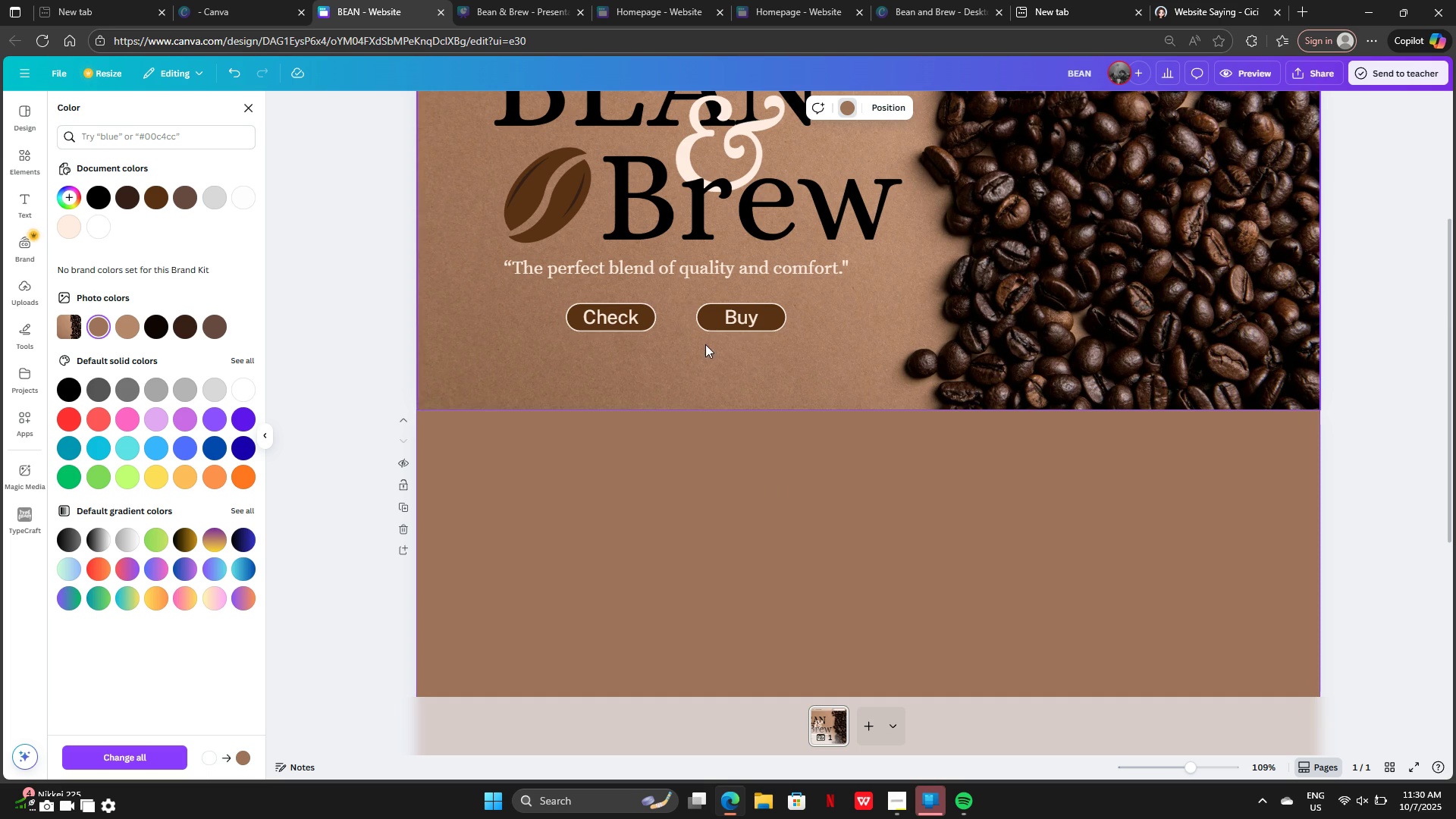 
left_click([696, 358])
 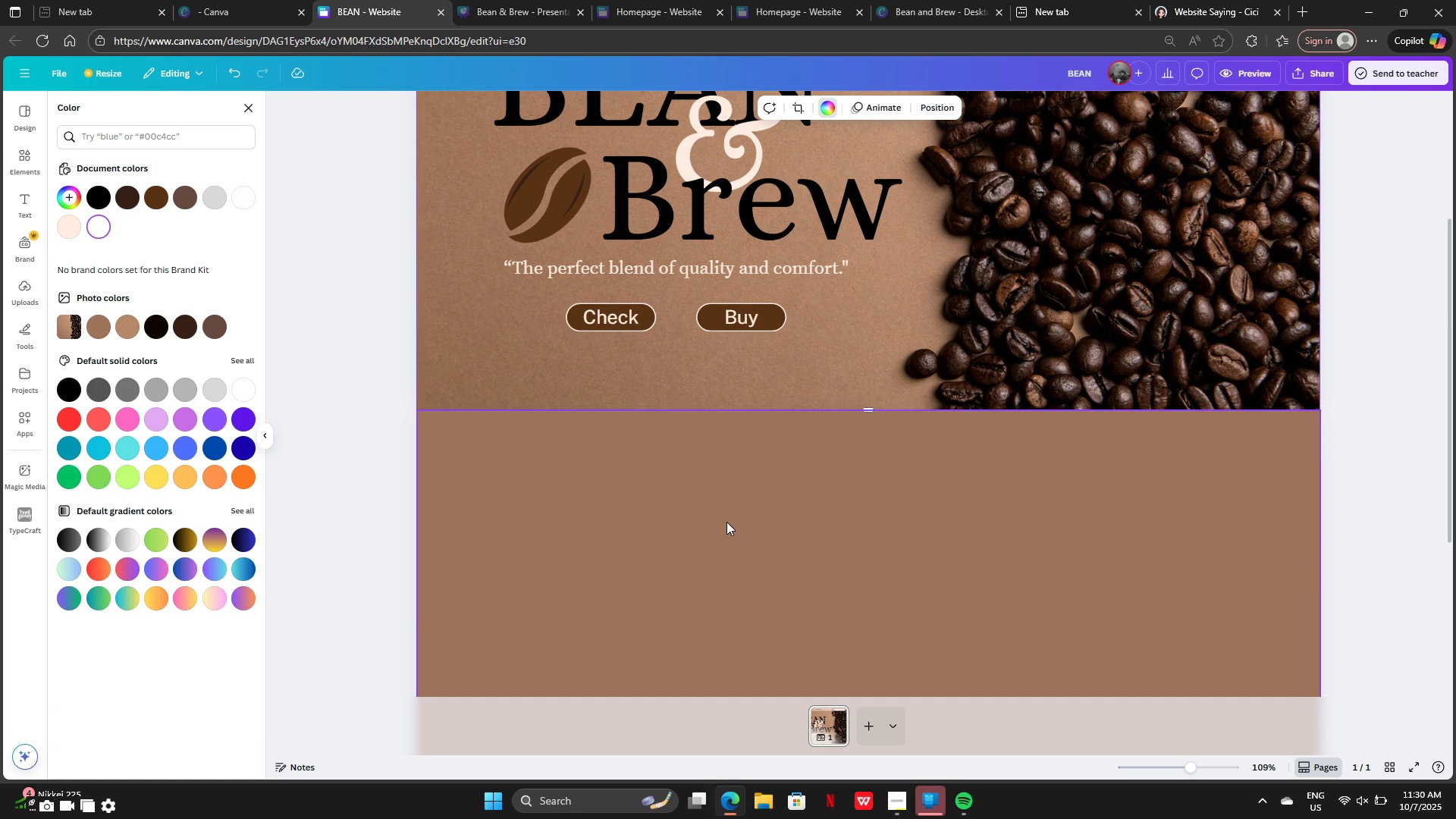 
scroll: coordinate [726, 522], scroll_direction: up, amount: 3.0
 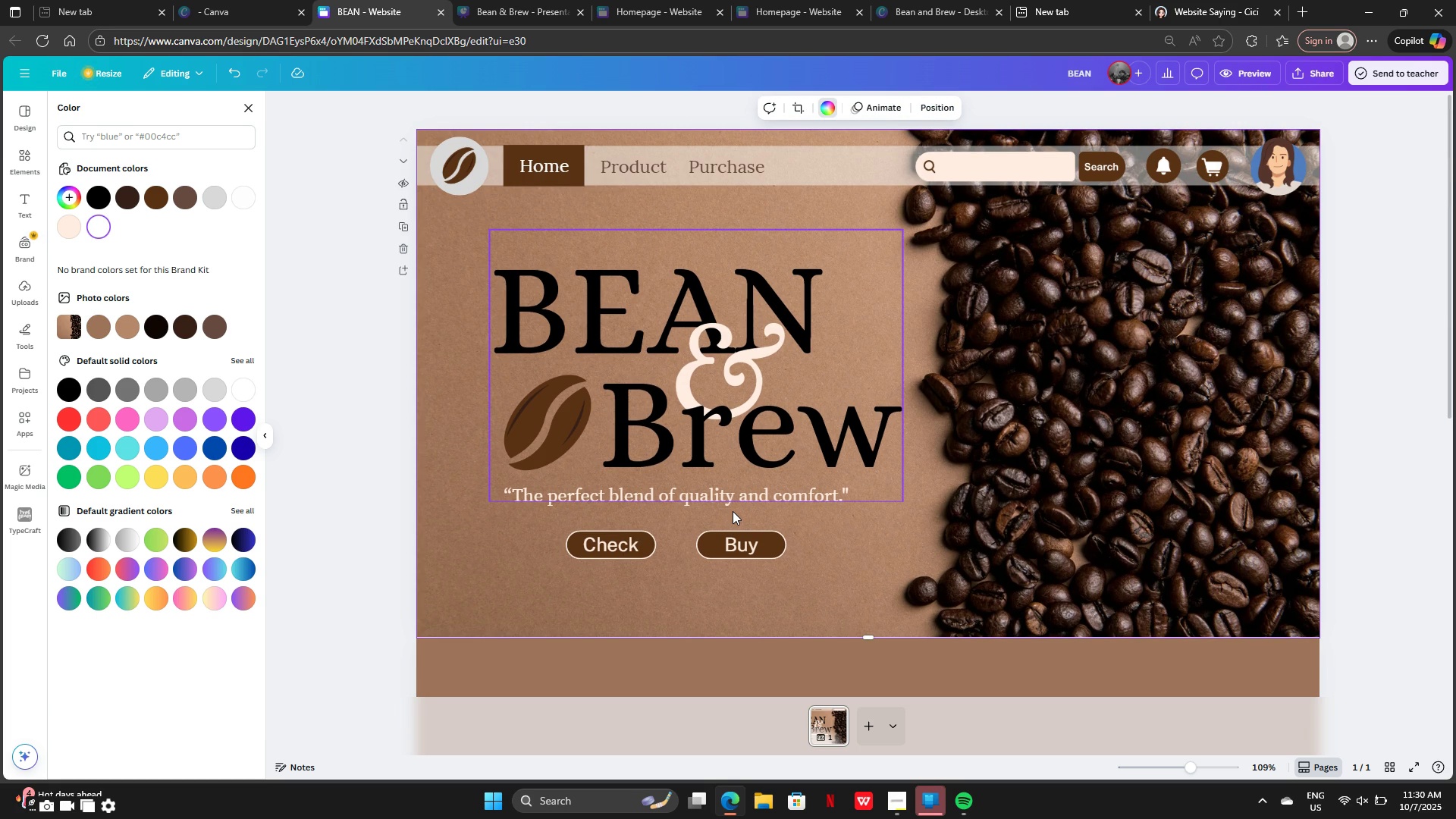 
wait(9.27)
 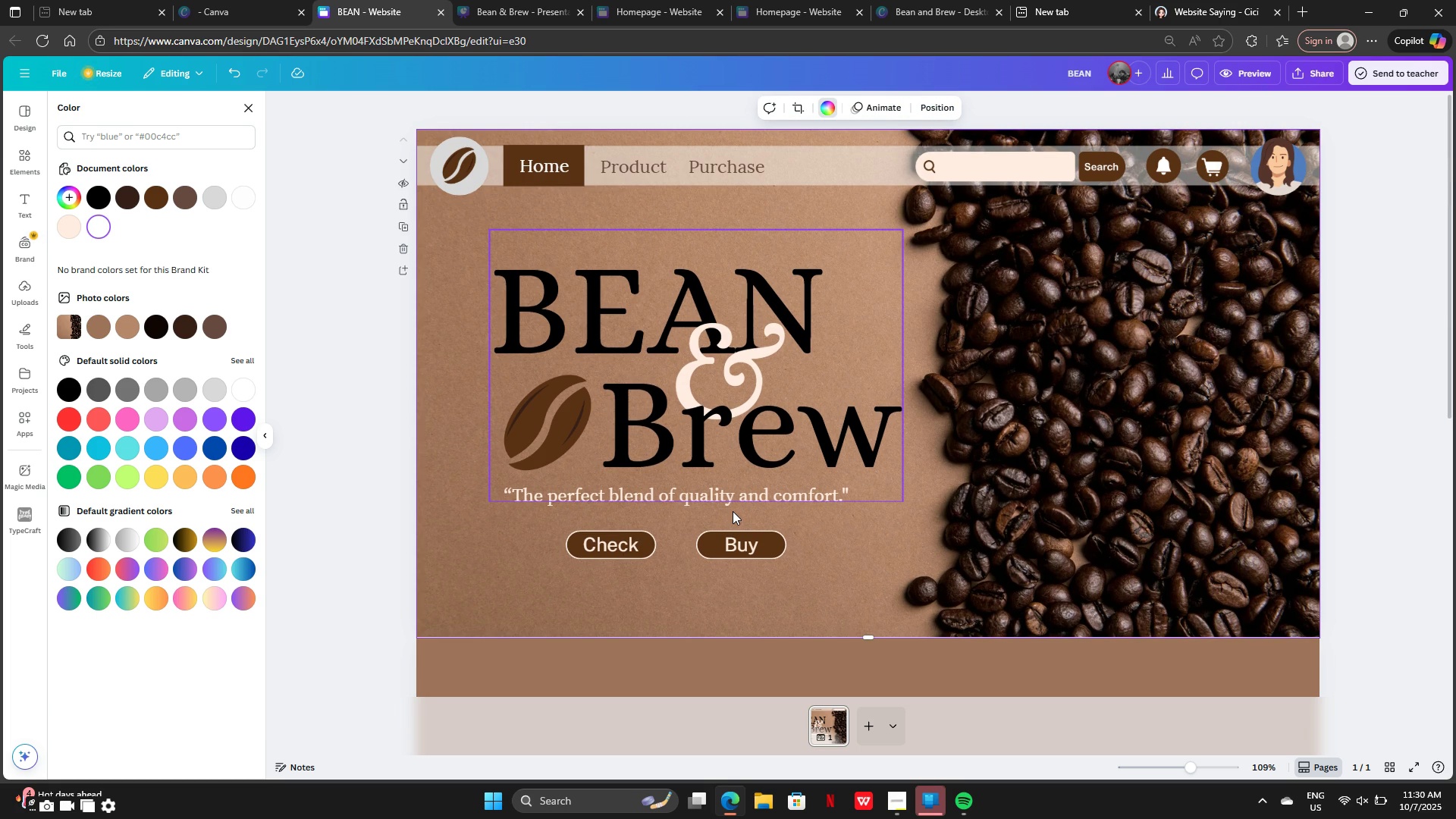 
left_click([20, 168])
 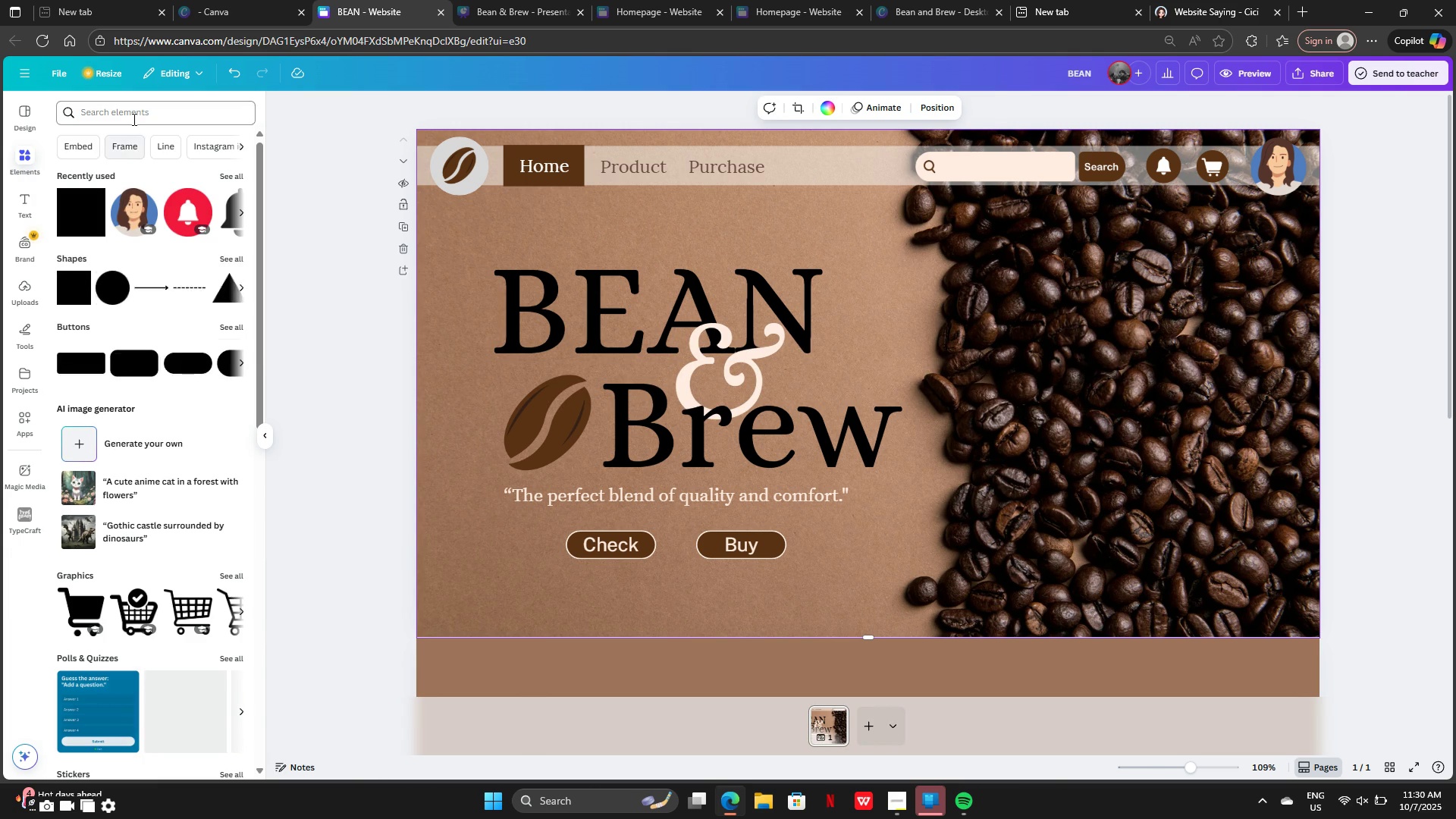 
left_click([133, 119])
 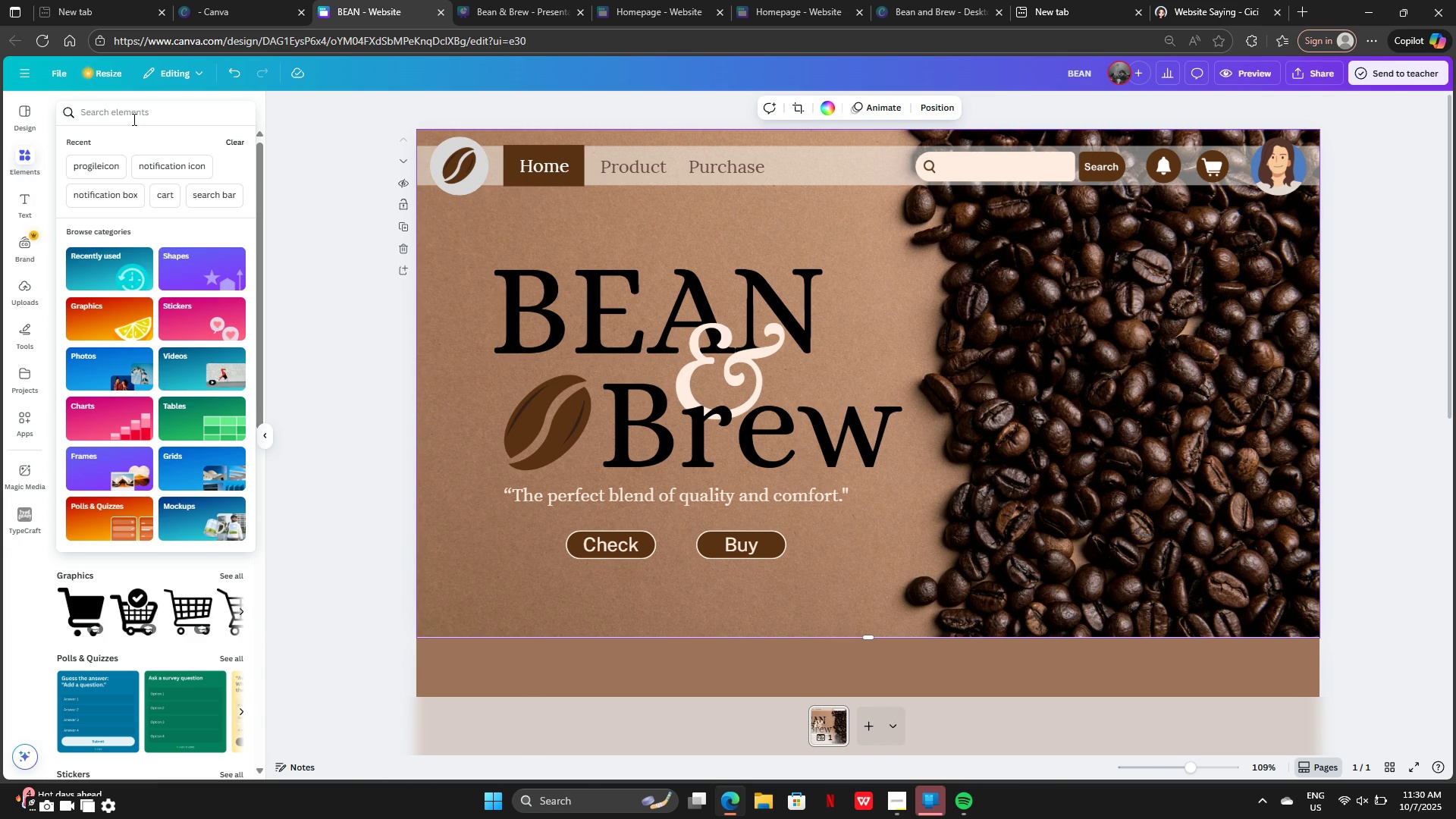 
type(drinking coffee)
 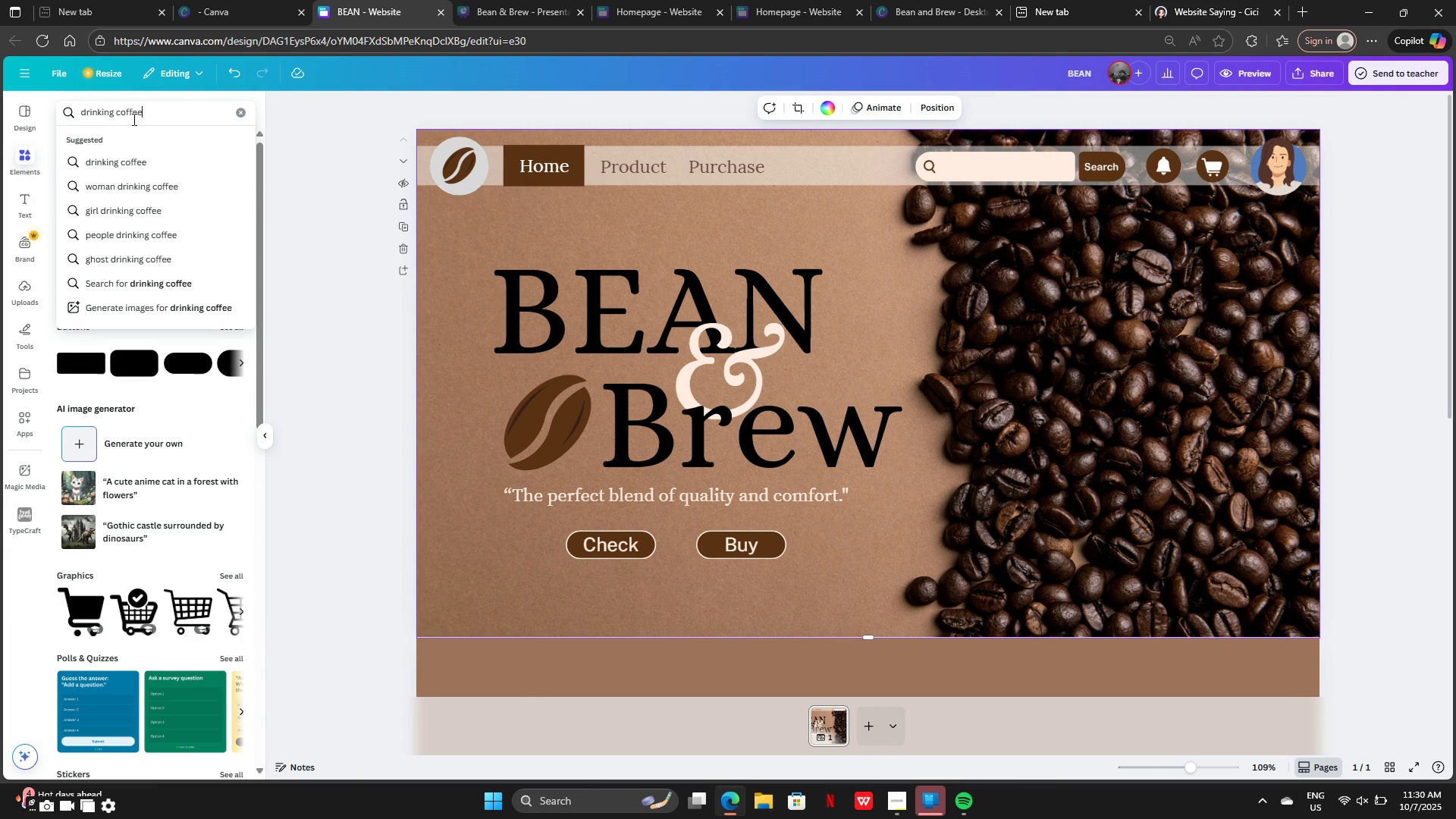 
key(Enter)
 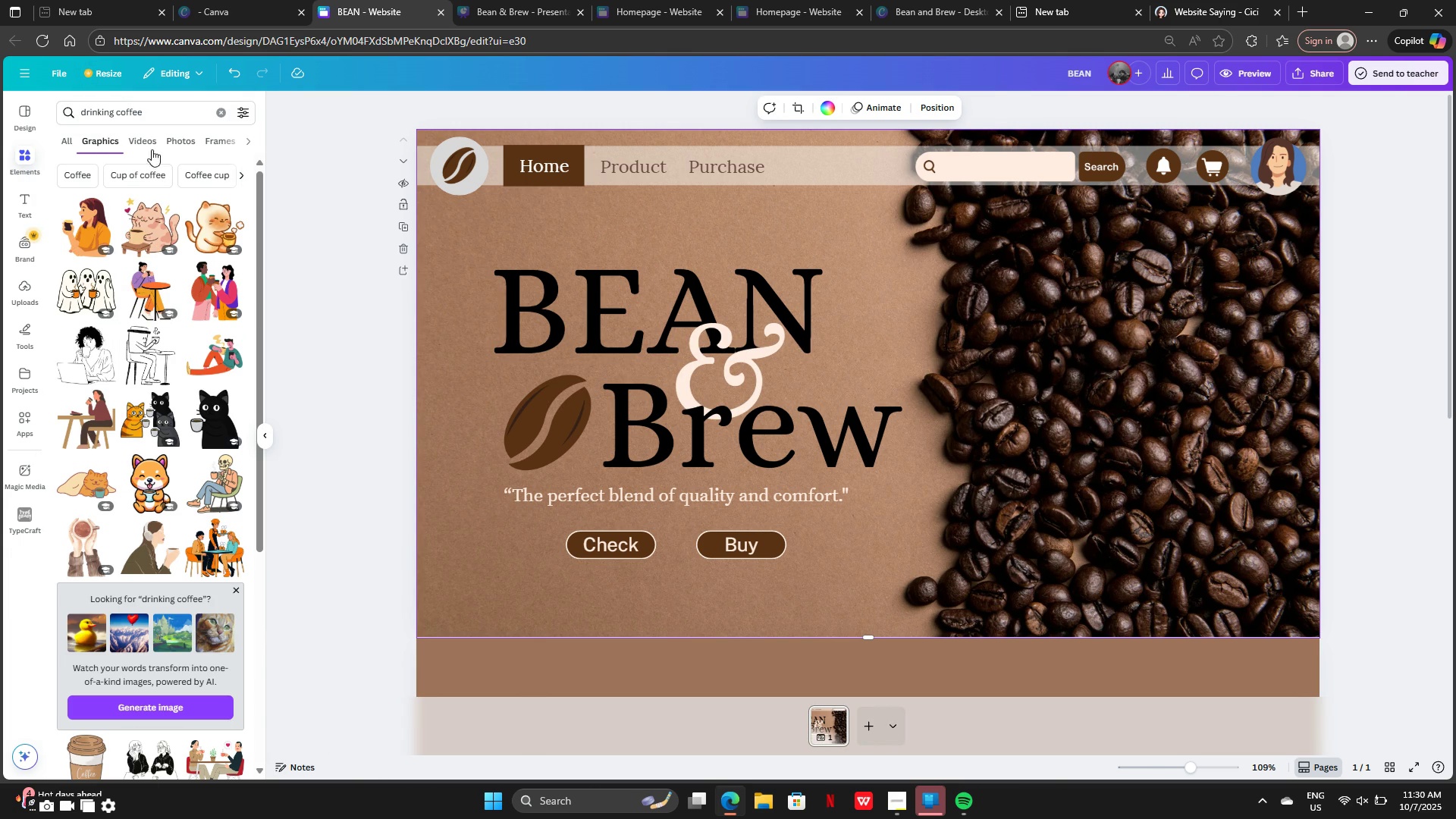 
left_click([179, 146])
 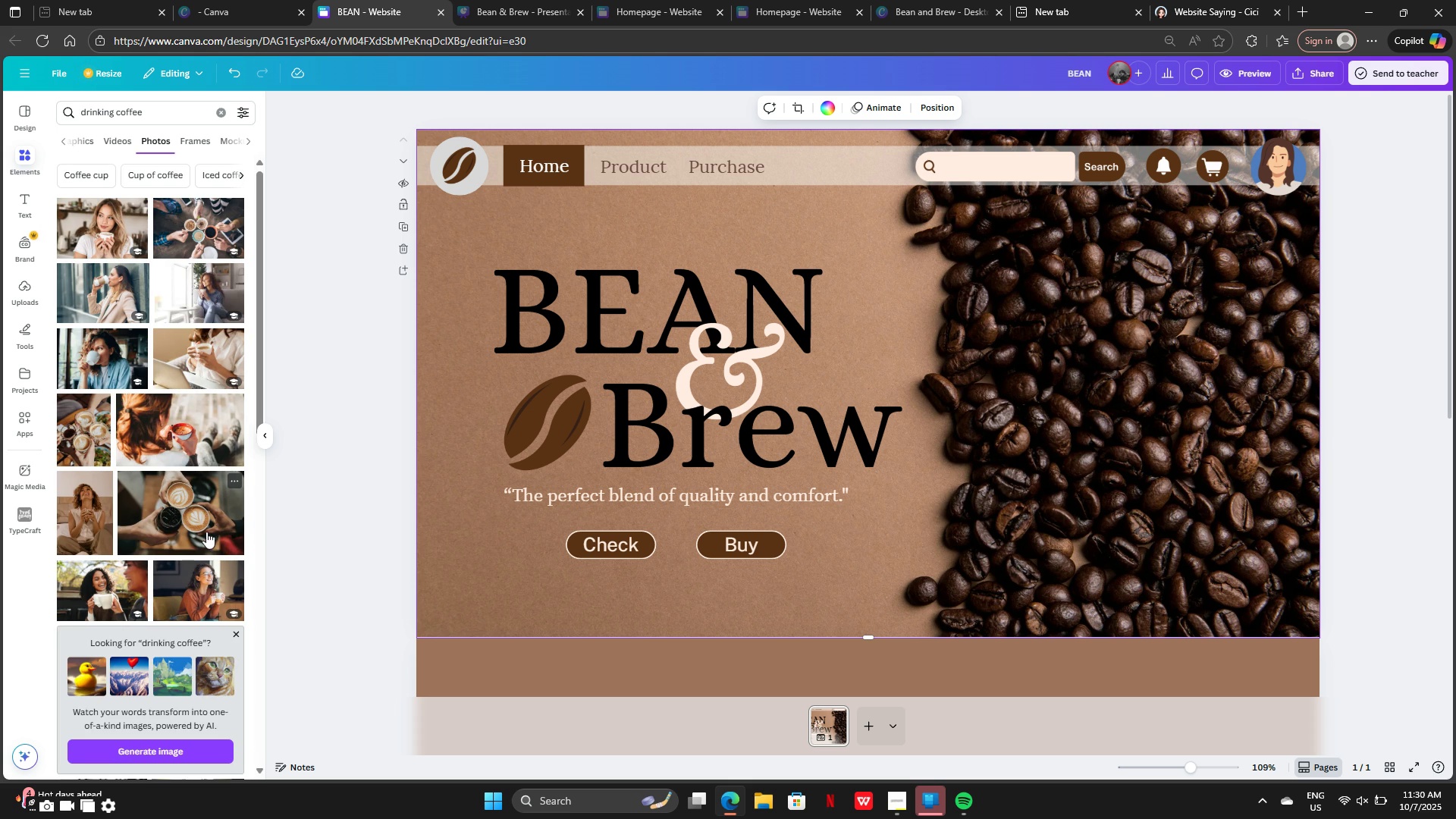 
wait(5.06)
 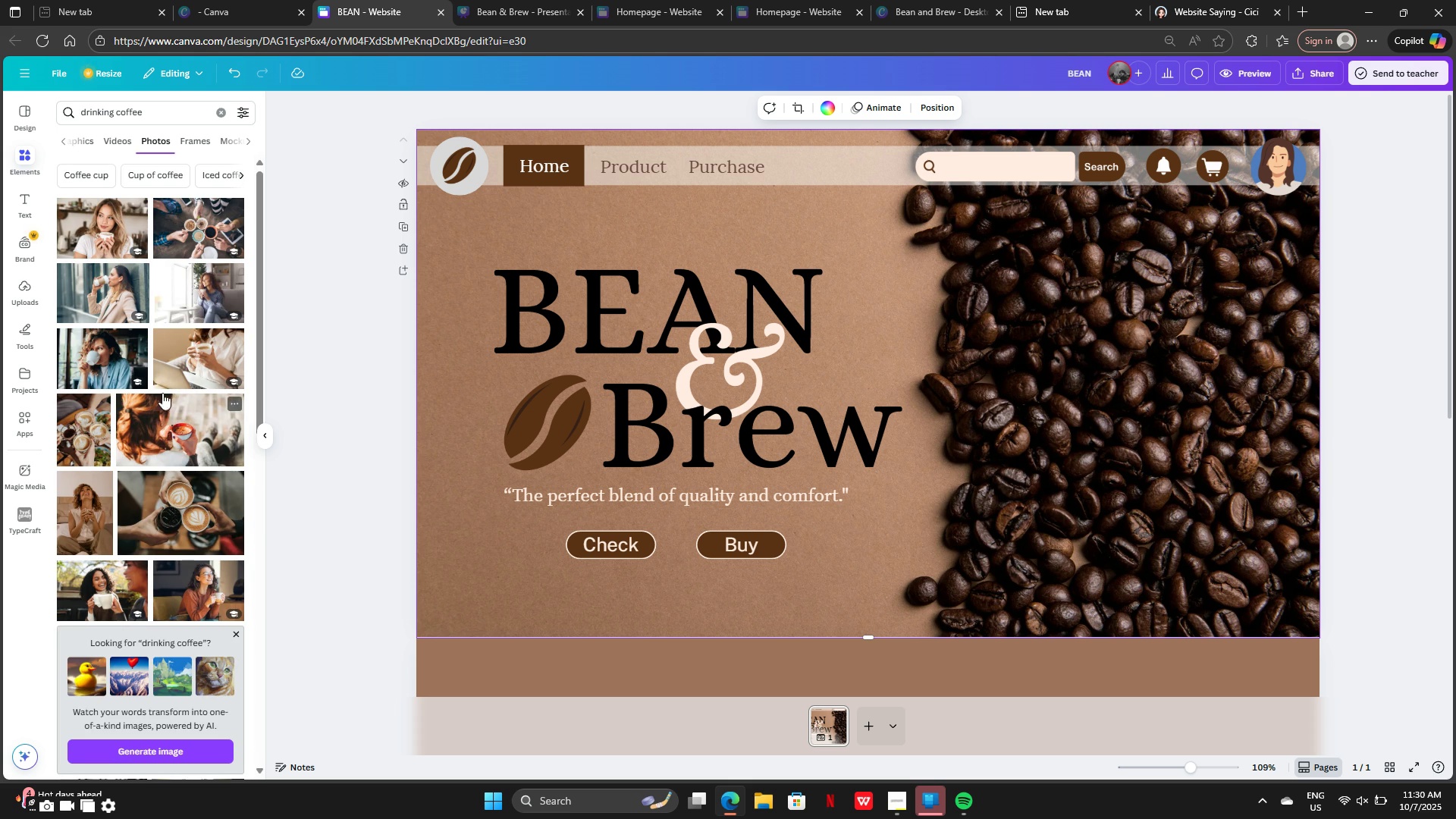 
scroll: coordinate [179, 529], scroll_direction: down, amount: 10.0
 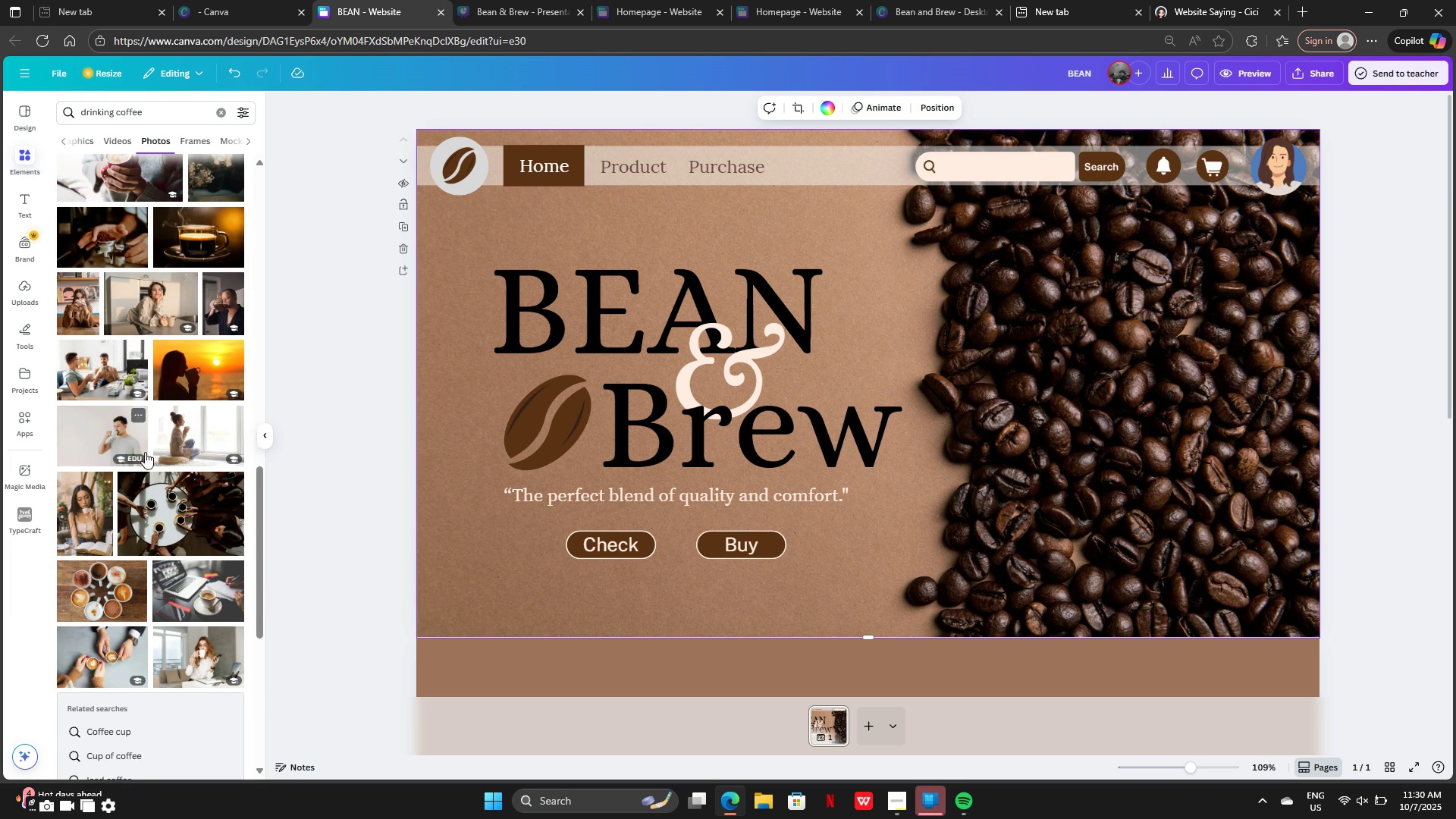 
scroll: coordinate [196, 579], scroll_direction: down, amount: 15.0
 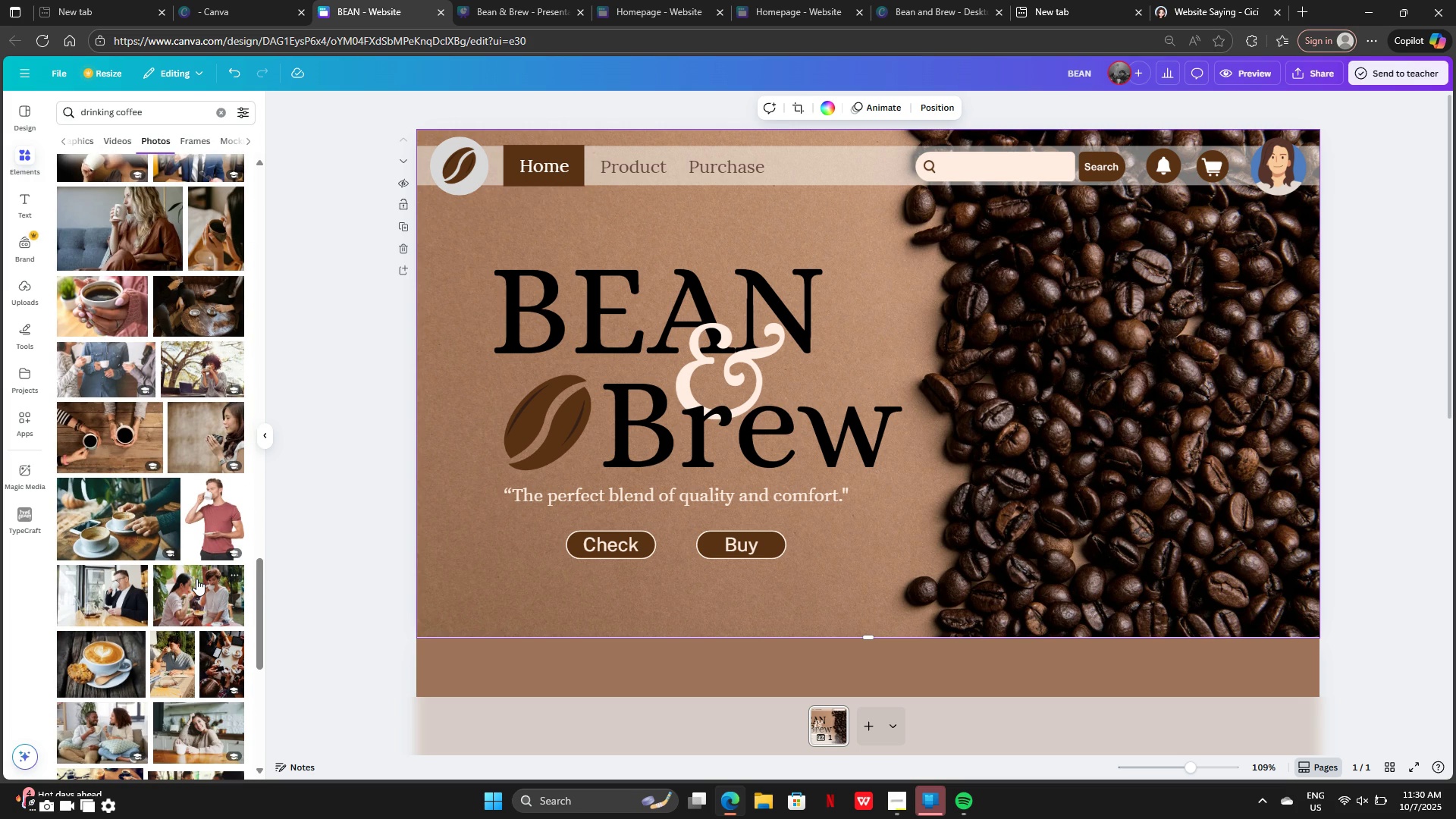 
scroll: coordinate [202, 578], scroll_direction: down, amount: 16.0
 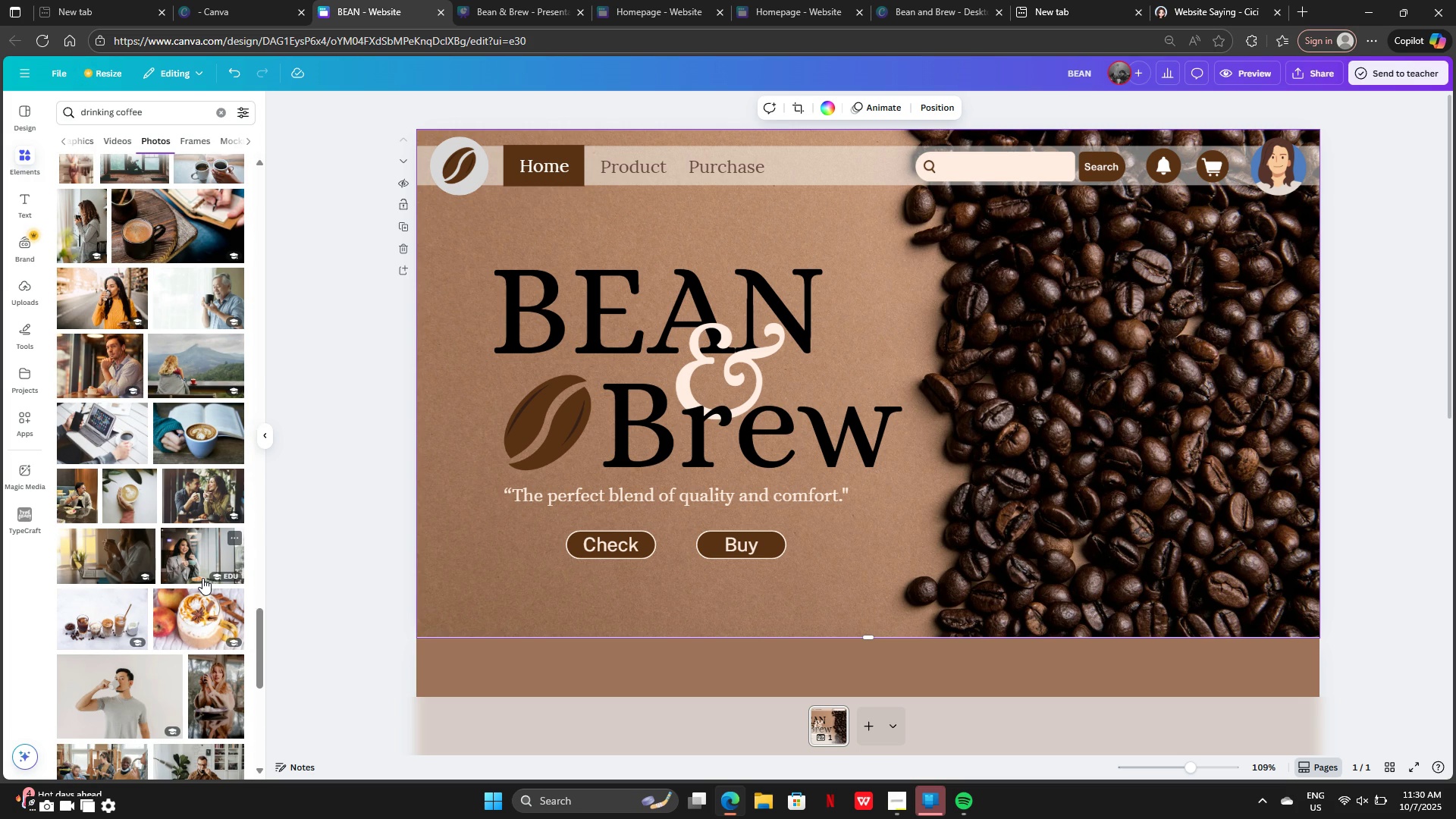 
scroll: coordinate [202, 577], scroll_direction: down, amount: 3.0
 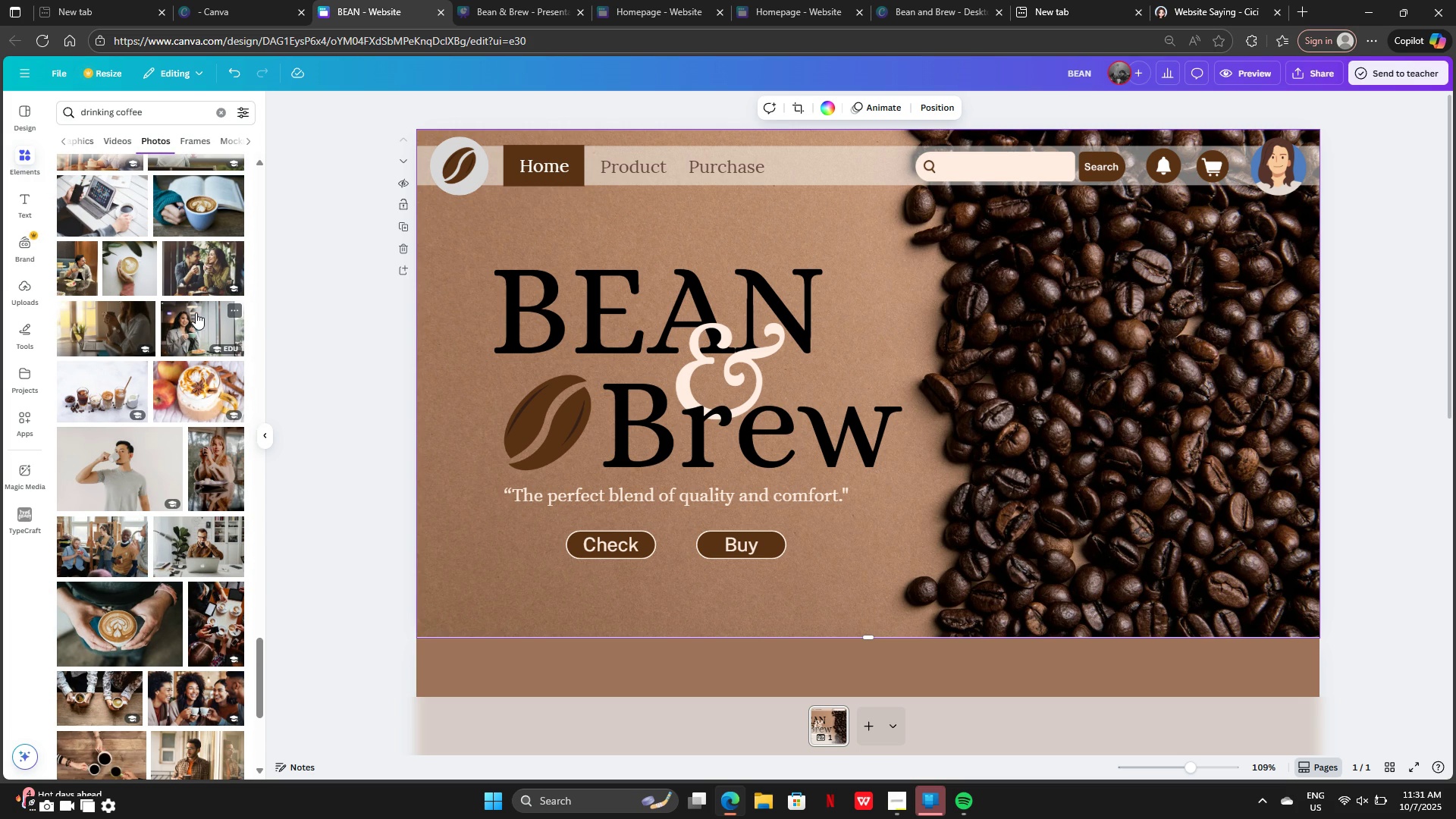 
left_click([191, 314])
 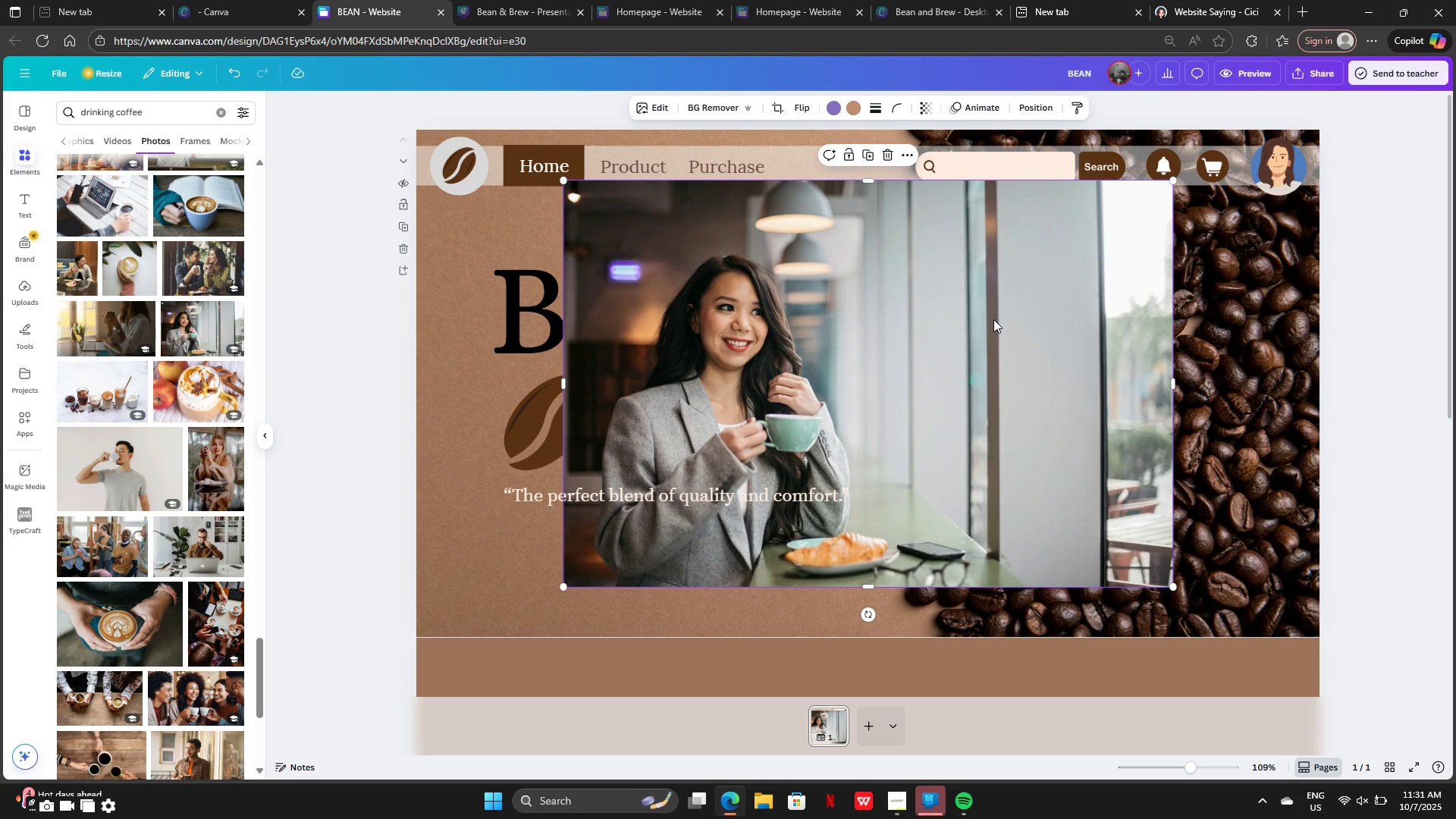 
key(Backspace)
 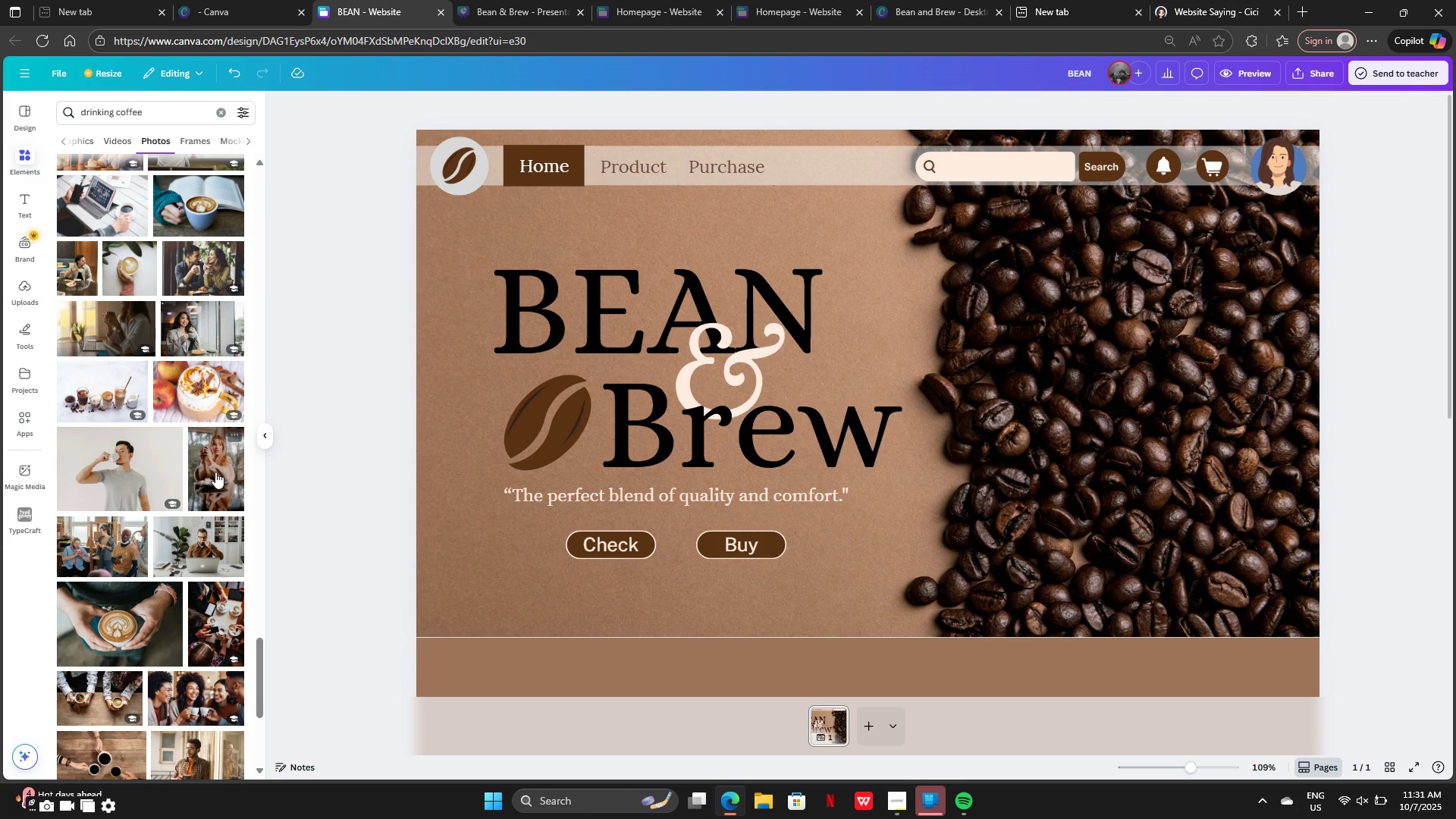 
left_click([217, 472])
 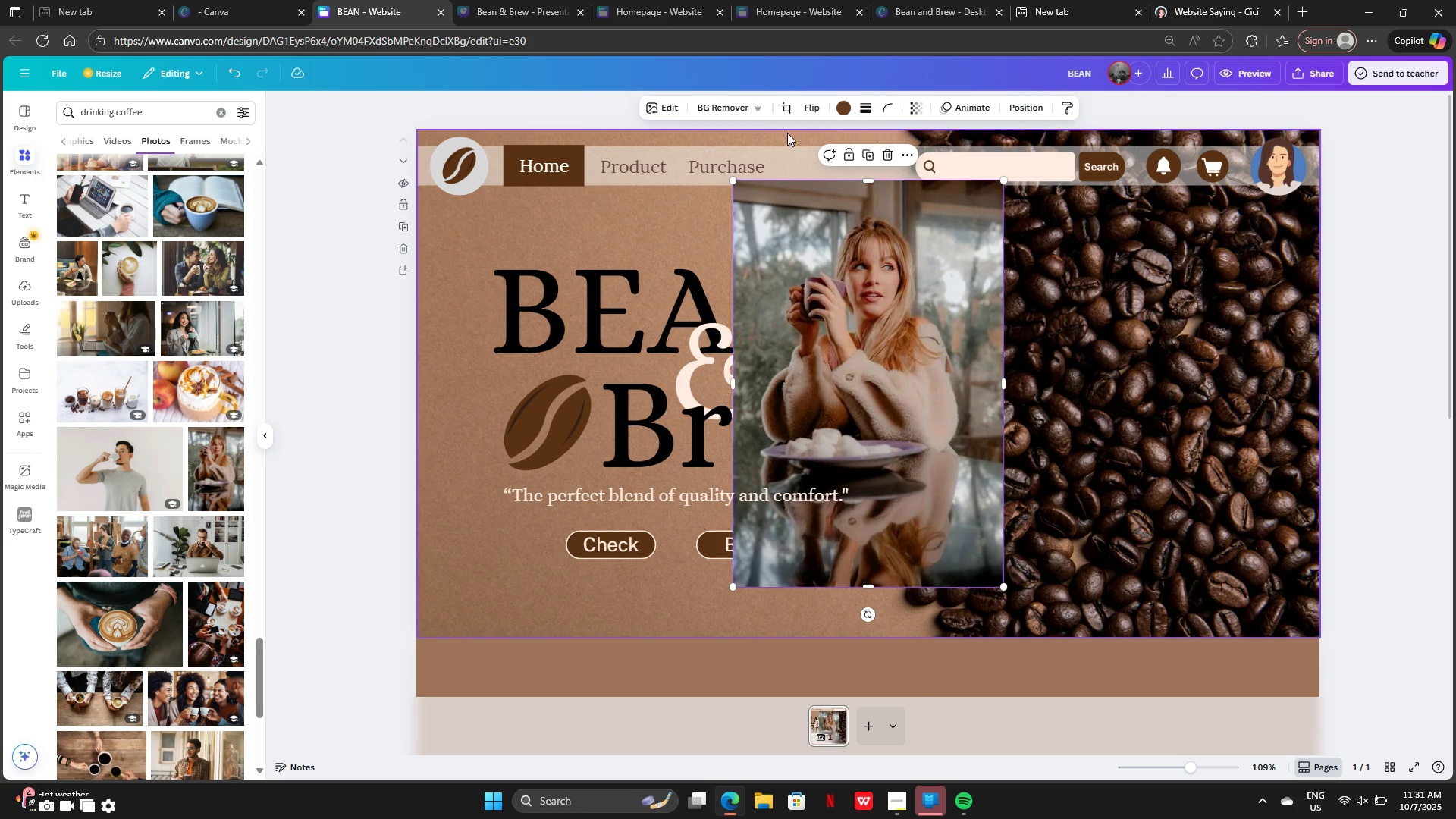 
left_click([724, 105])
 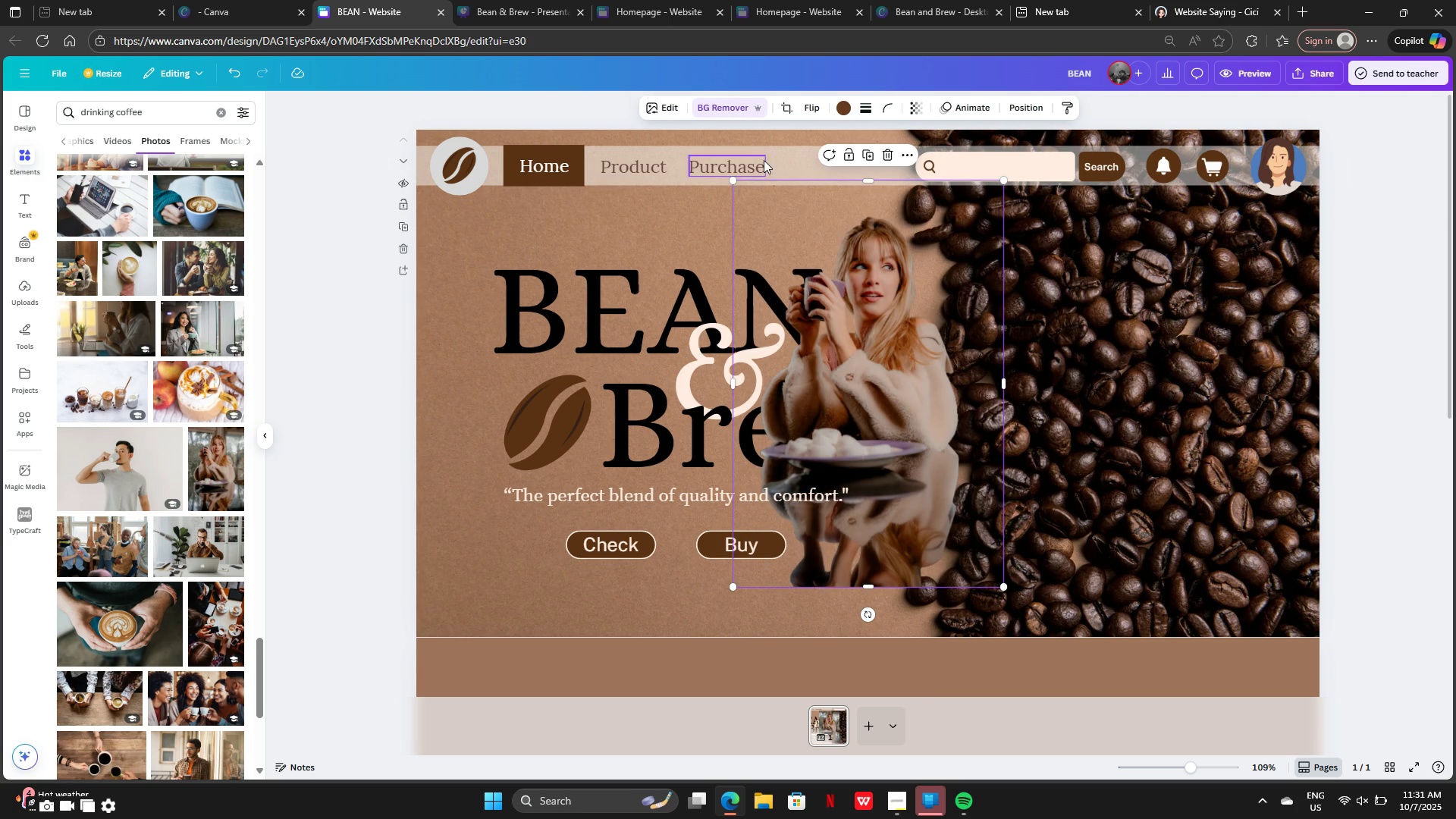 
left_click_drag(start_coordinate=[899, 347], to_coordinate=[1077, 519])
 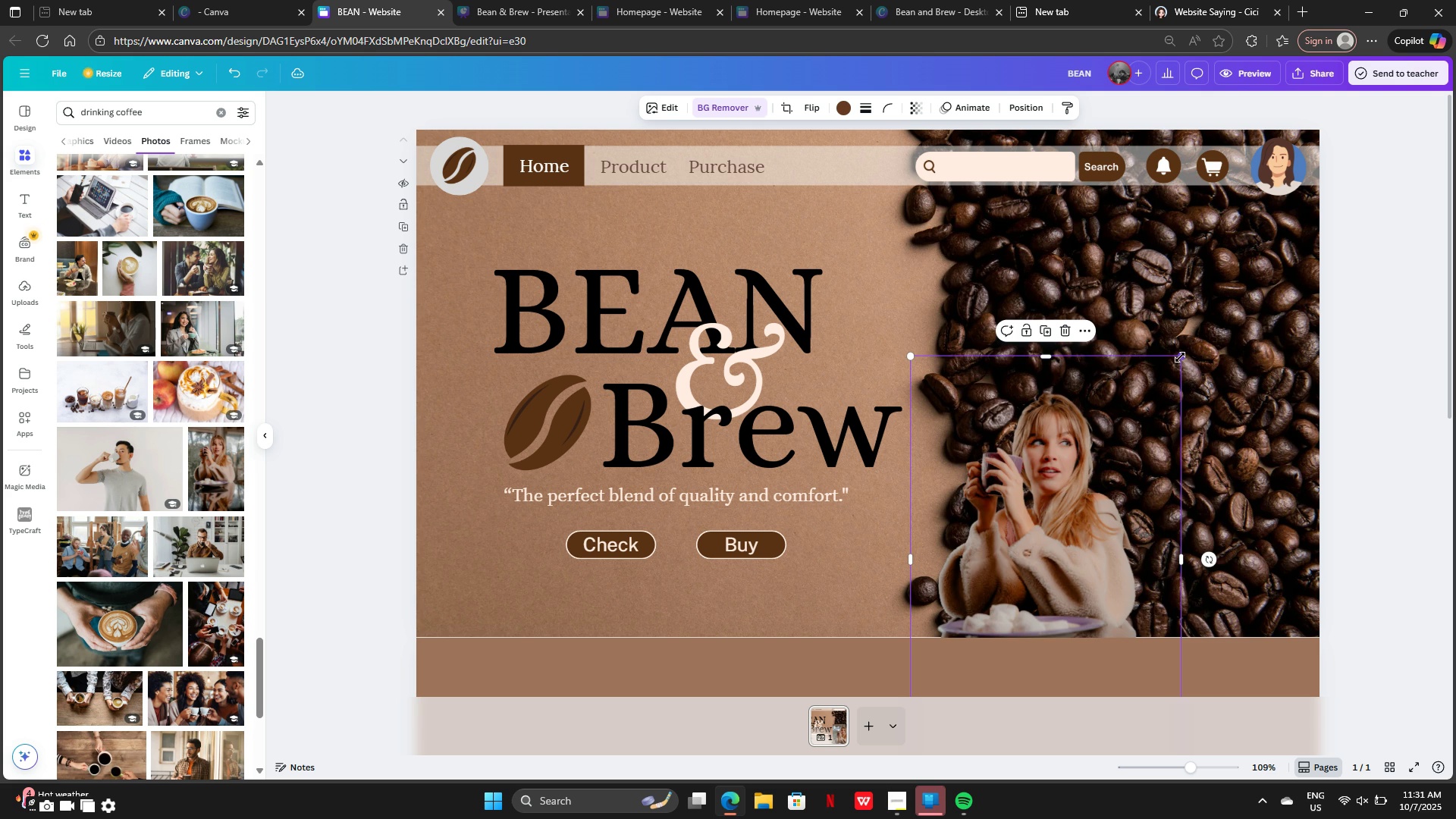 
left_click_drag(start_coordinate=[1180, 357], to_coordinate=[1332, 221])
 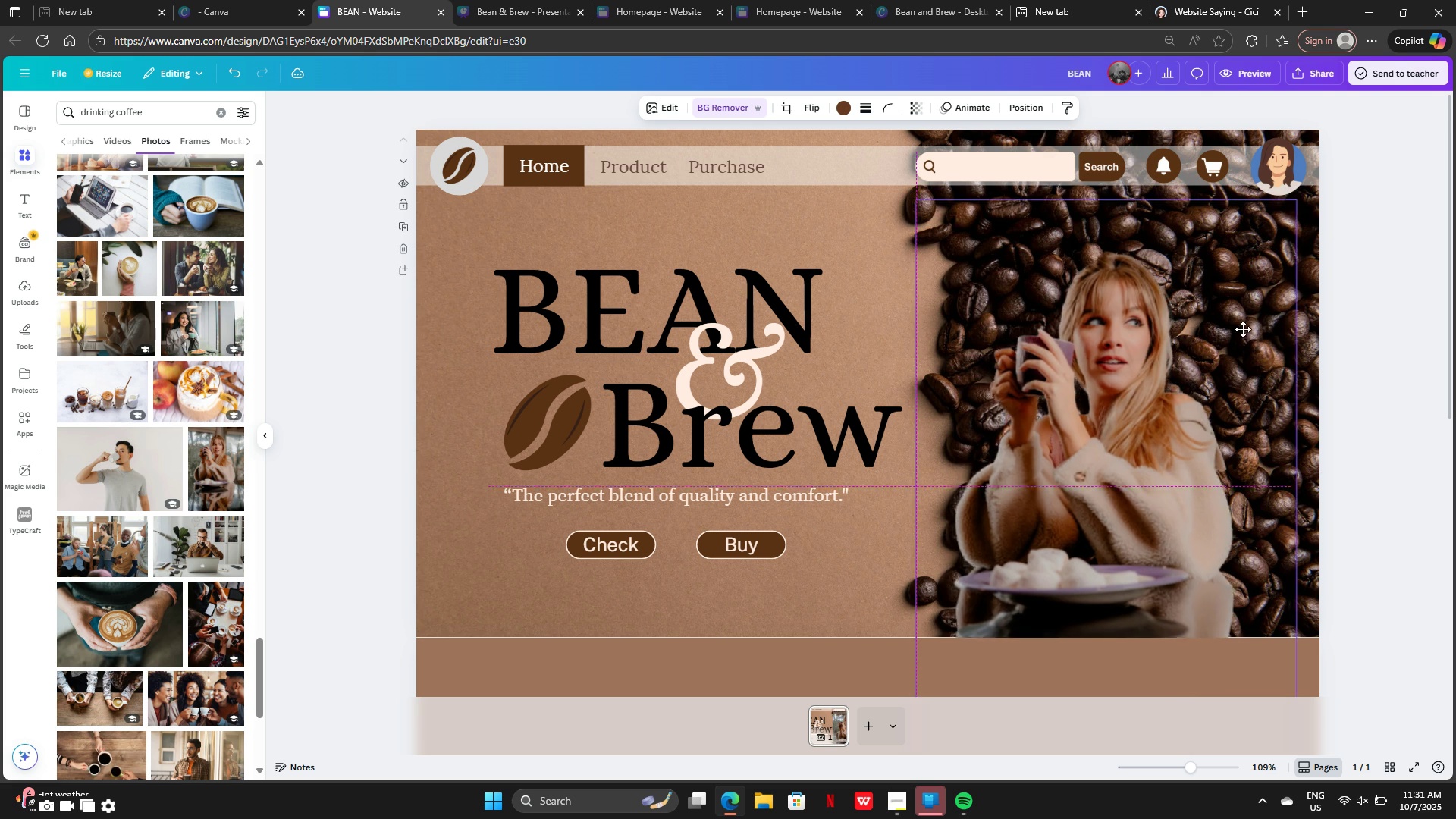 
left_click_drag(start_coordinate=[1240, 313], to_coordinate=[1242, 271])
 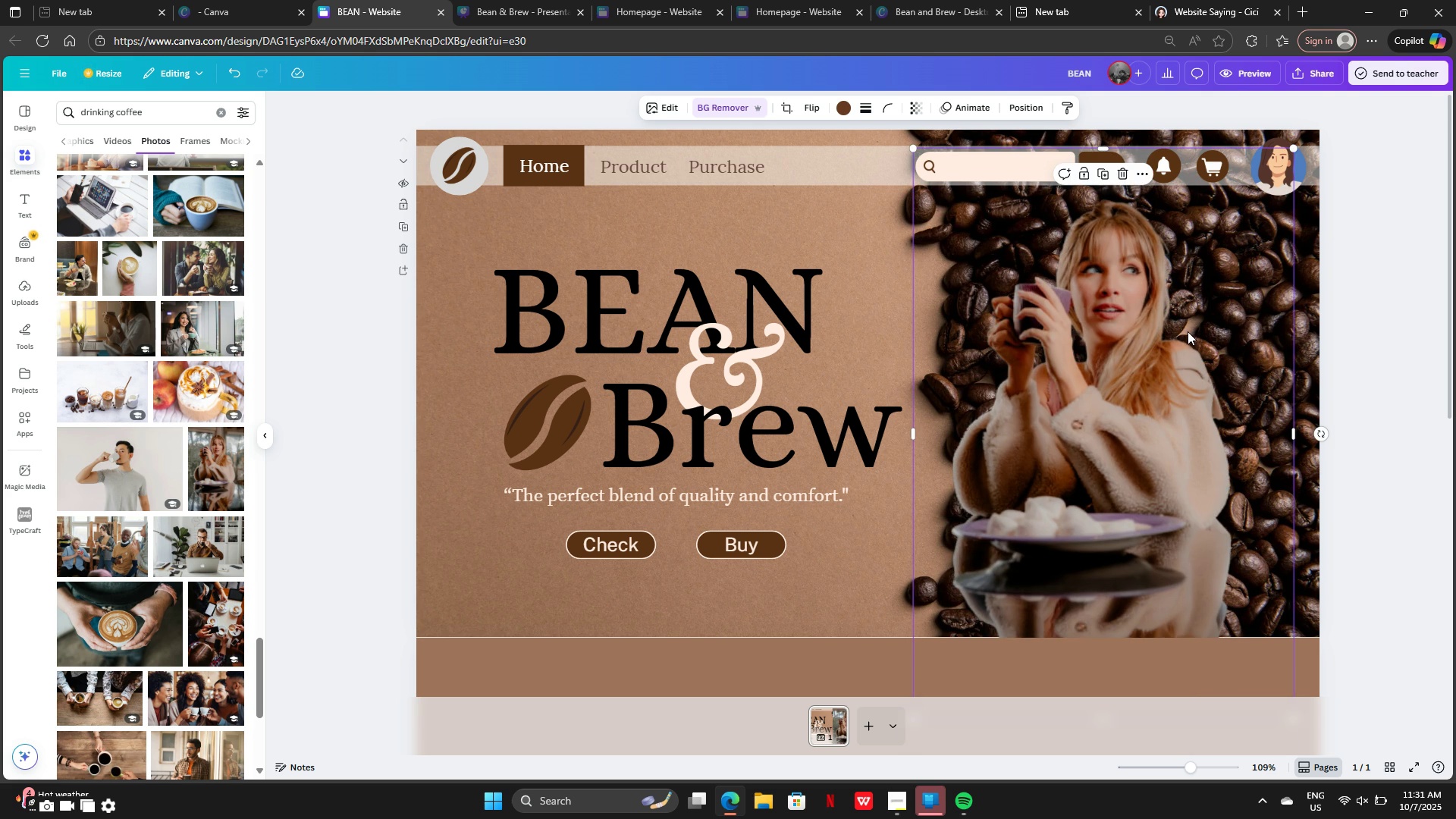 
key(Backspace)
 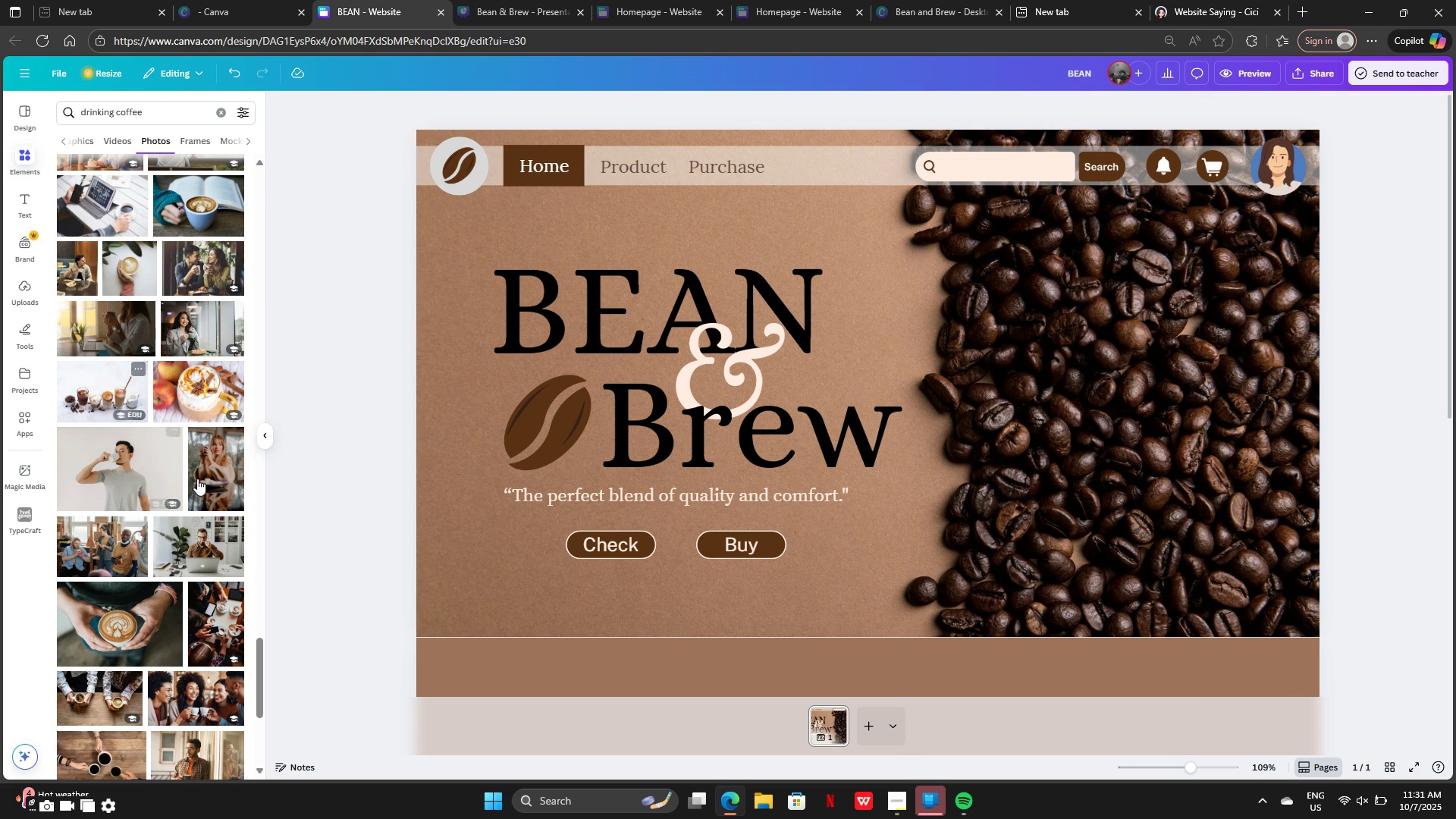 
scroll: coordinate [96, 466], scroll_direction: down, amount: 15.0
 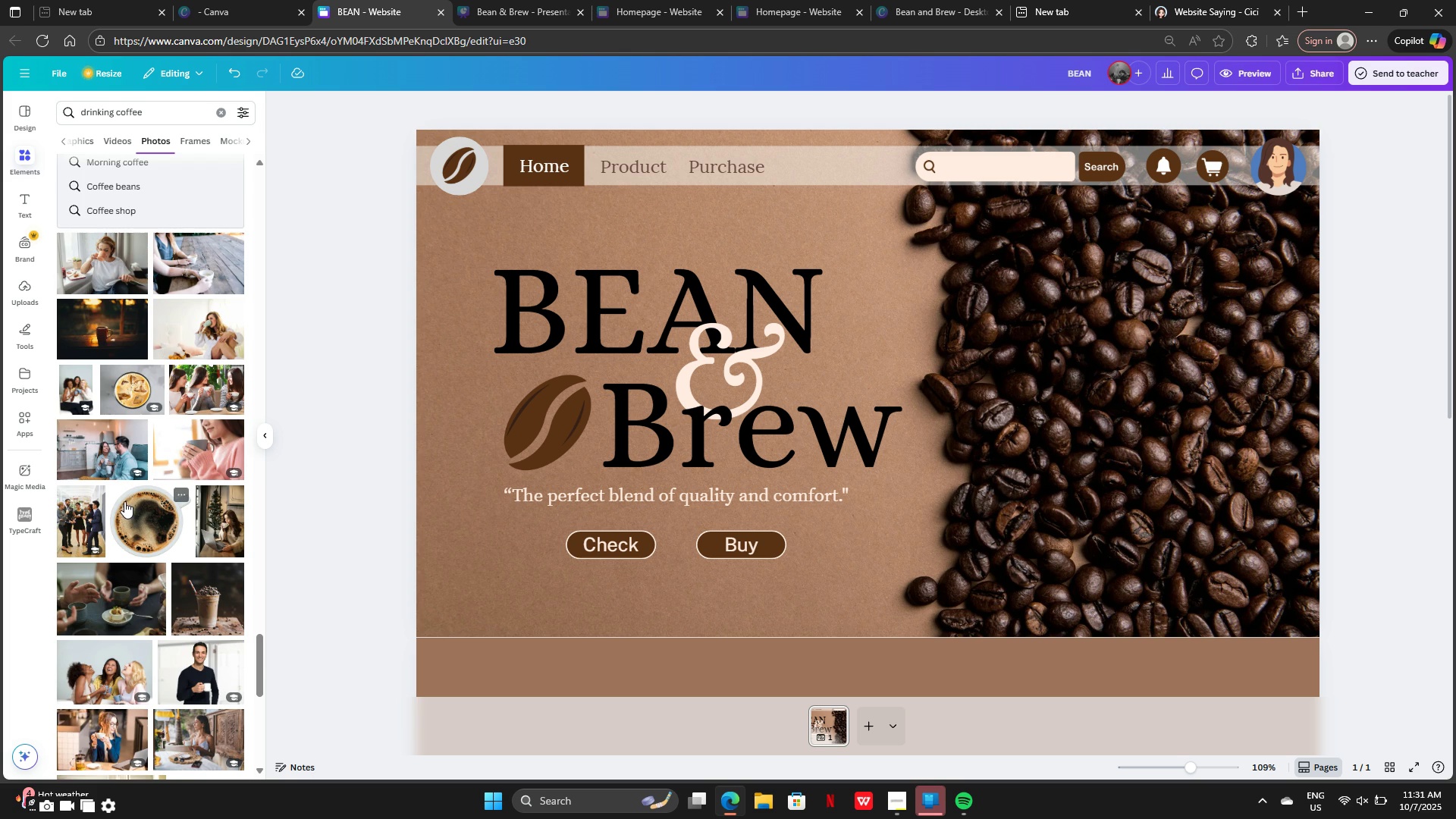 
scroll: coordinate [212, 535], scroll_direction: down, amount: 17.0
 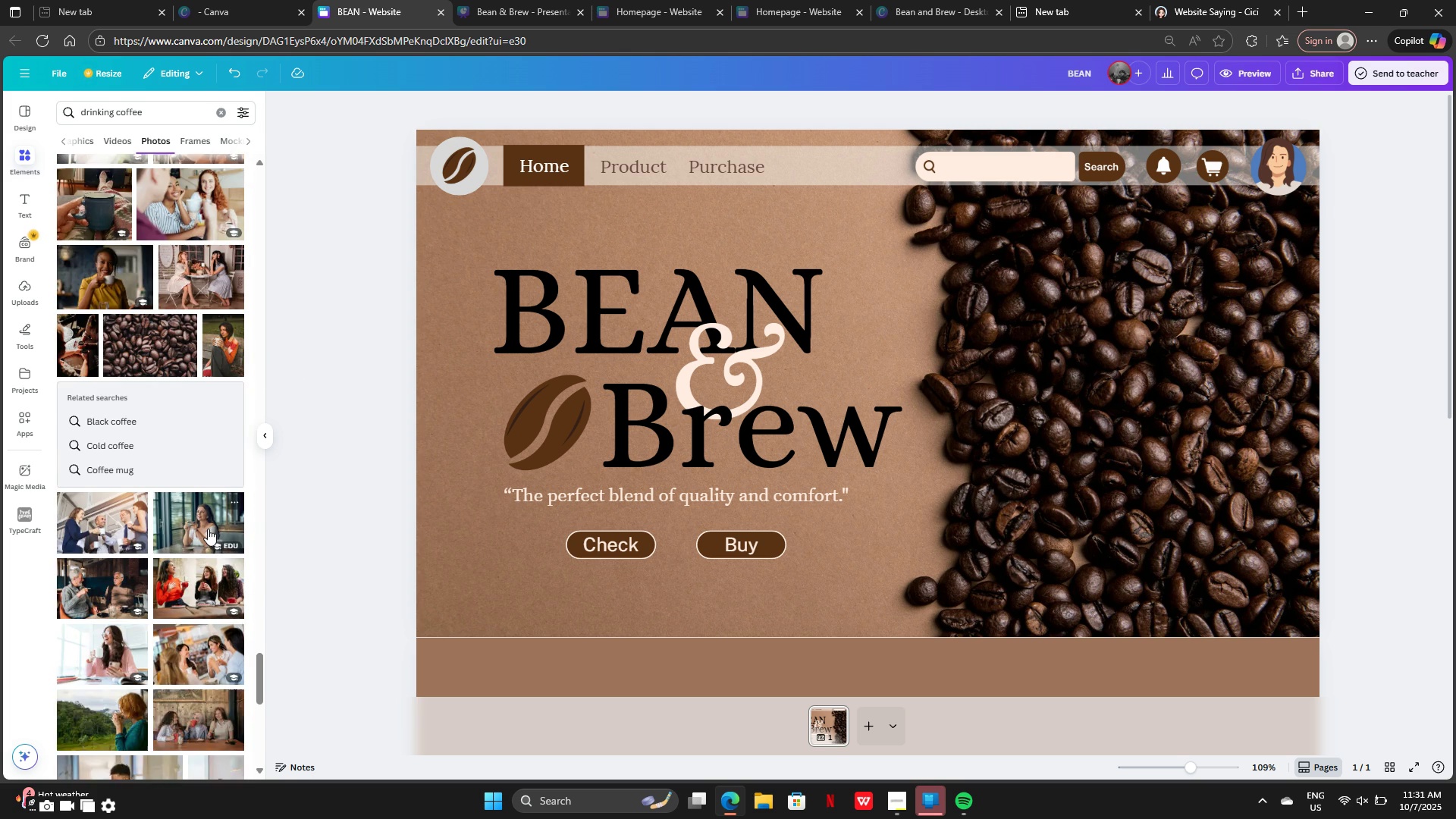 
scroll: coordinate [208, 529], scroll_direction: down, amount: 5.0
 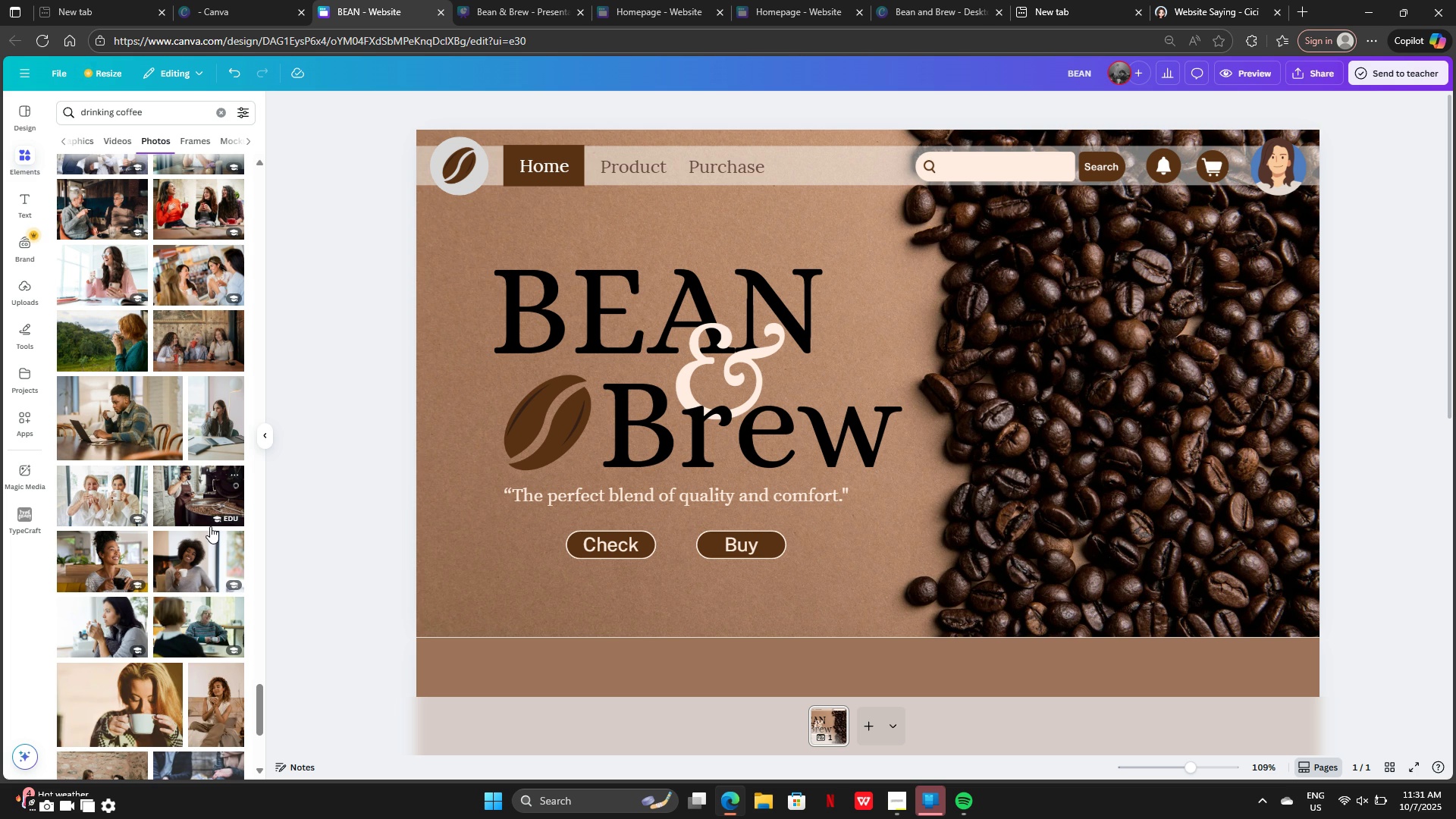 
wait(5.29)
 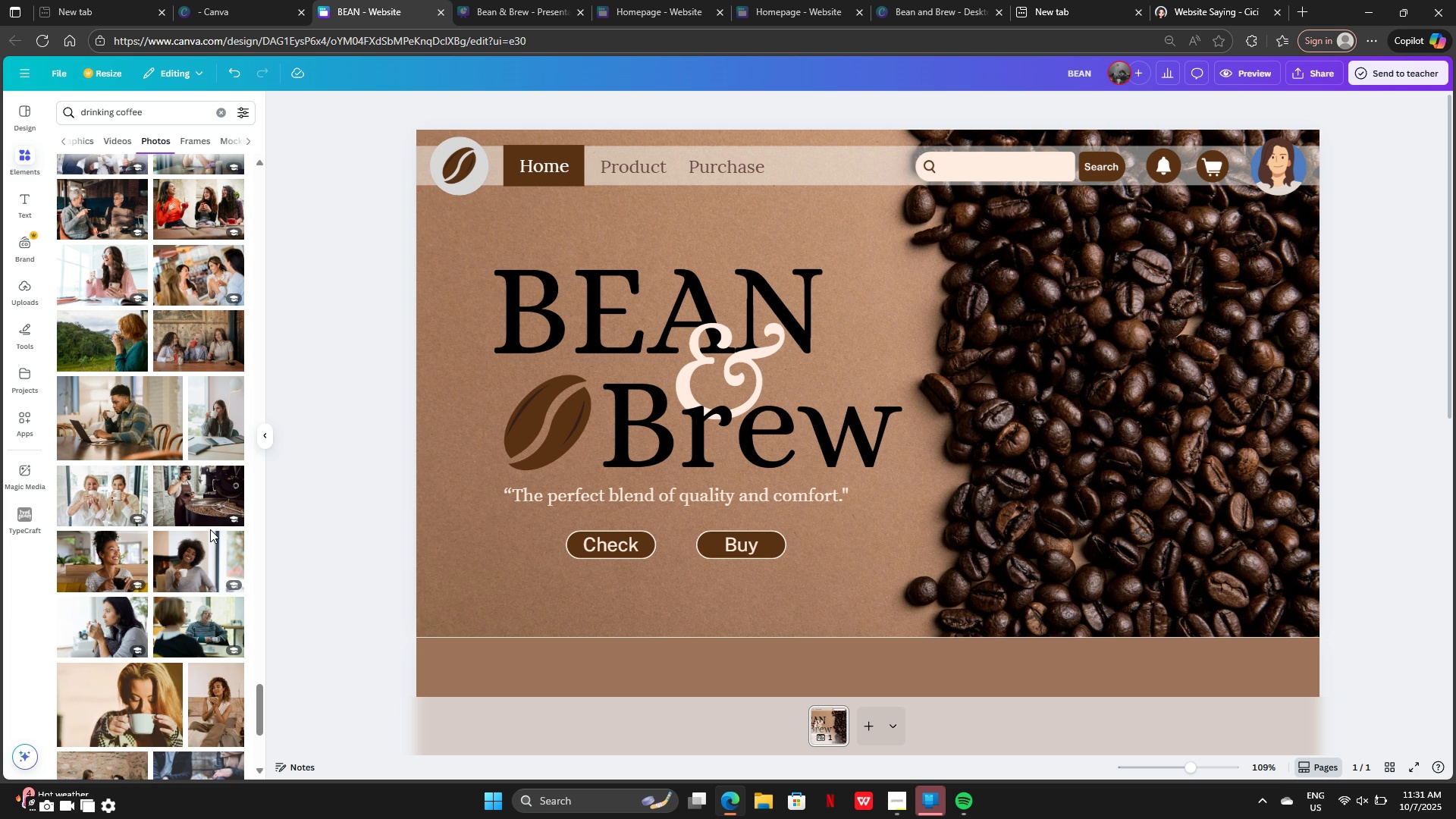 
scroll: coordinate [211, 521], scroll_direction: down, amount: 5.0
 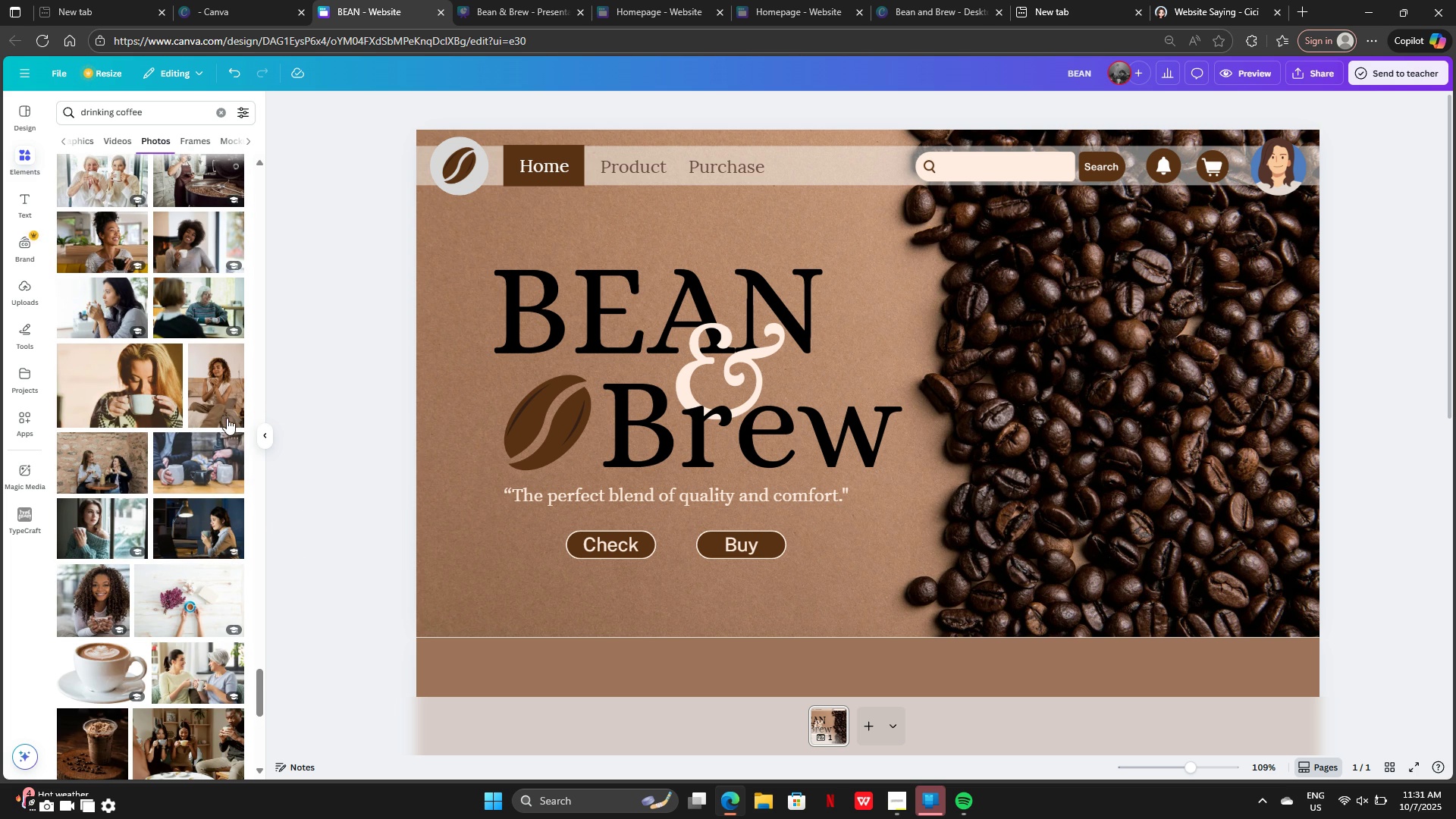 
left_click([218, 391])
 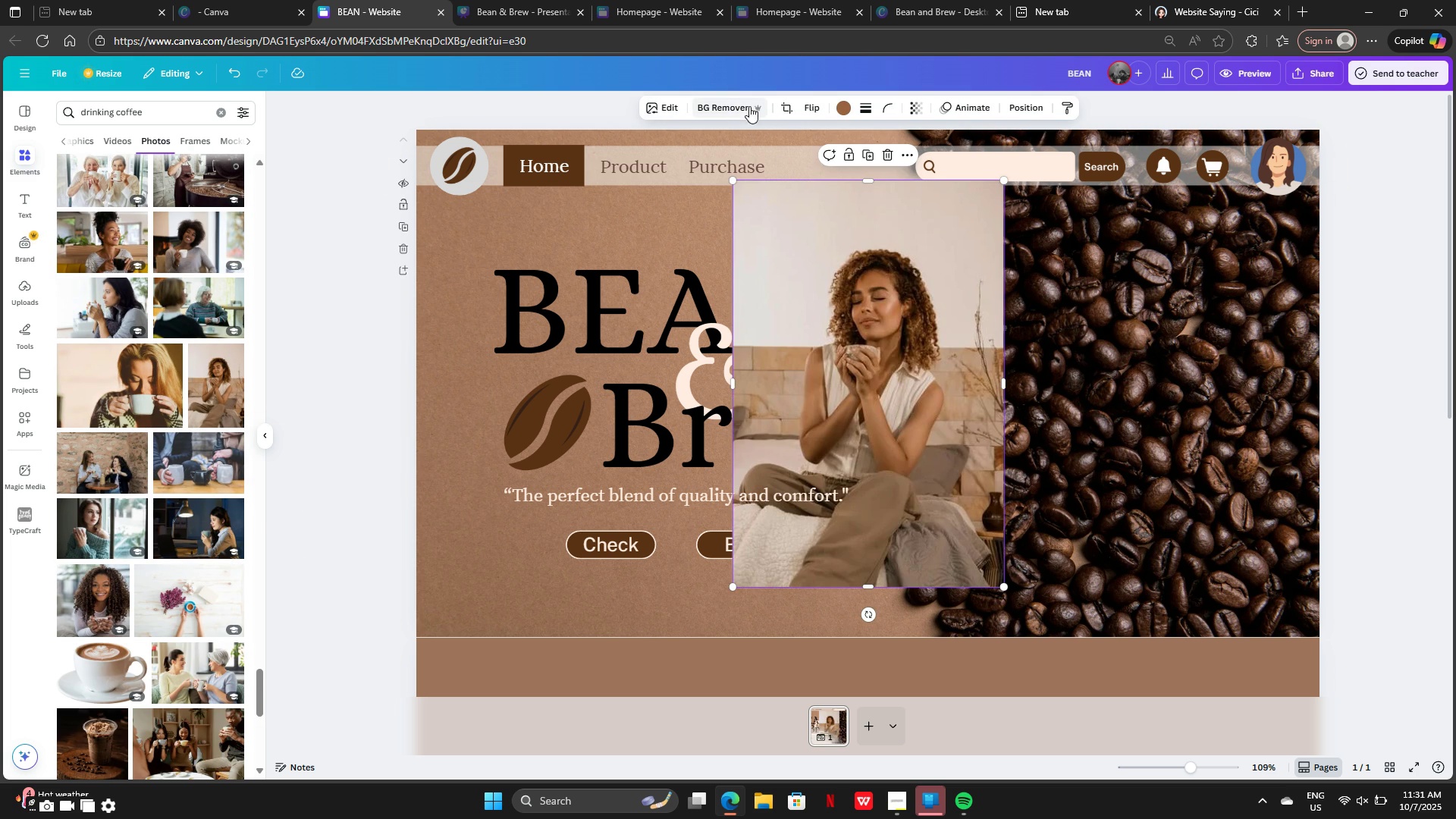 
left_click([733, 106])
 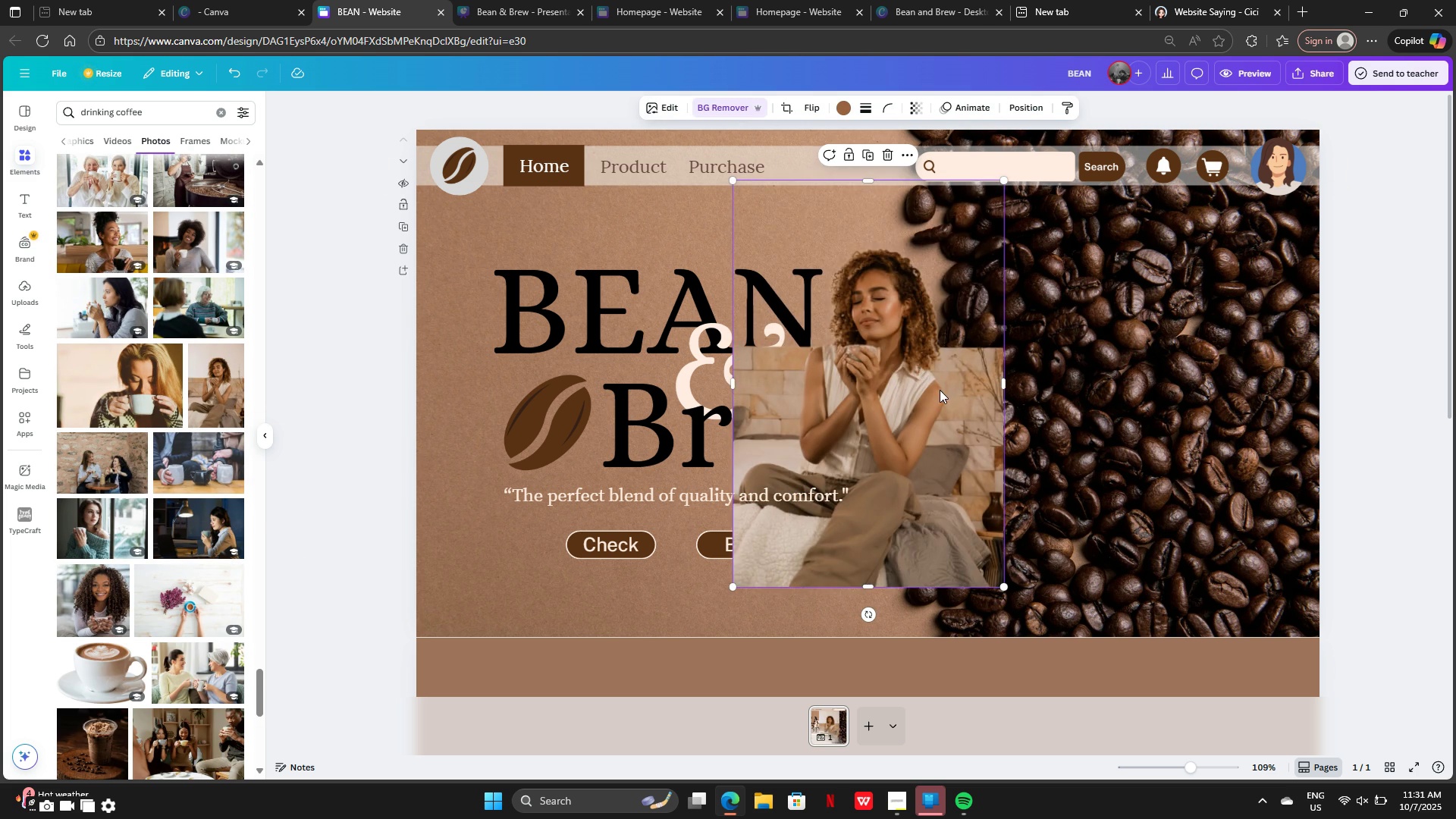 
left_click_drag(start_coordinate=[926, 404], to_coordinate=[1122, 452])
 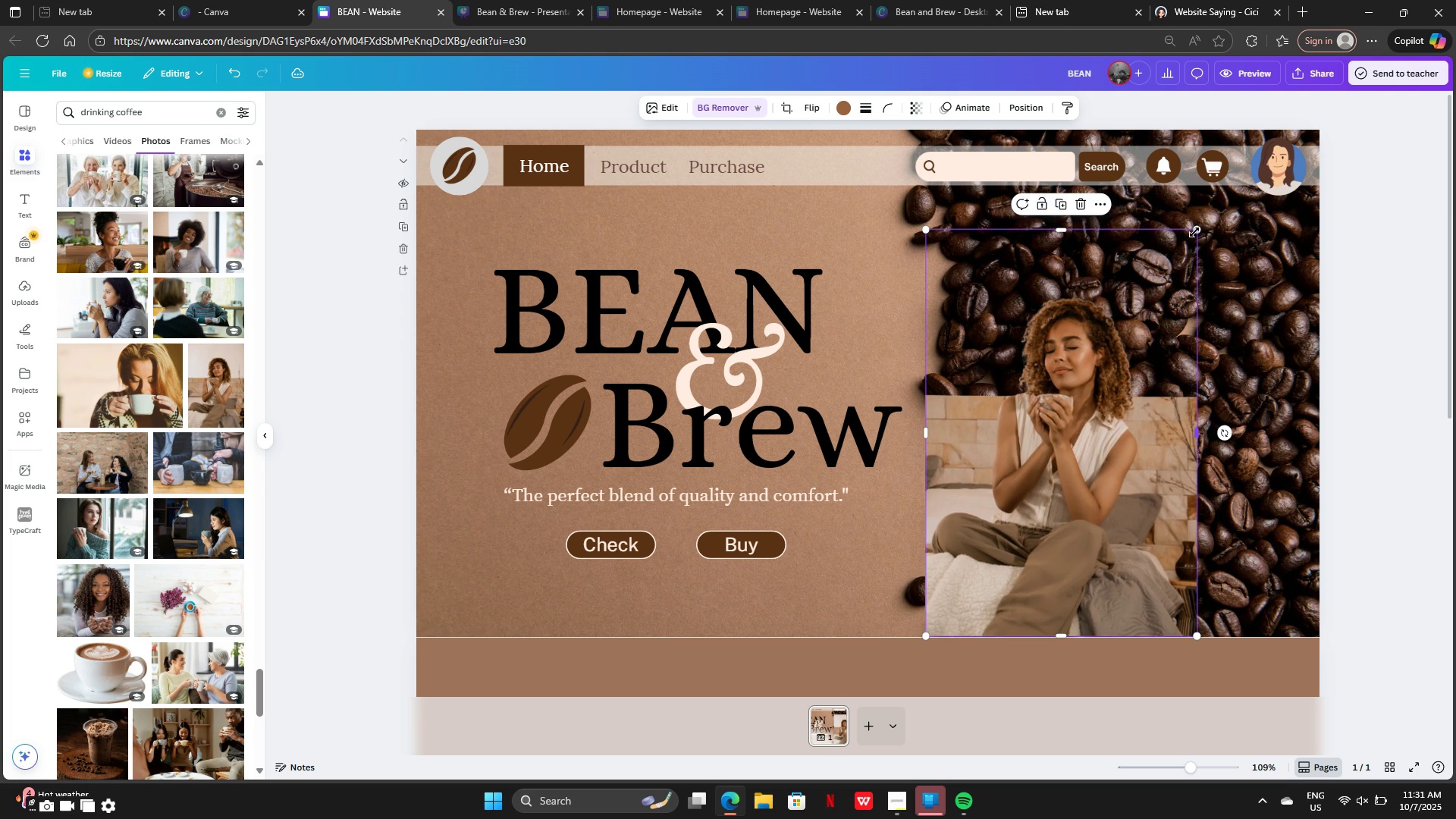 
left_click_drag(start_coordinate=[1194, 232], to_coordinate=[1318, 199])
 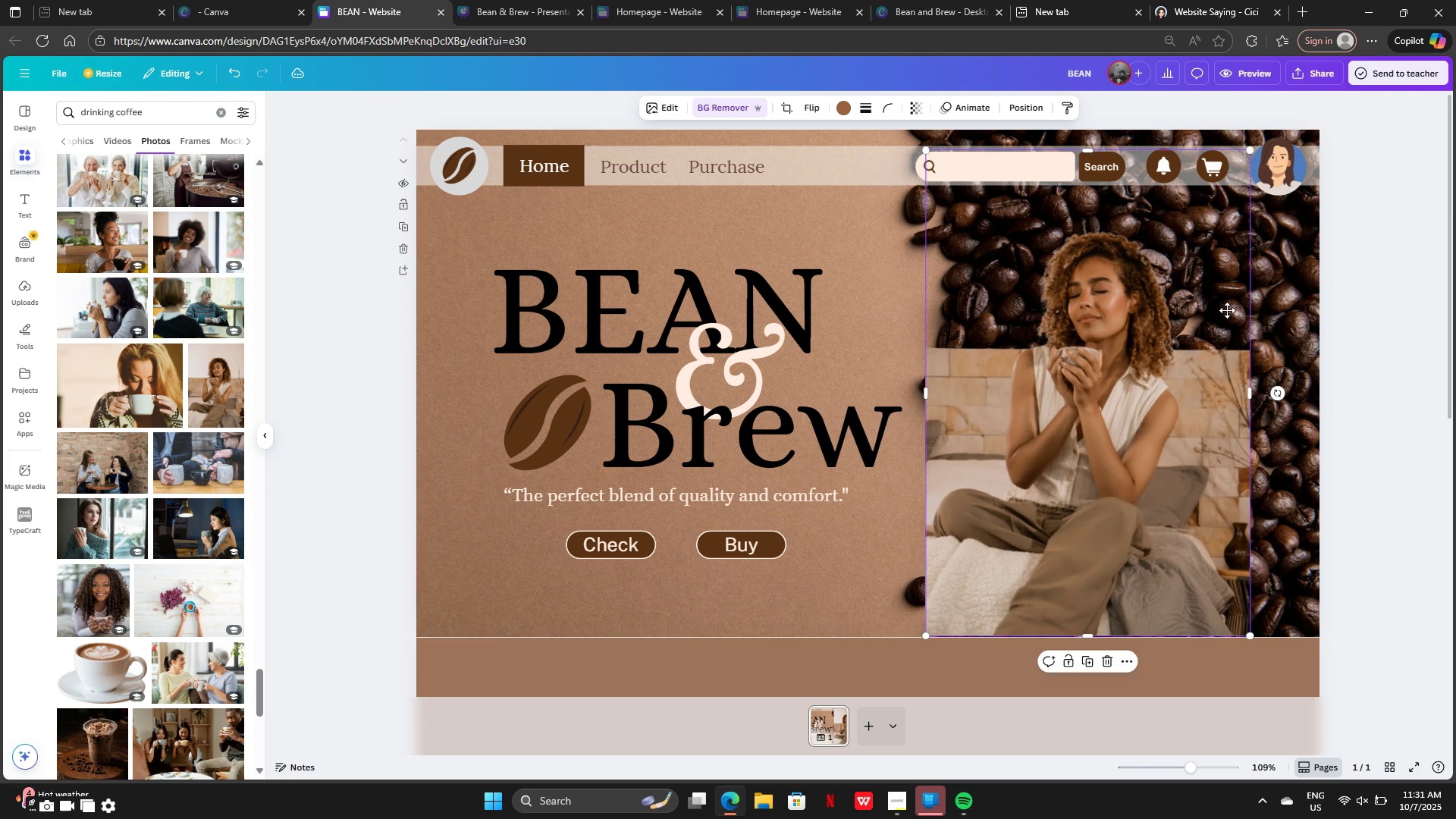 
left_click_drag(start_coordinate=[1219, 300], to_coordinate=[1237, 322])
 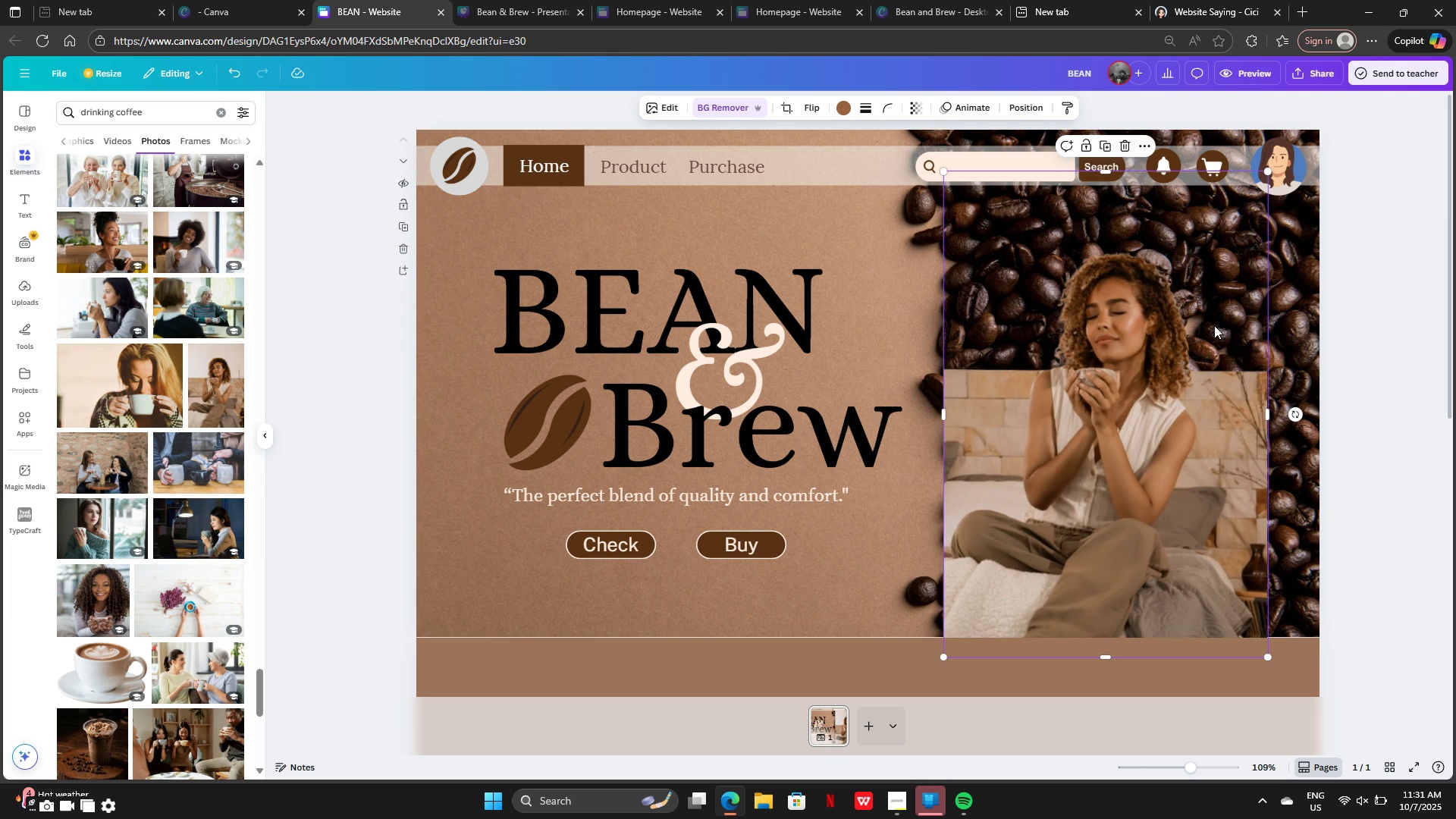 
key(Backspace)
 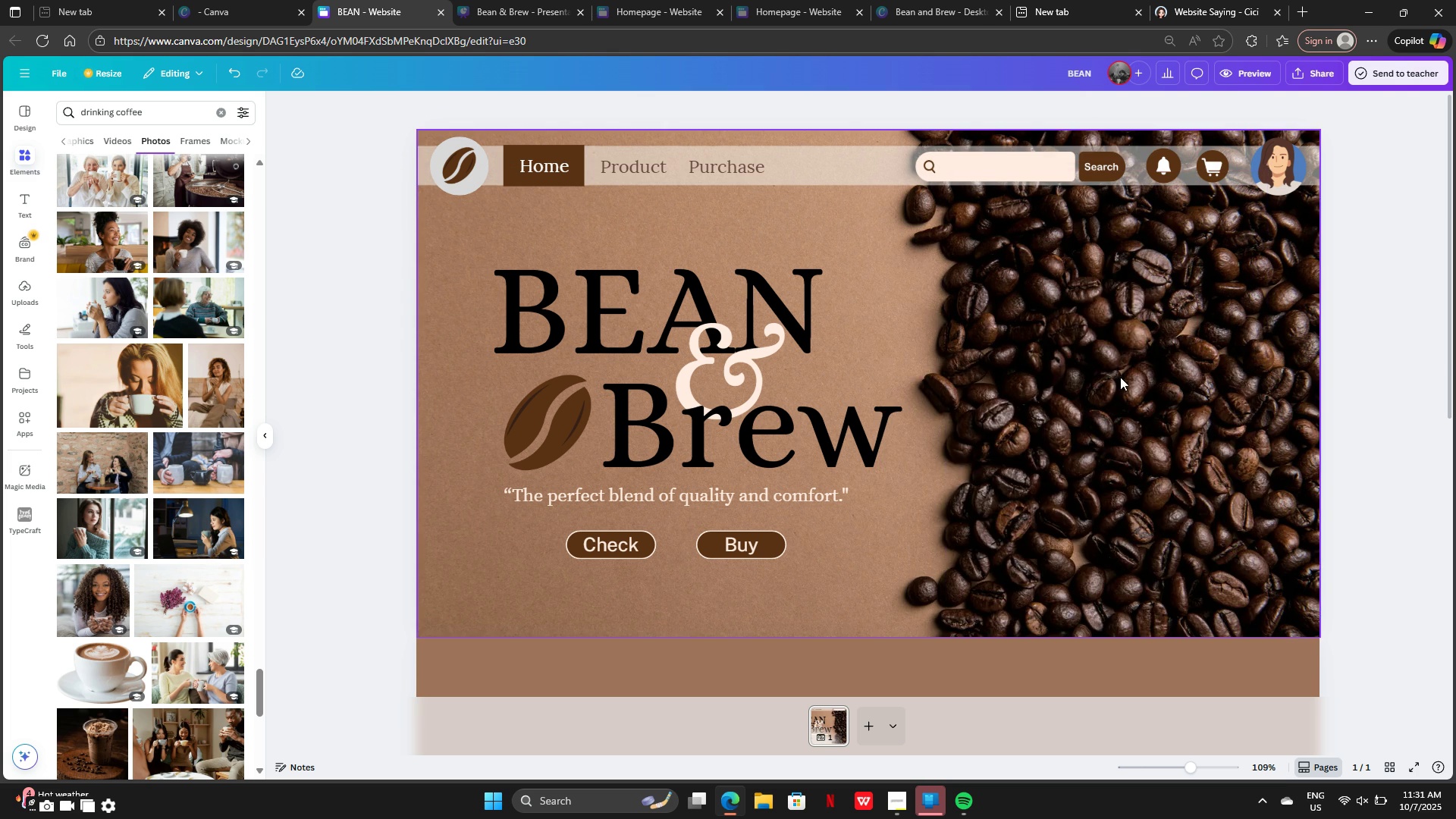 
scroll: coordinate [1120, 377], scroll_direction: down, amount: 7.0
 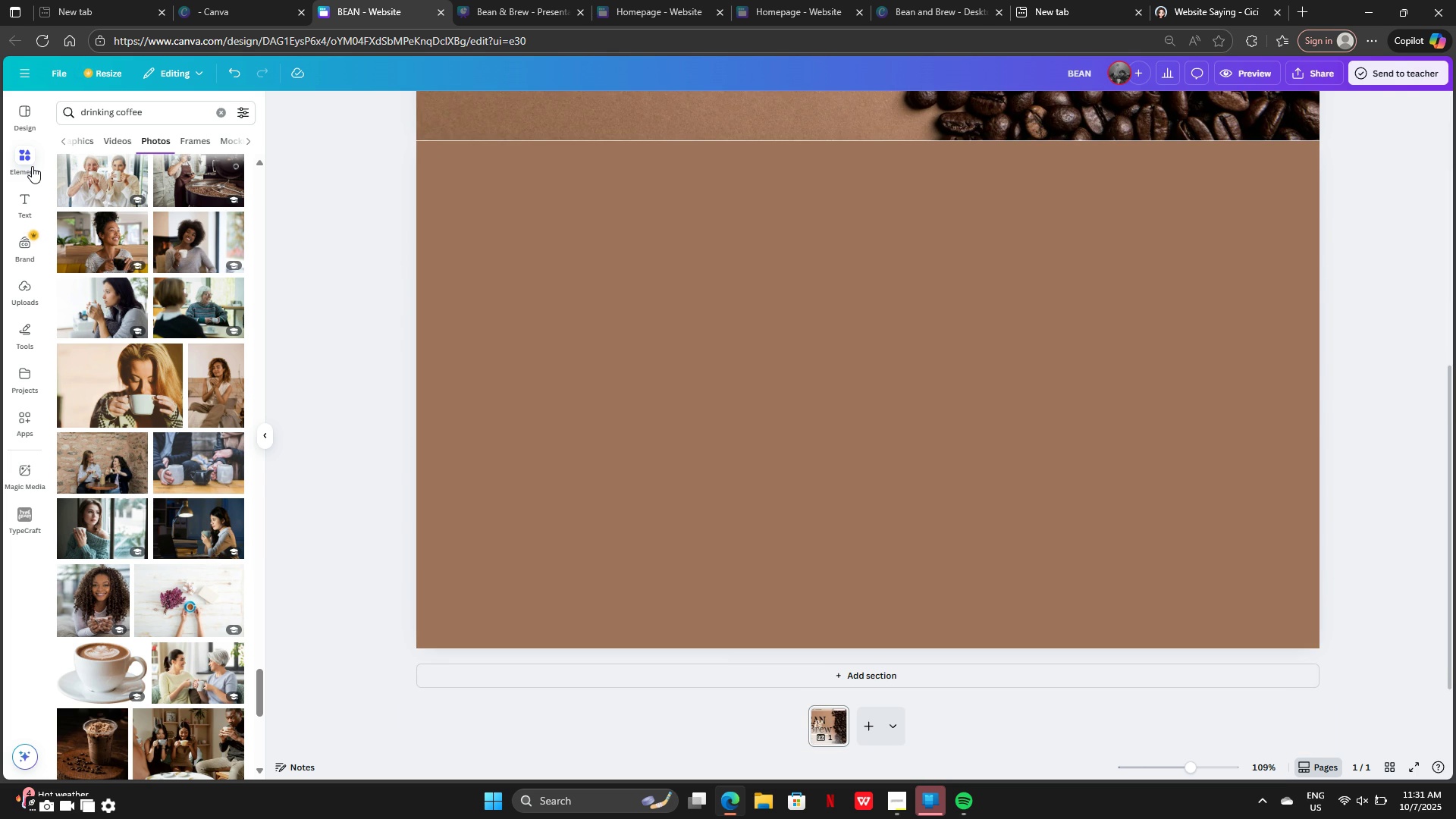 
wait(8.84)
 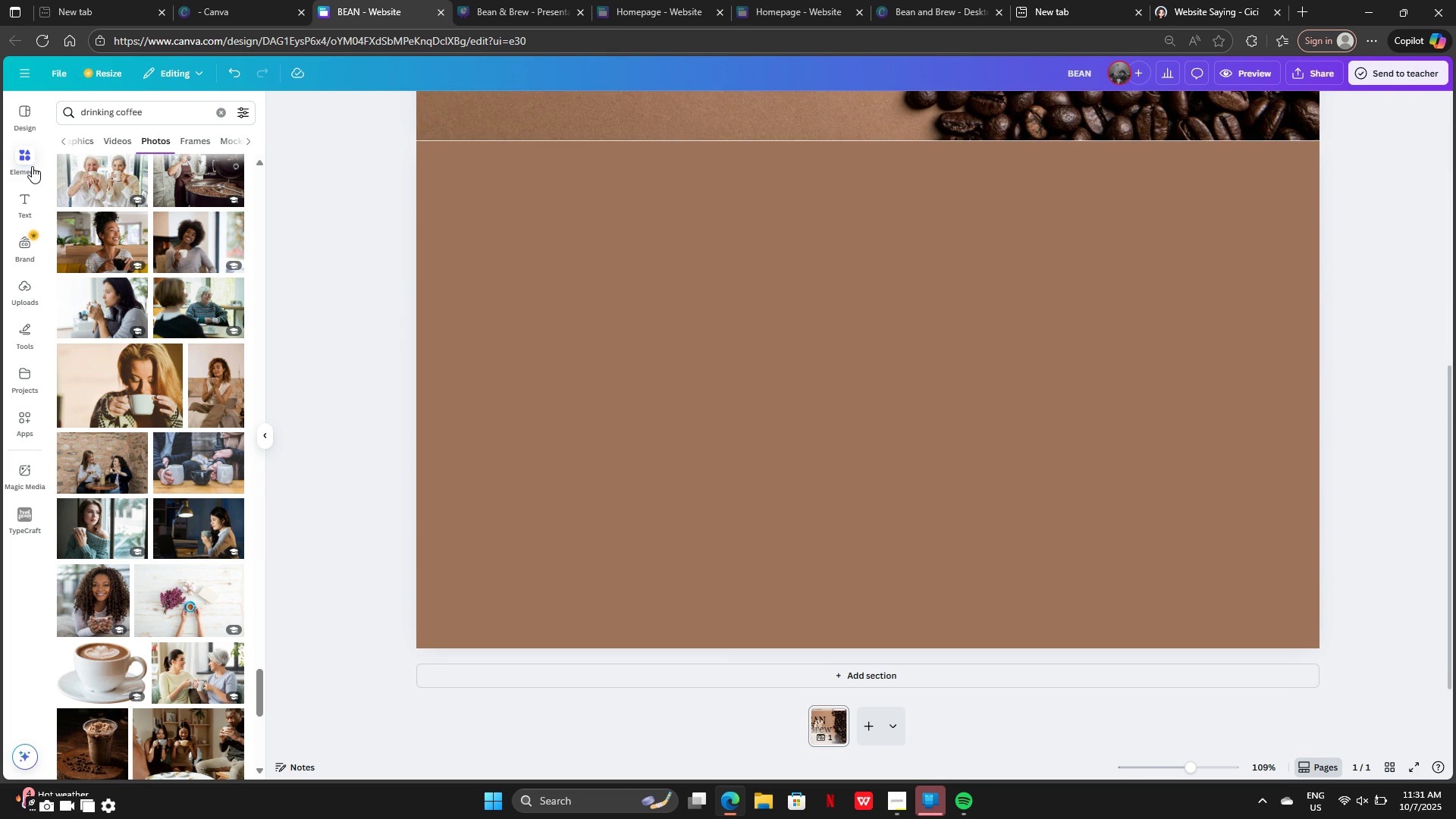 
left_click([18, 156])
 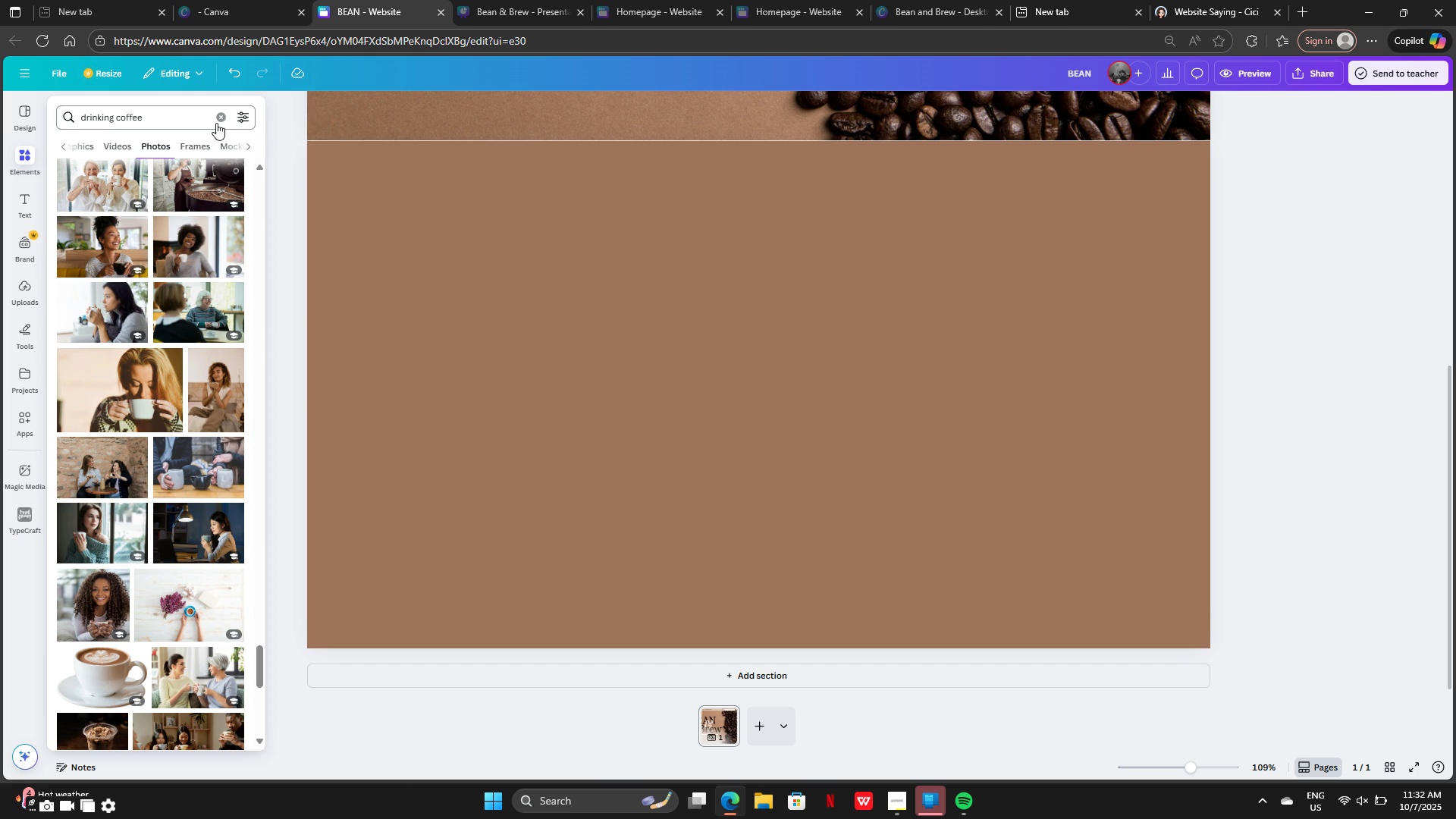 
left_click([218, 122])
 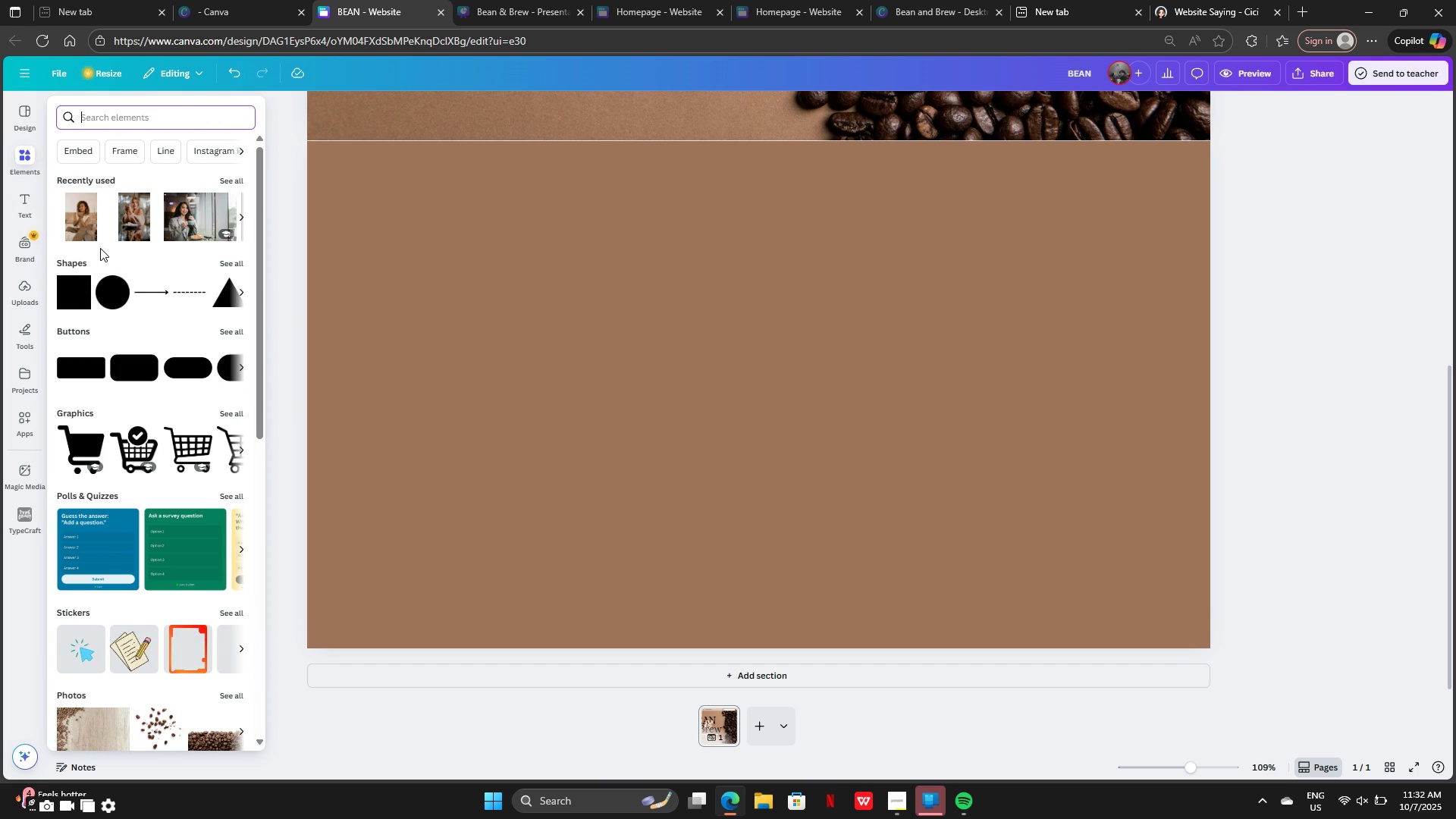 
wait(6.21)
 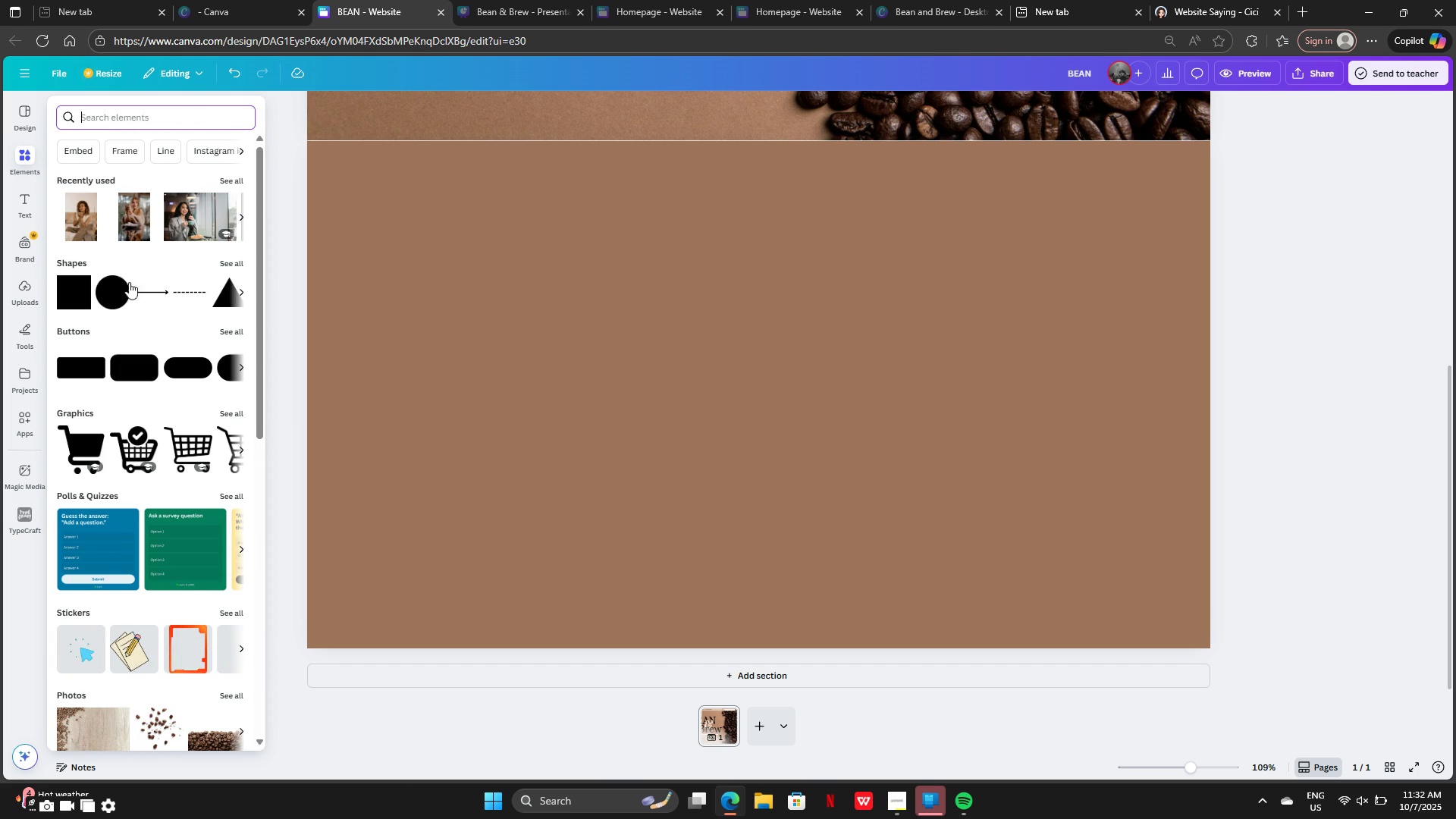 
left_click([116, 157])
 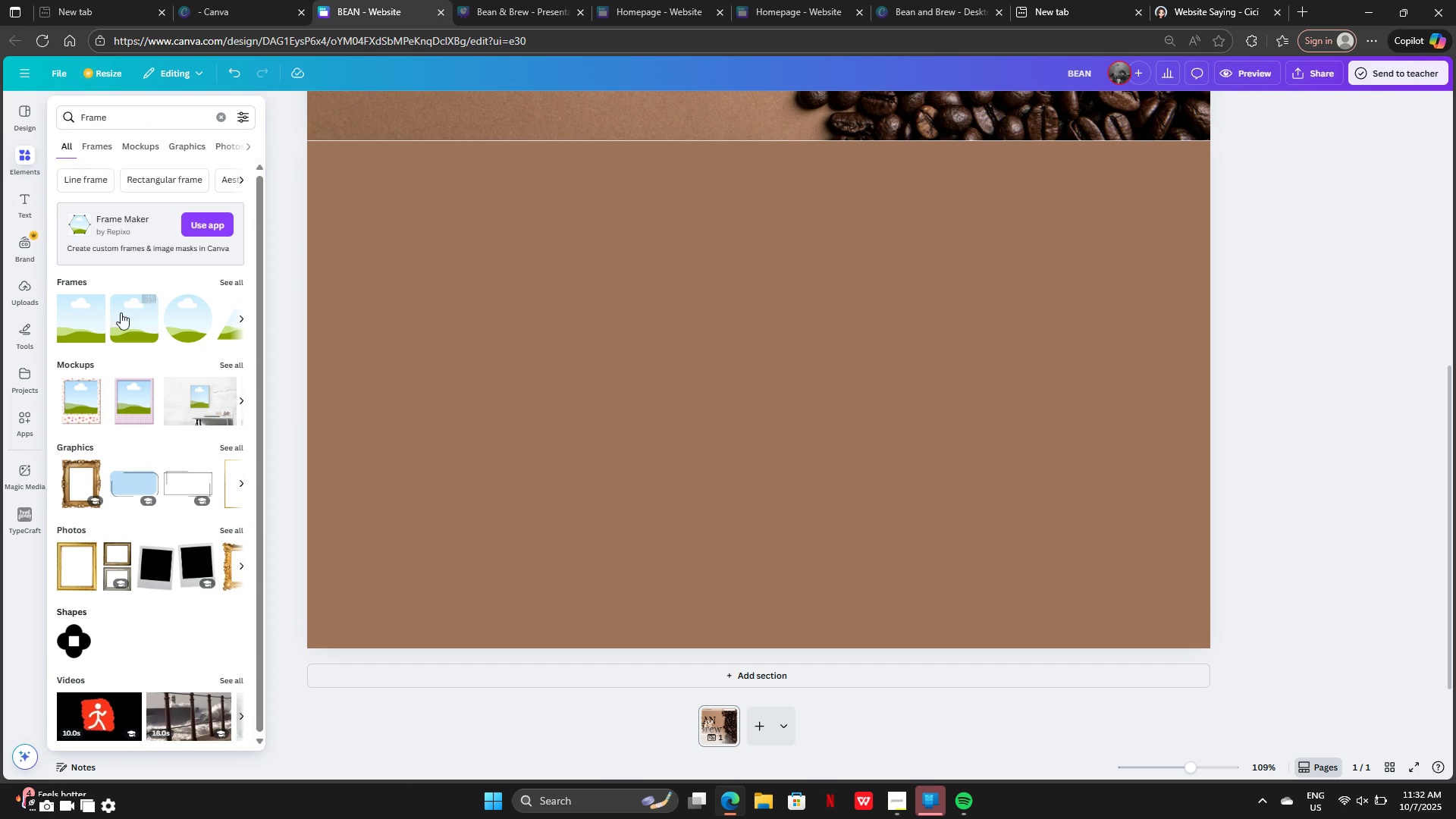 
left_click([127, 318])
 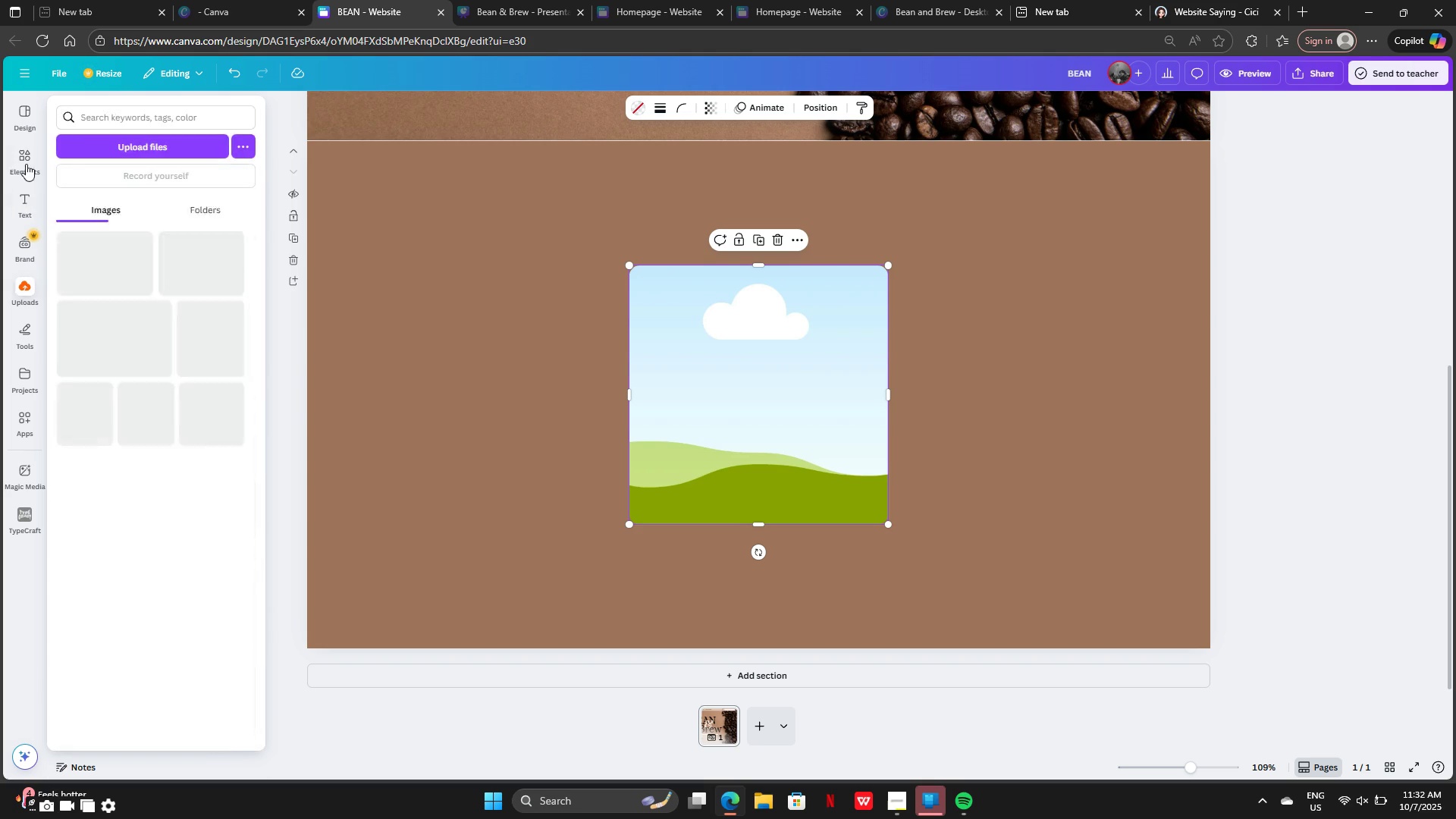 
left_click([29, 155])
 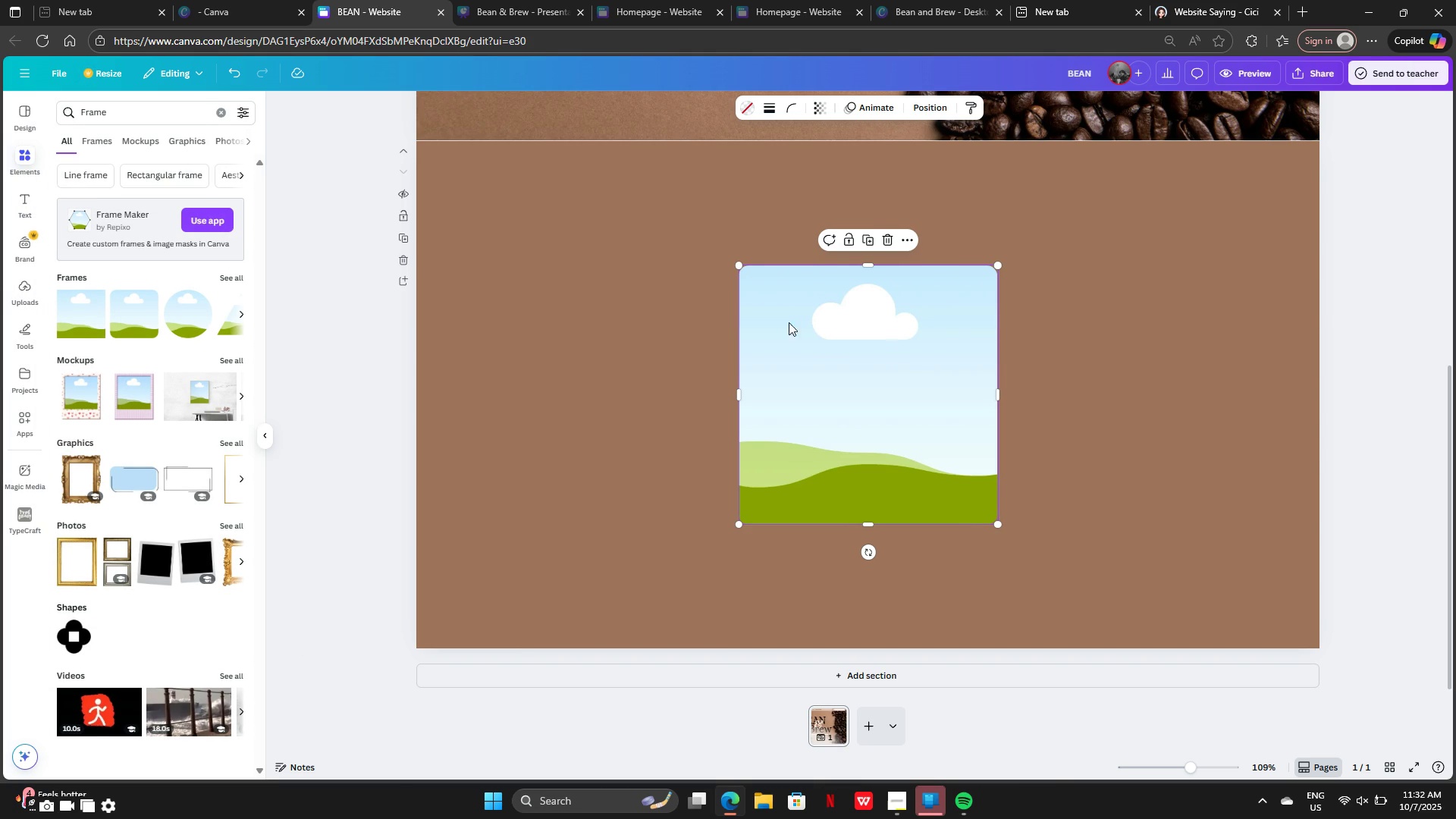 
left_click_drag(start_coordinate=[902, 357], to_coordinate=[740, 330])
 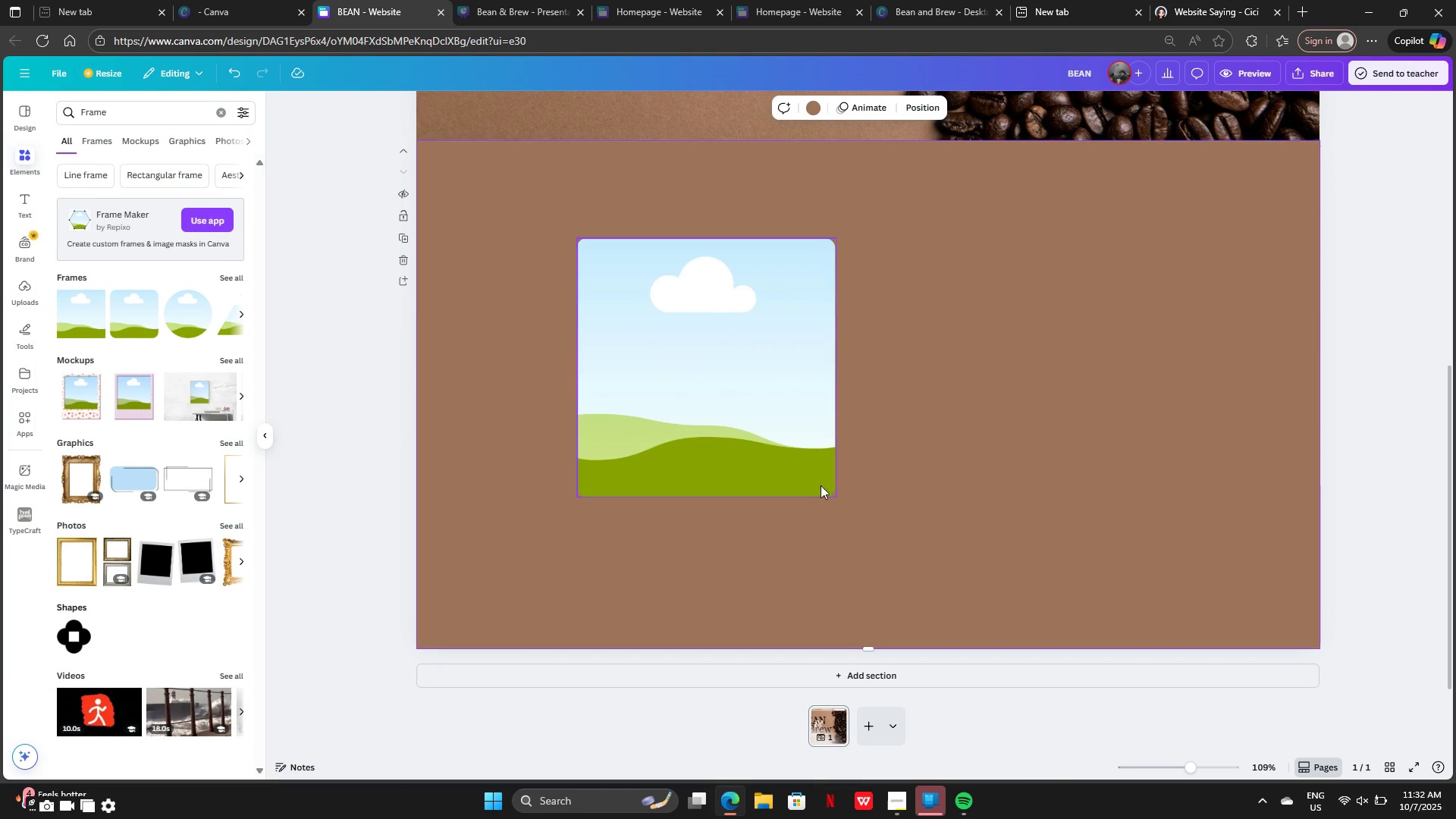 
left_click([798, 463])
 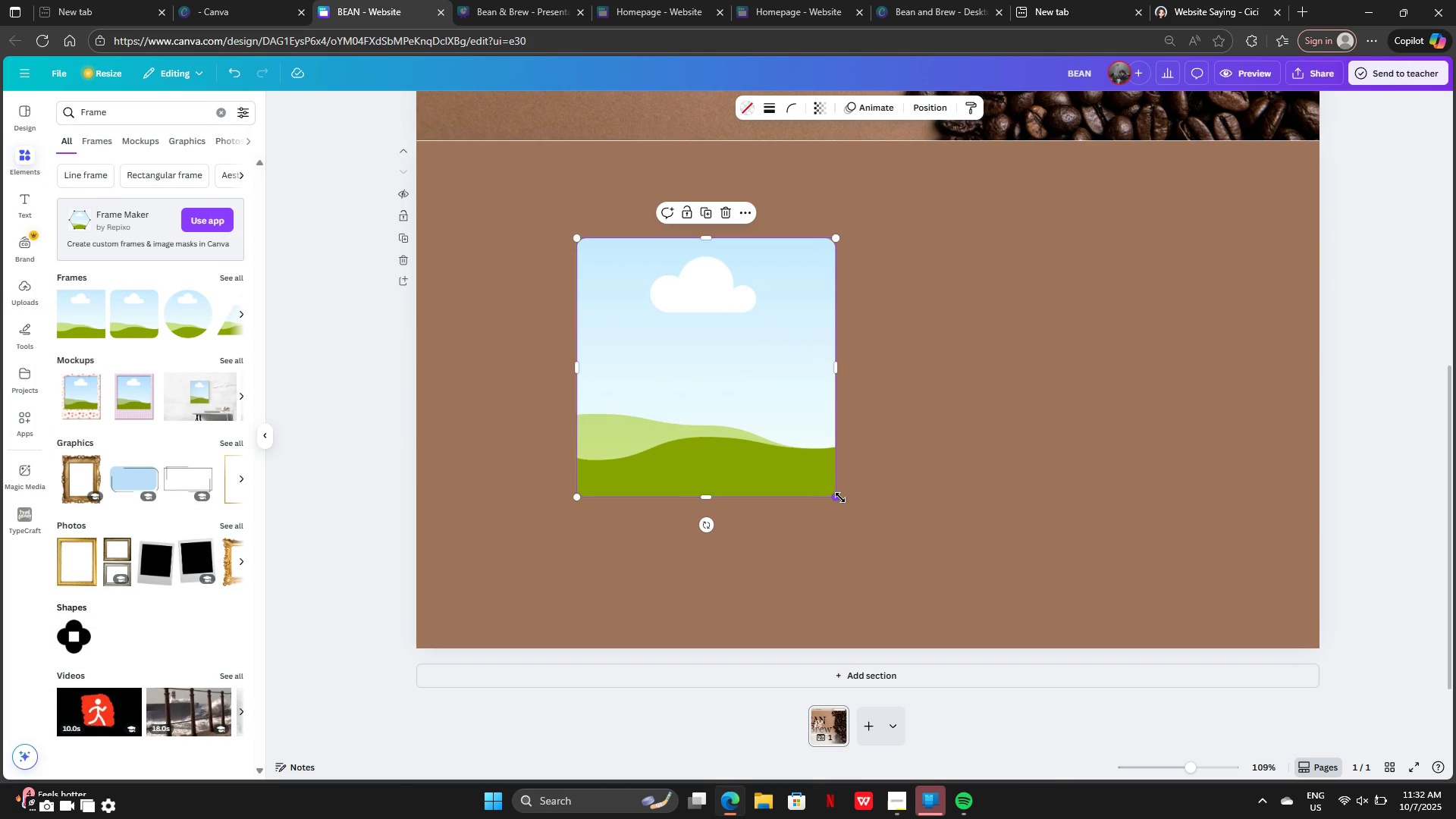 
left_click([840, 497])
 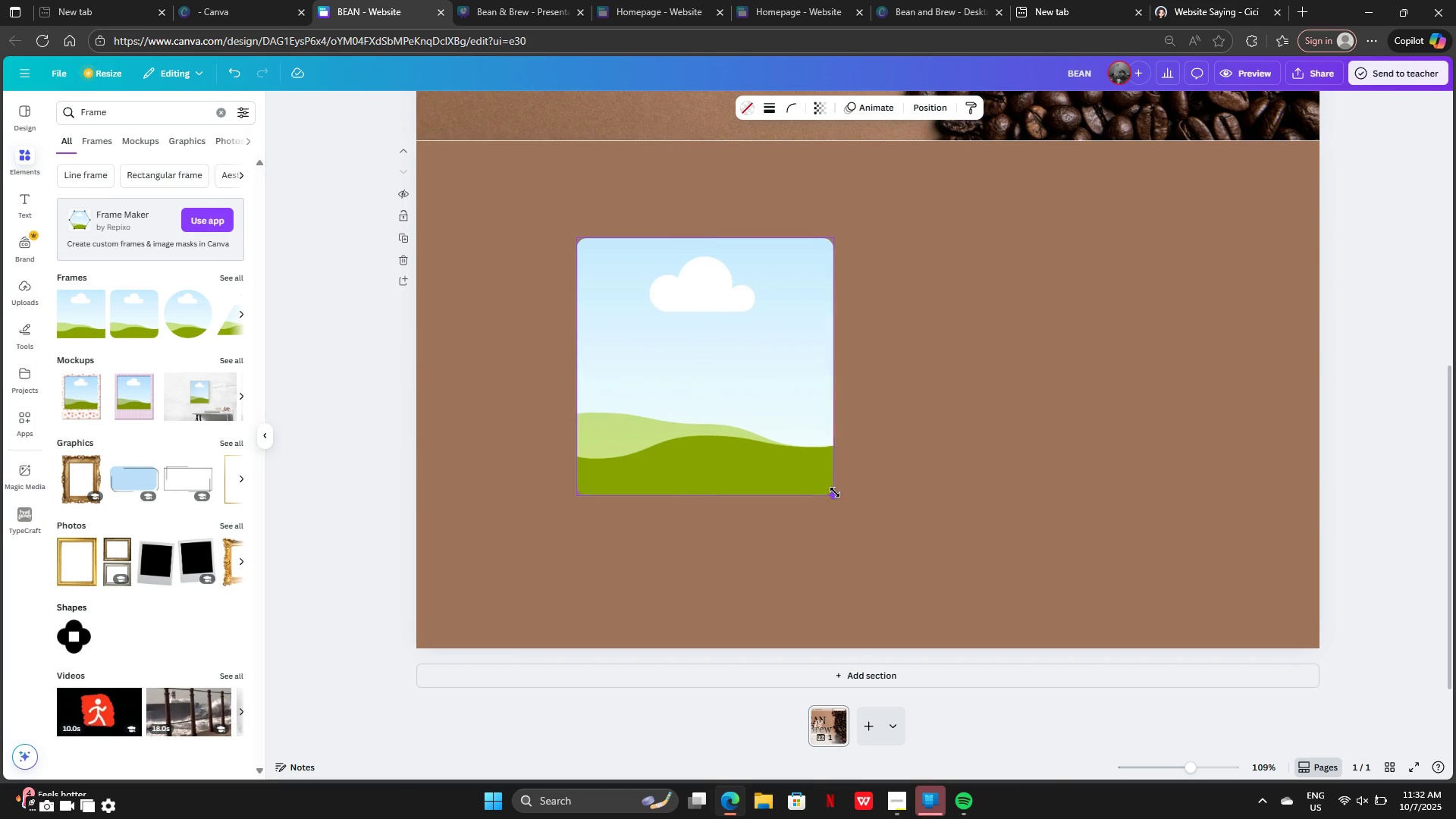 
left_click_drag(start_coordinate=[840, 497], to_coordinate=[727, 392])
 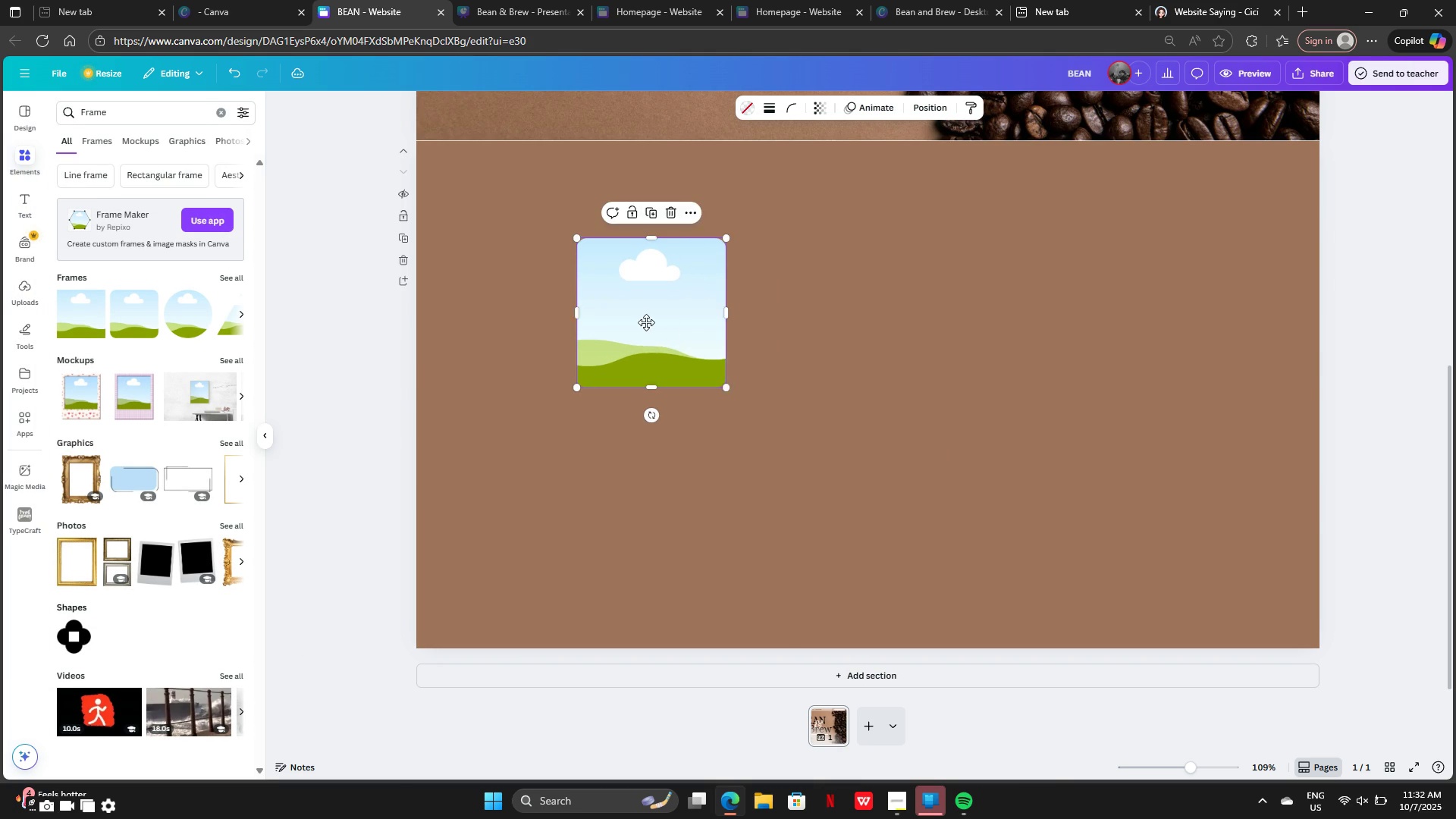 
left_click_drag(start_coordinate=[678, 323], to_coordinate=[616, 321])
 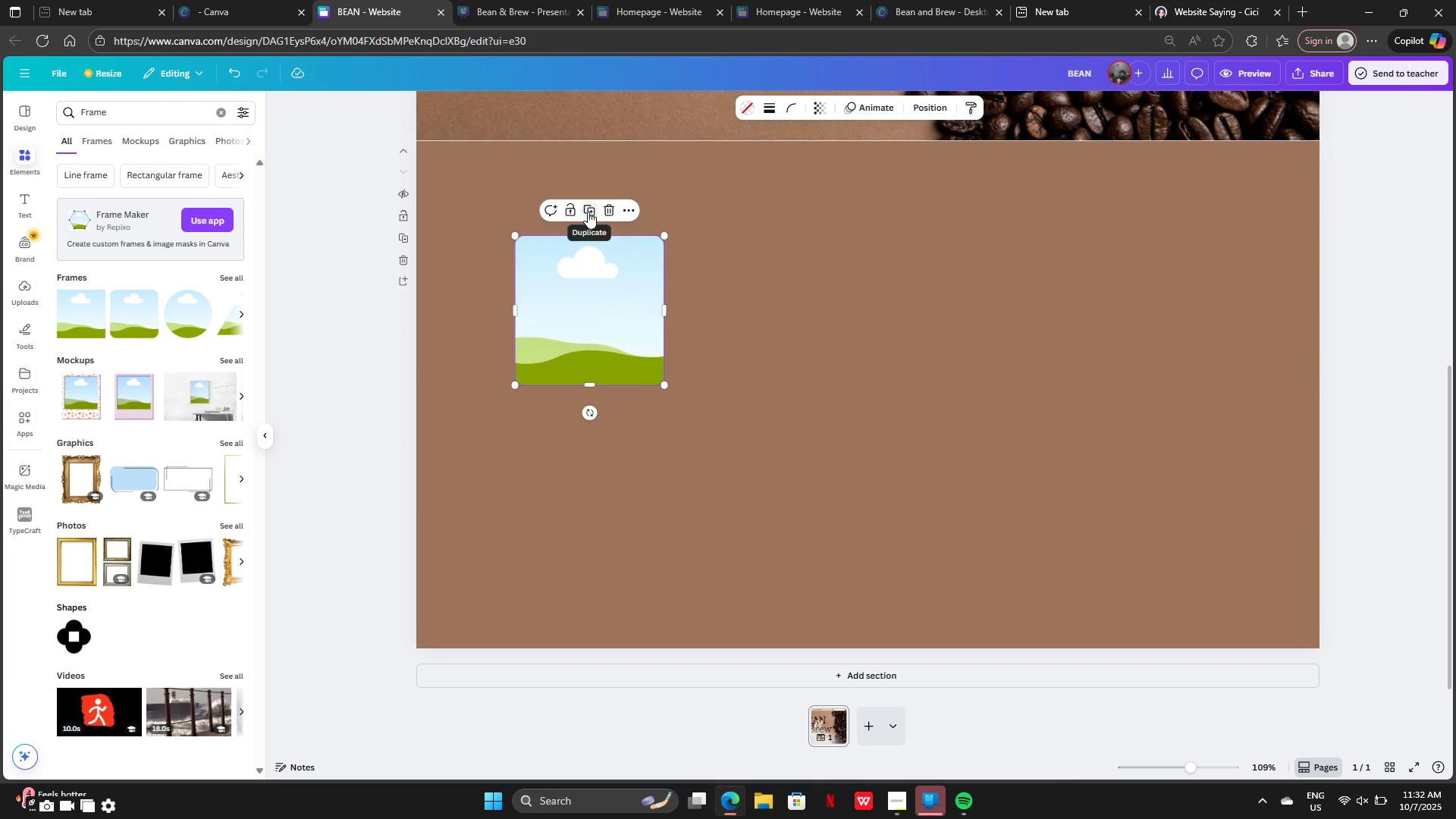 
left_click([588, 212])
 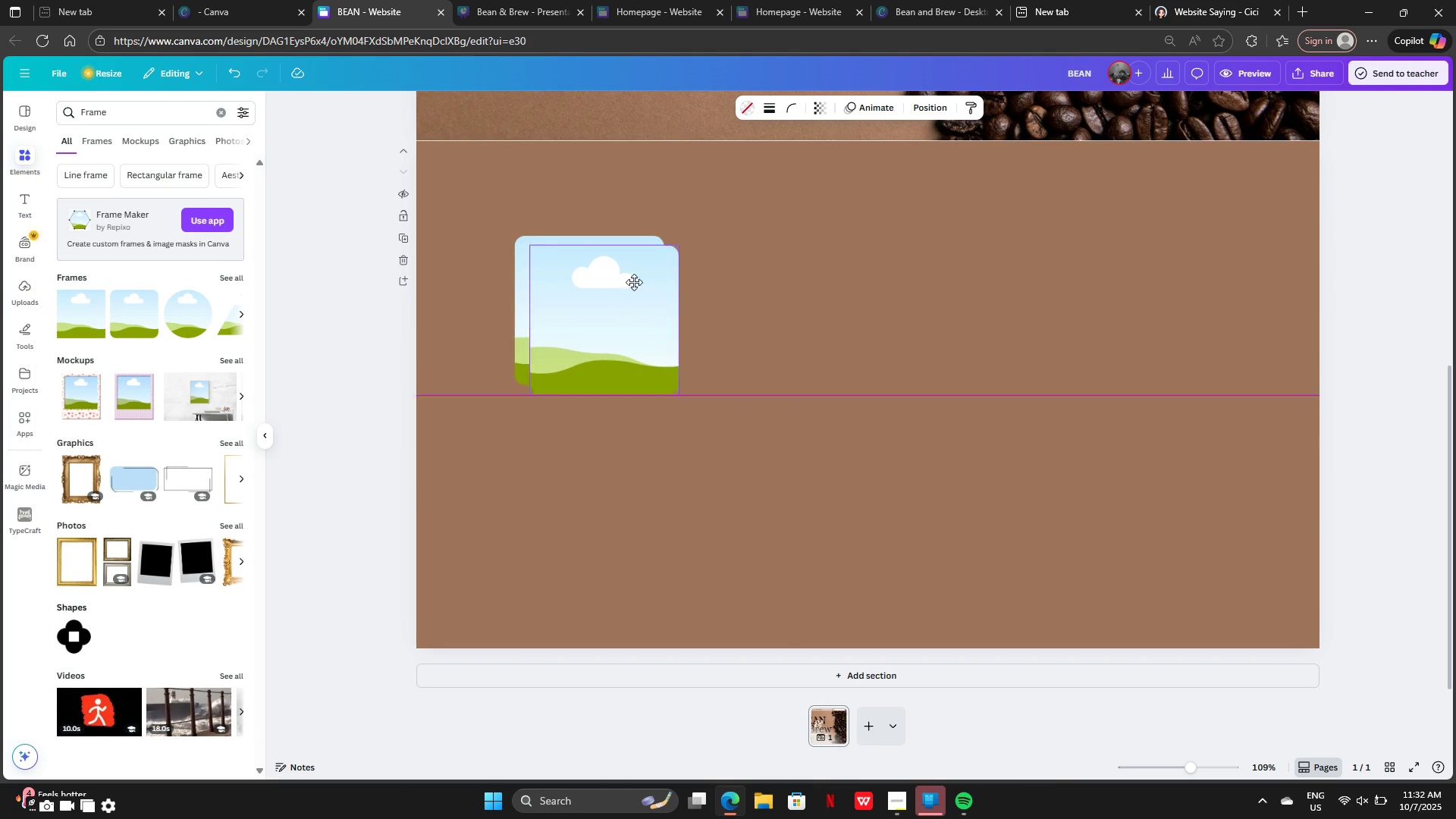 
left_click_drag(start_coordinate=[592, 279], to_coordinate=[755, 270])
 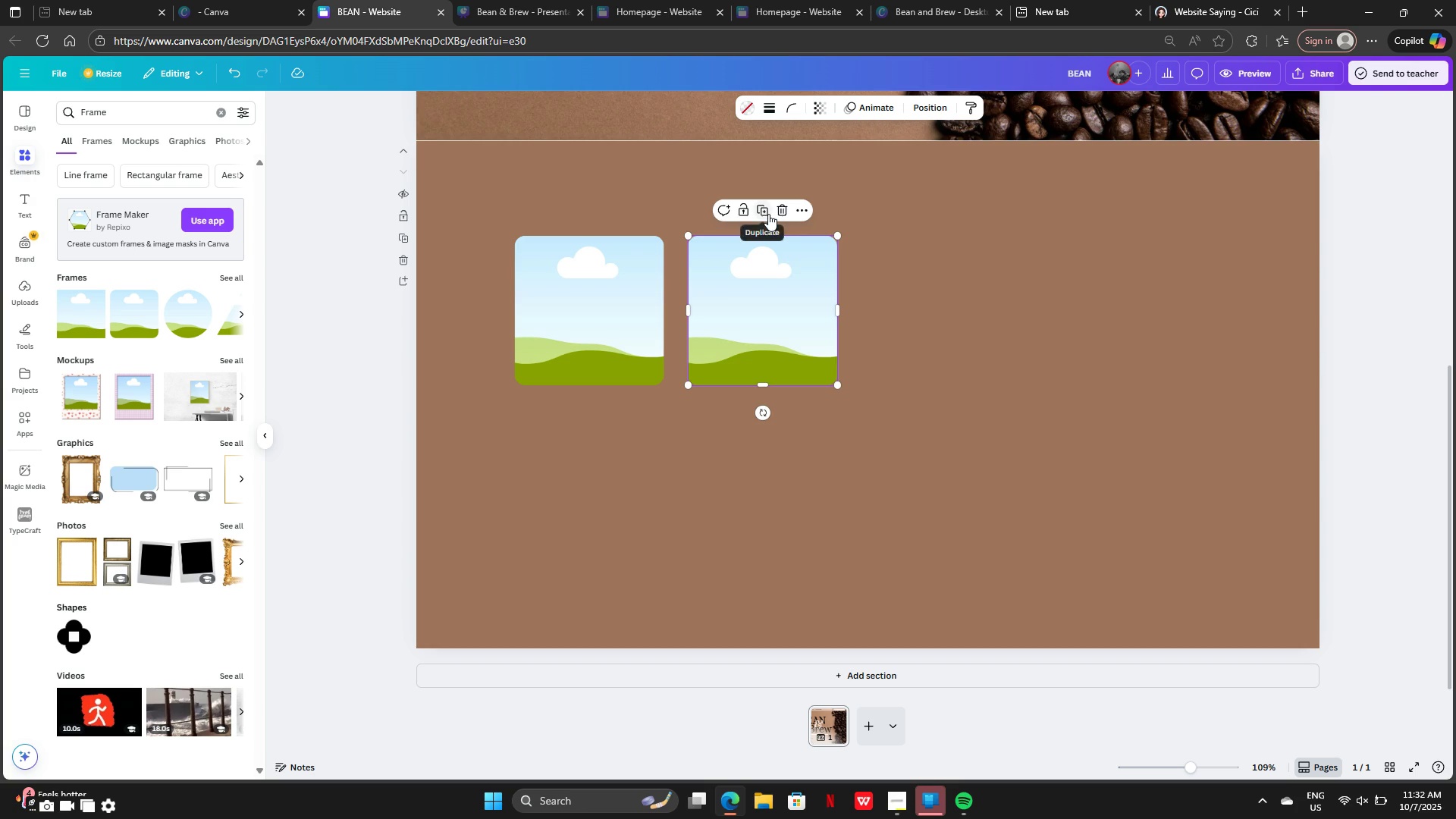 
left_click([768, 214])
 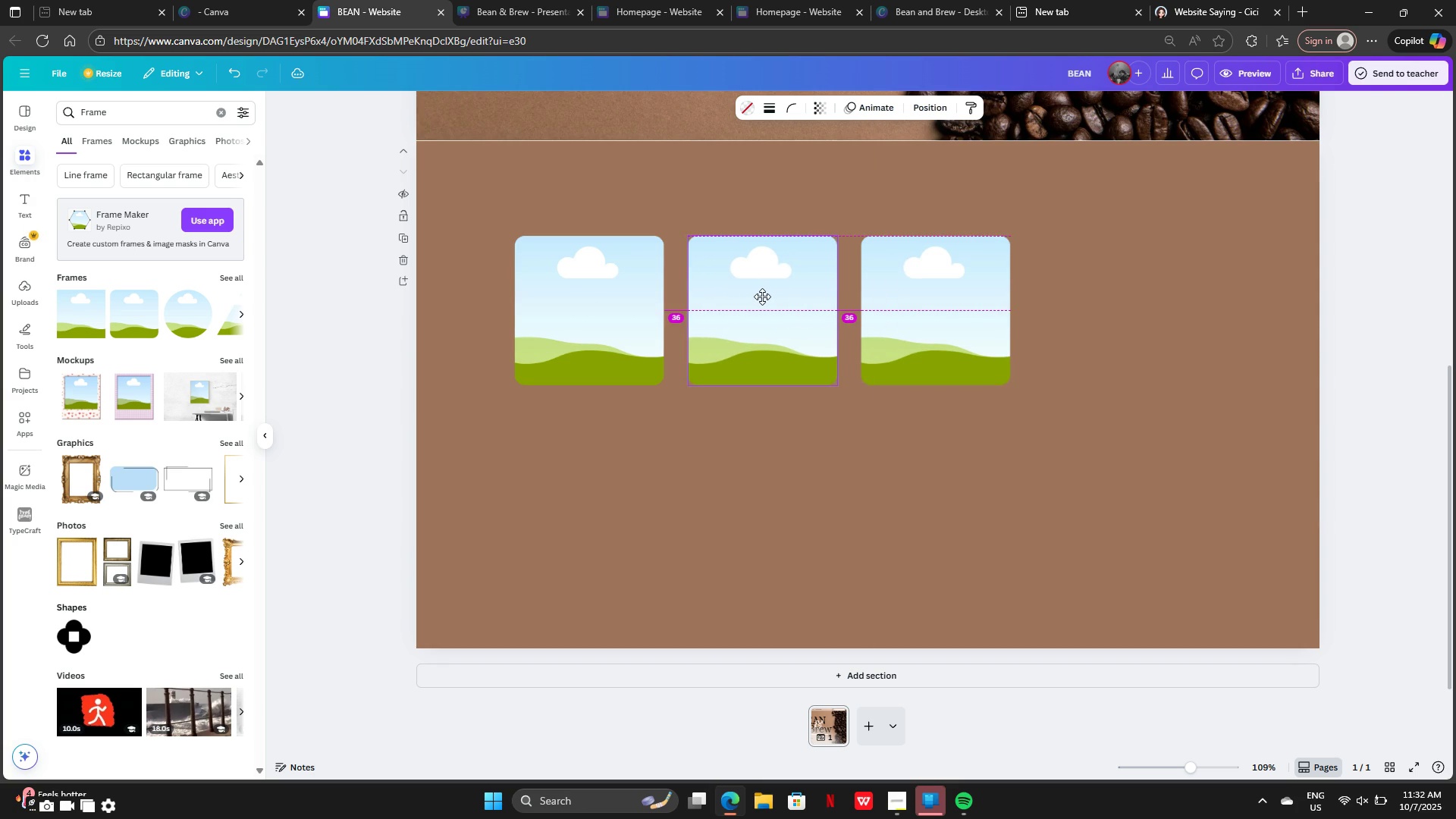 
left_click([890, 297])
 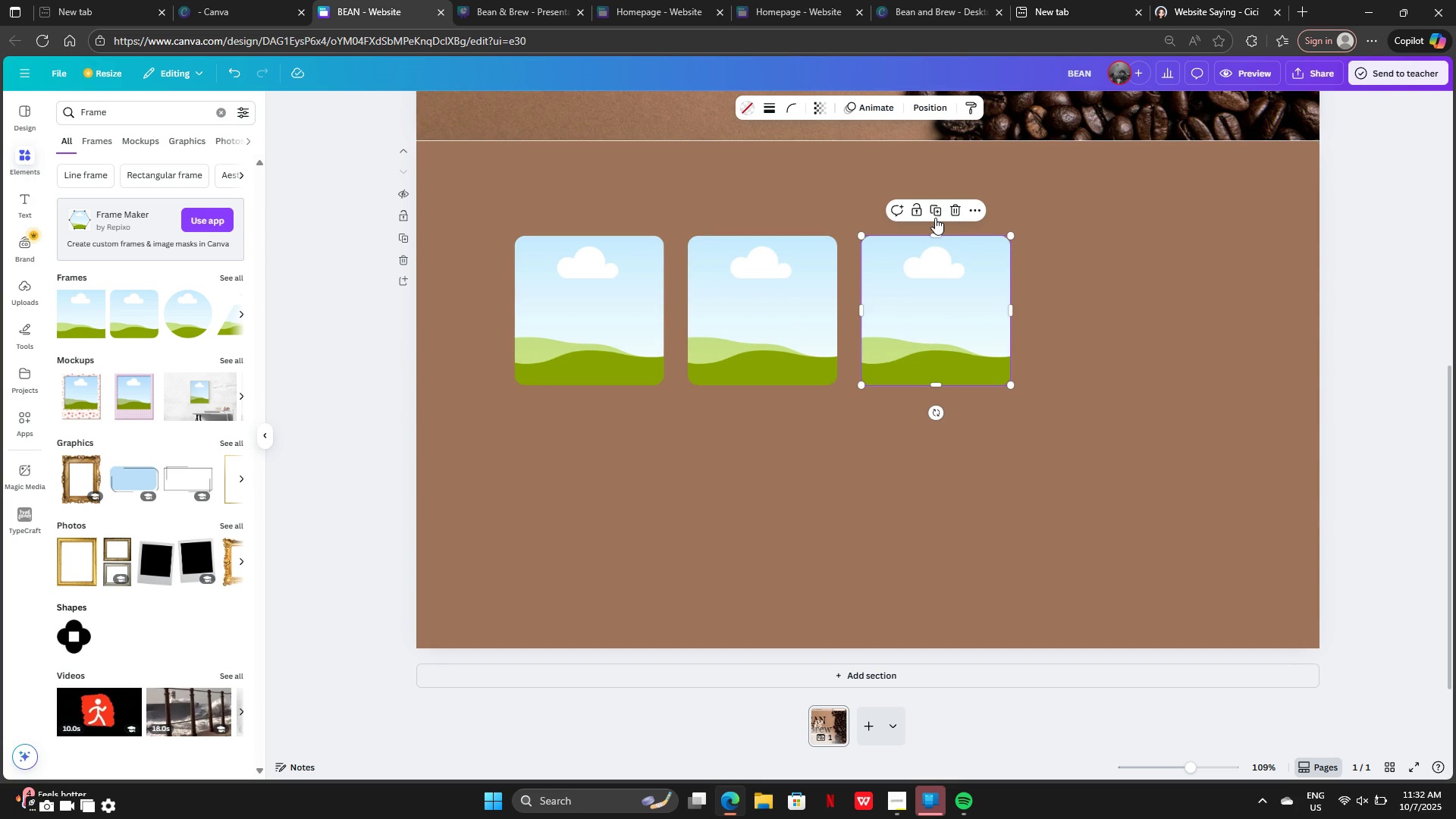 
left_click([935, 218])
 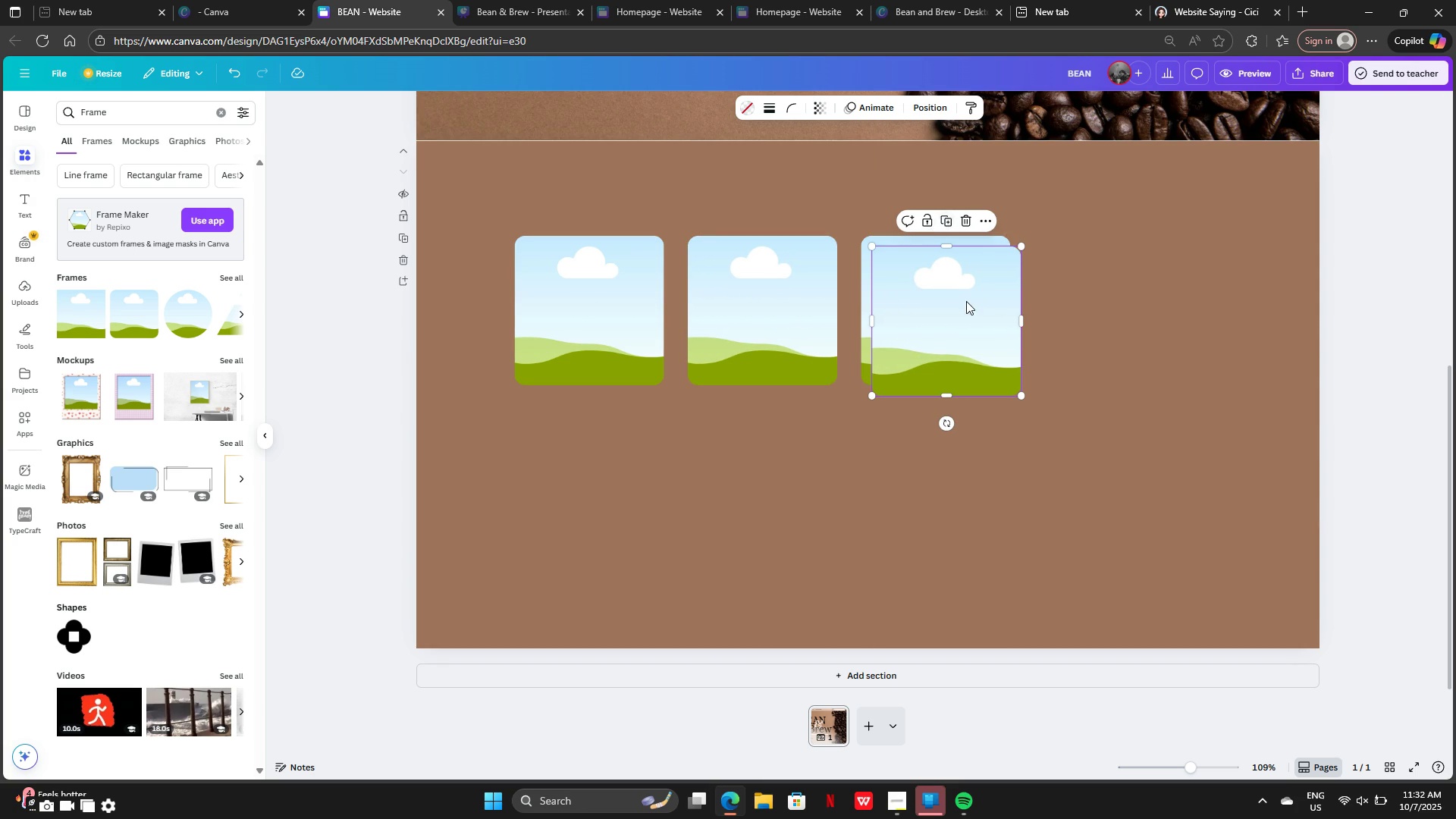 
left_click_drag(start_coordinate=[966, 301], to_coordinate=[1129, 291])
 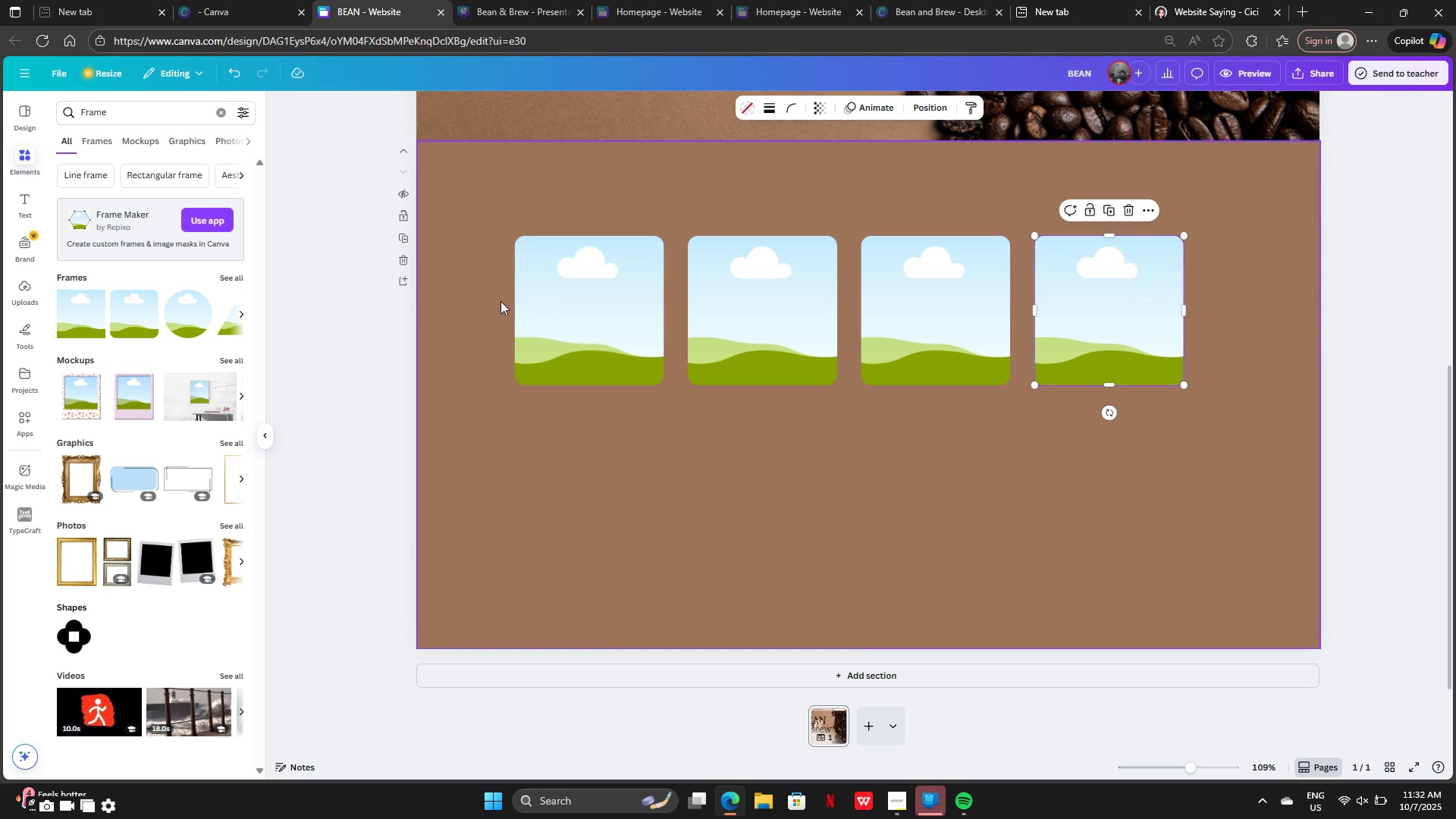 
left_click([500, 301])
 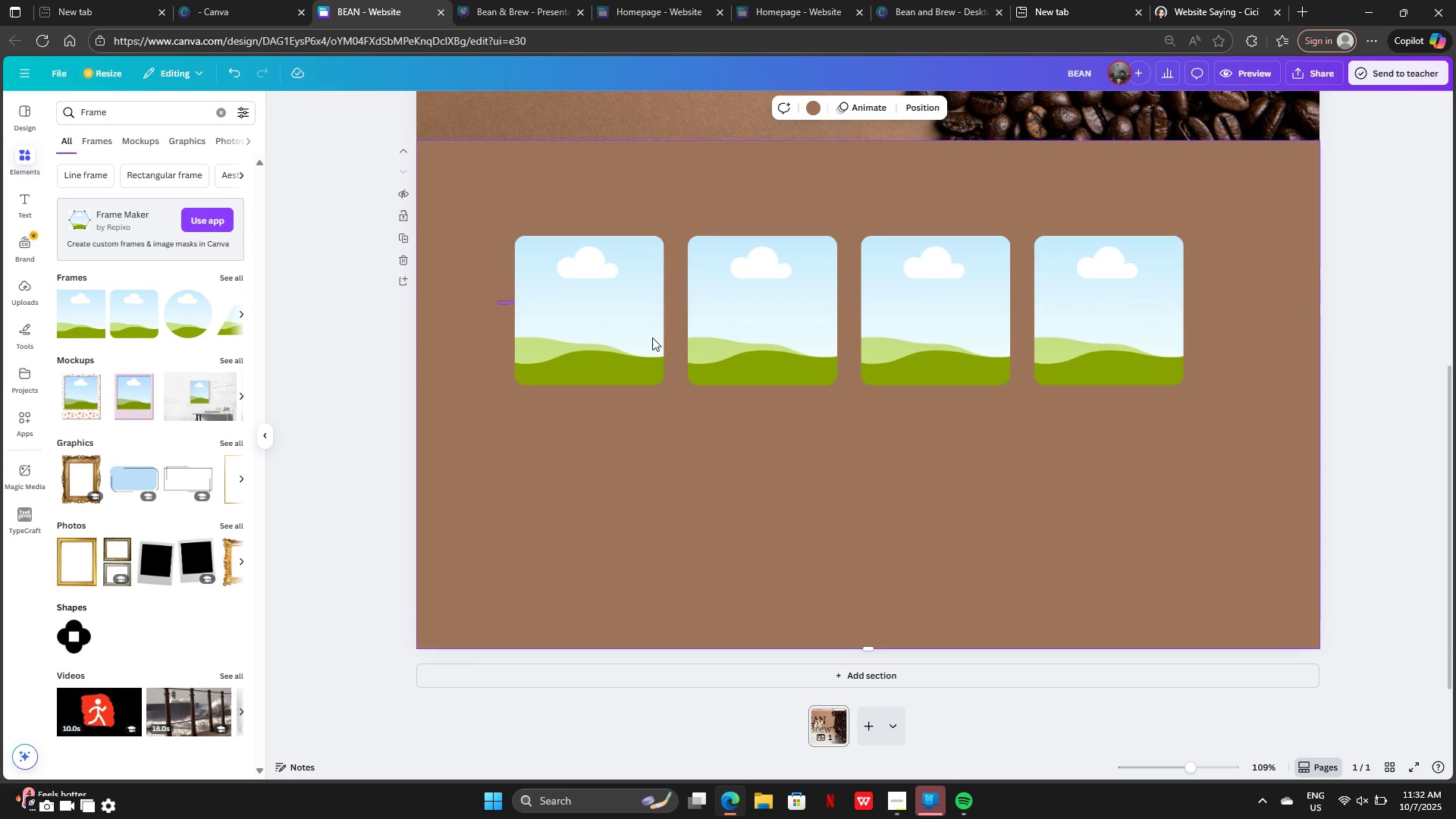 
left_click_drag(start_coordinate=[498, 300], to_coordinate=[1172, 354])
 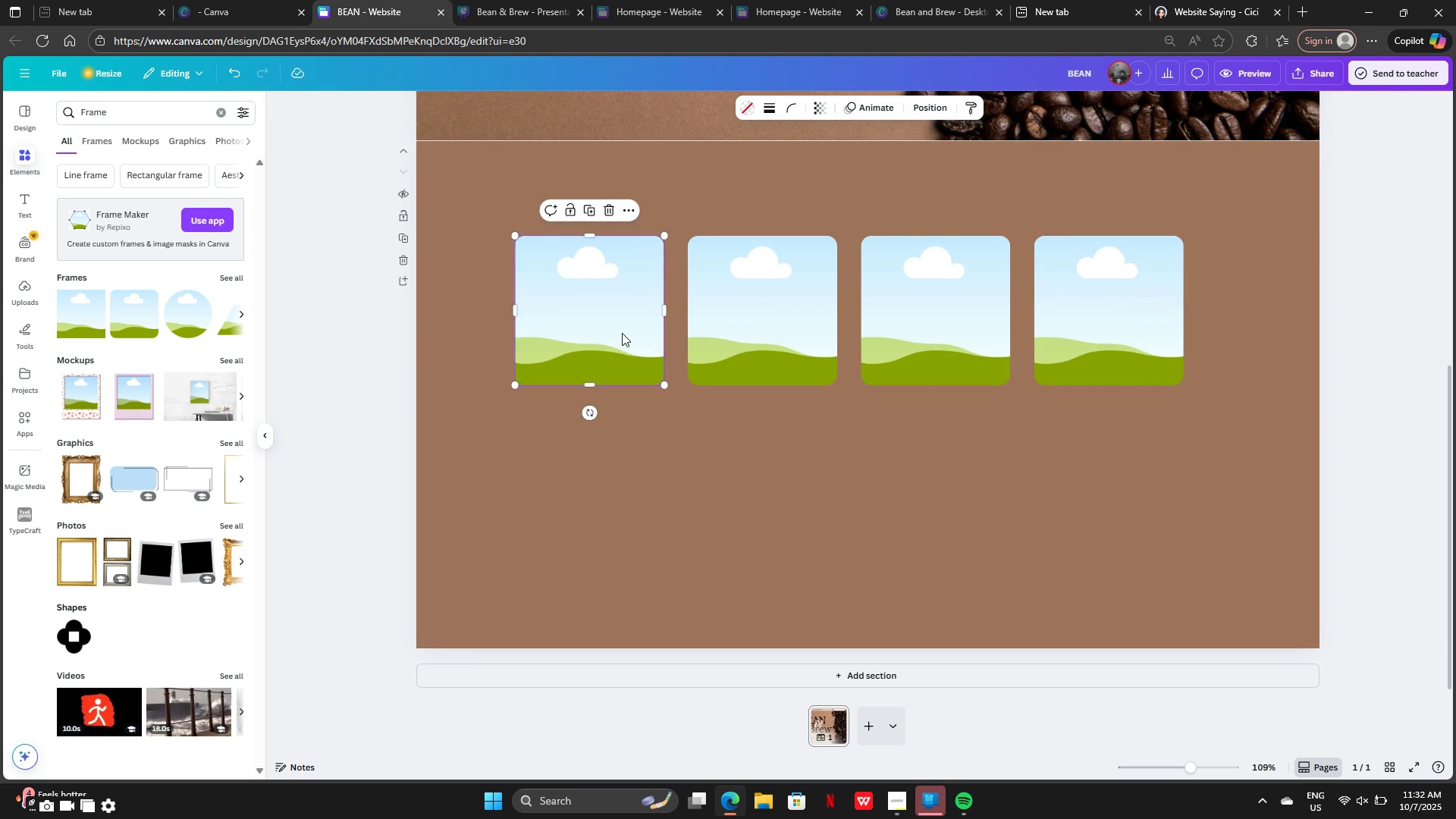 
left_click_drag(start_coordinate=[620, 333], to_coordinate=[596, 335])
 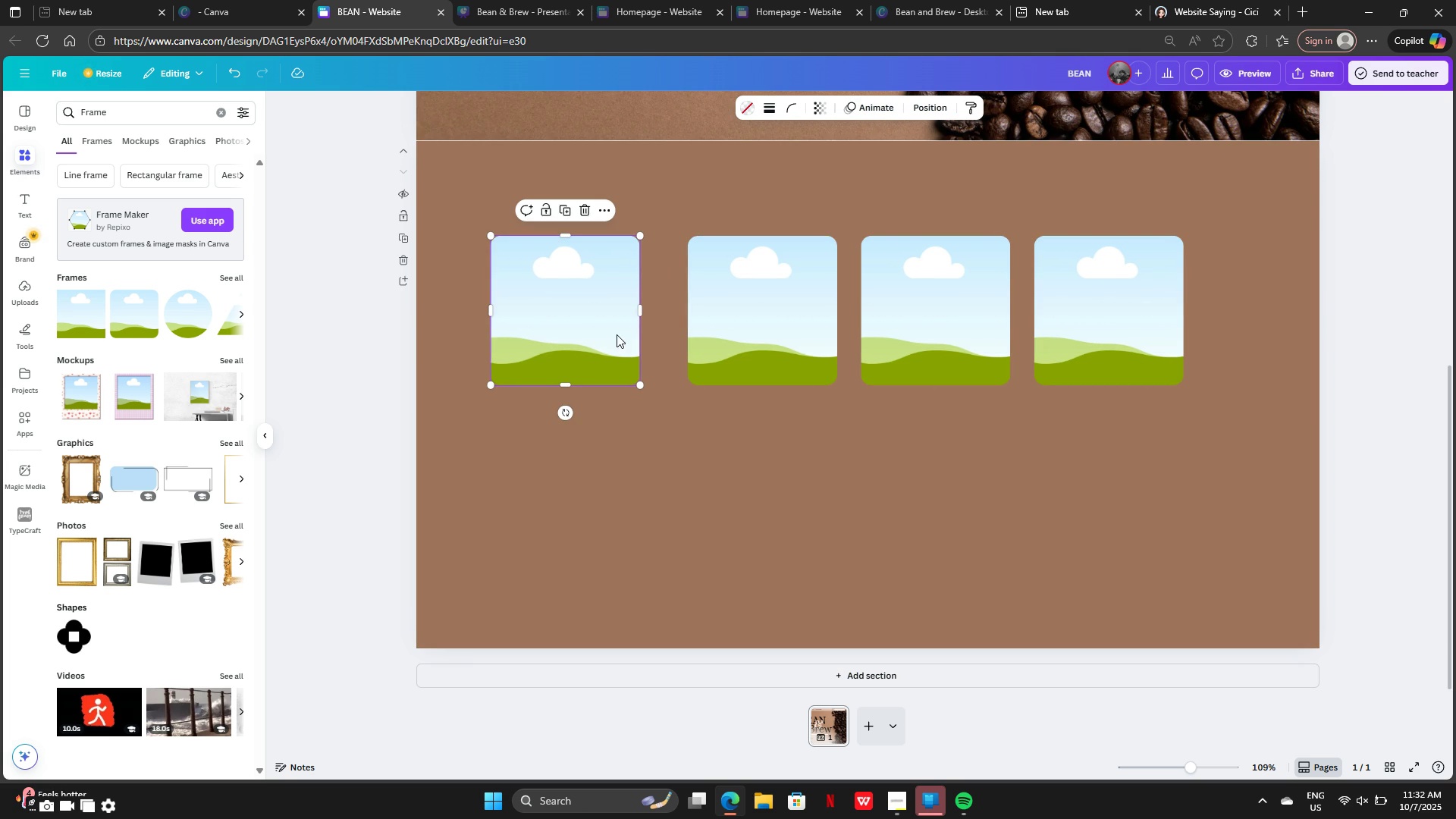 
left_click_drag(start_coordinate=[617, 334], to_coordinate=[606, 334])
 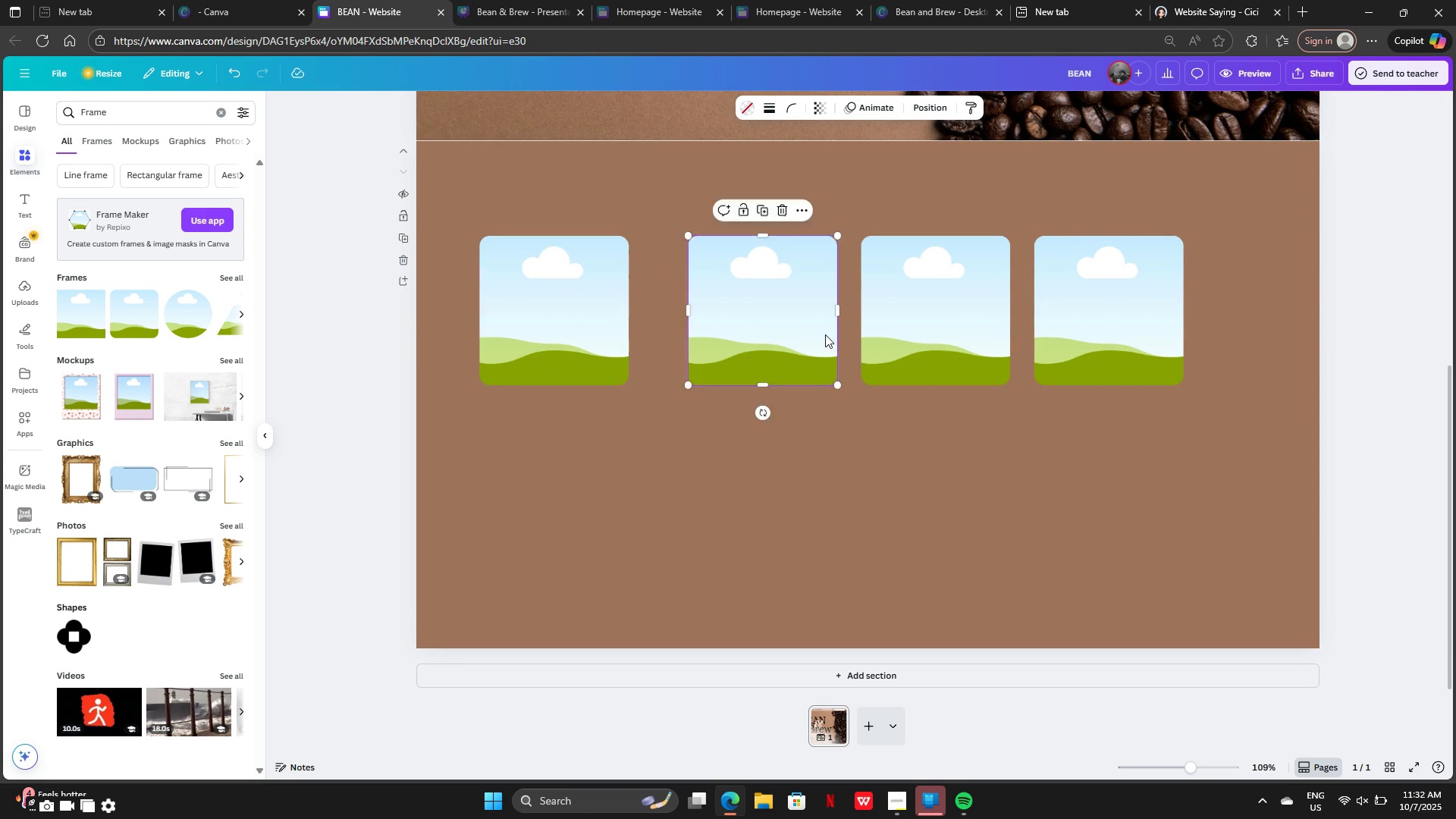 
left_click_drag(start_coordinate=[827, 334], to_coordinate=[810, 332])
 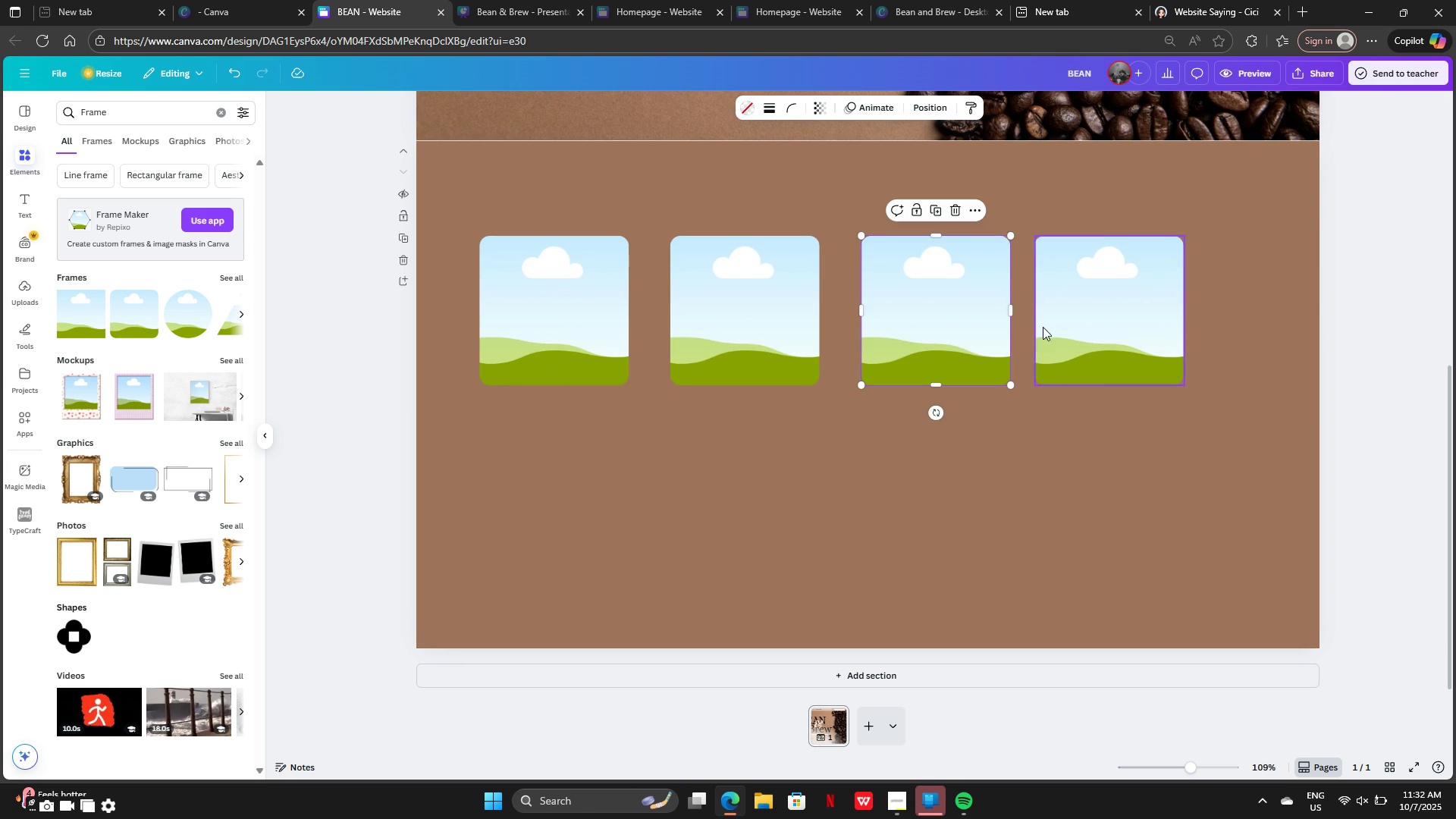 
left_click_drag(start_coordinate=[1053, 328], to_coordinate=[1072, 330])
 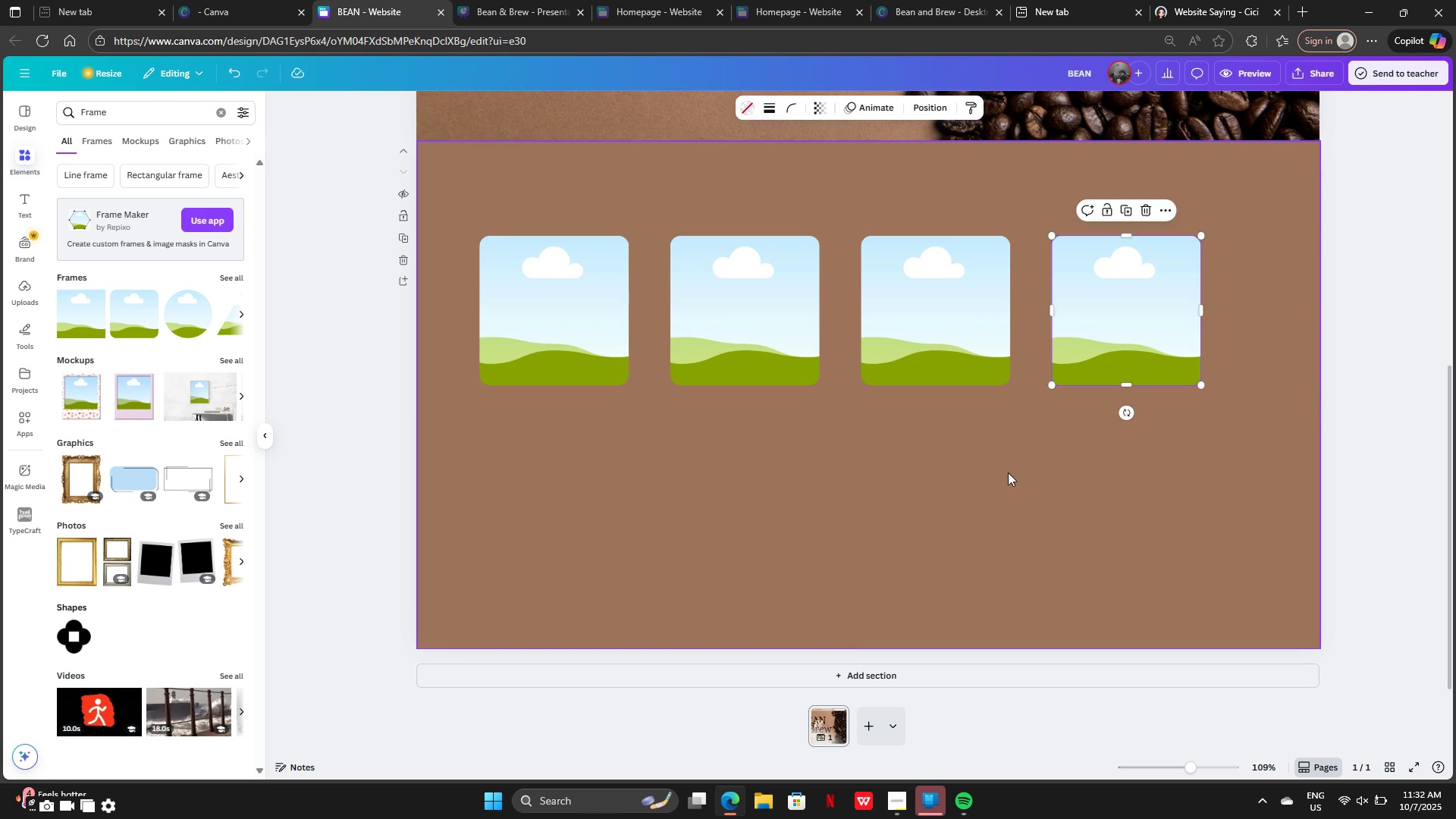 
left_click([1010, 472])
 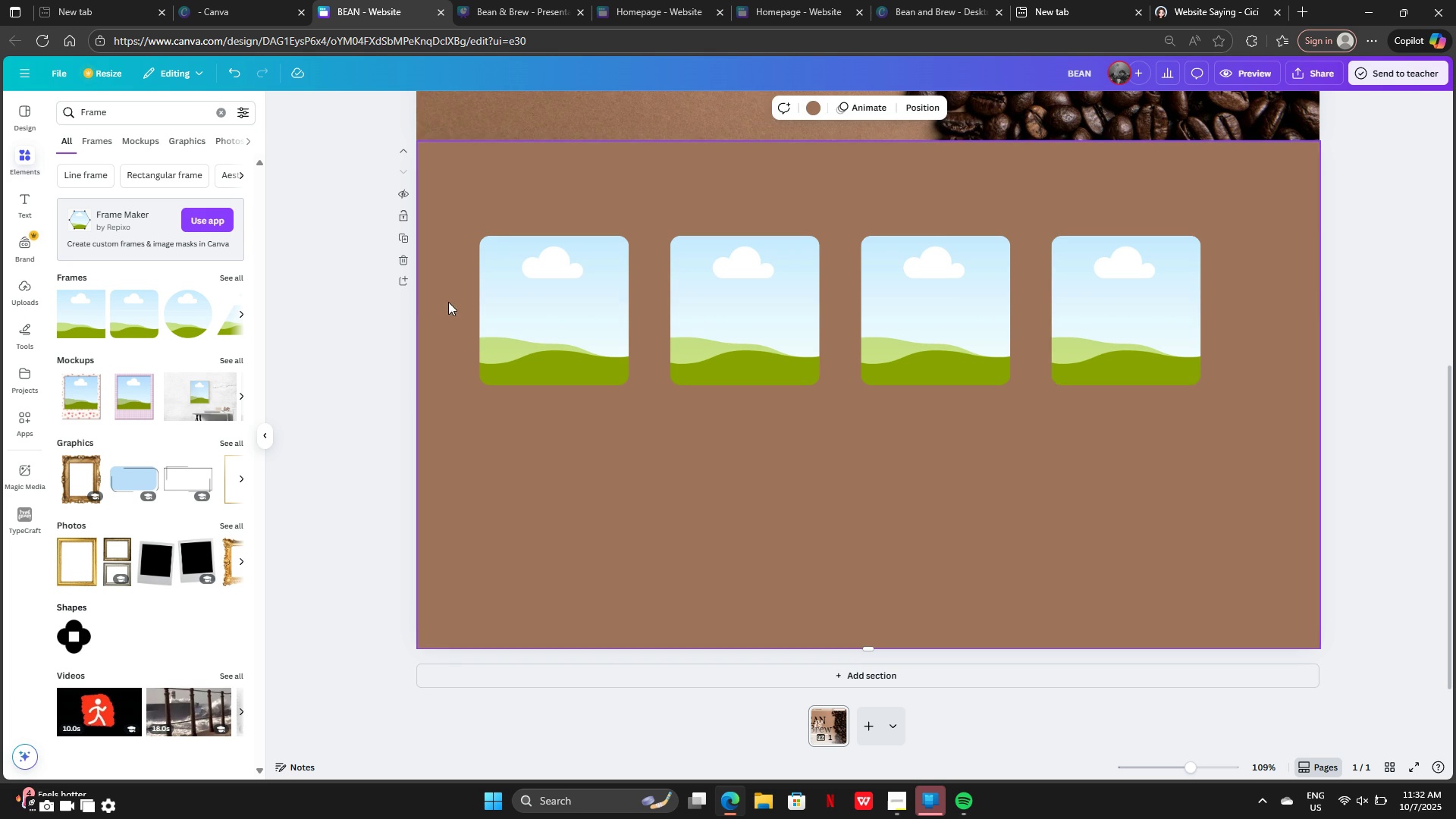 
left_click_drag(start_coordinate=[448, 302], to_coordinate=[1135, 350])
 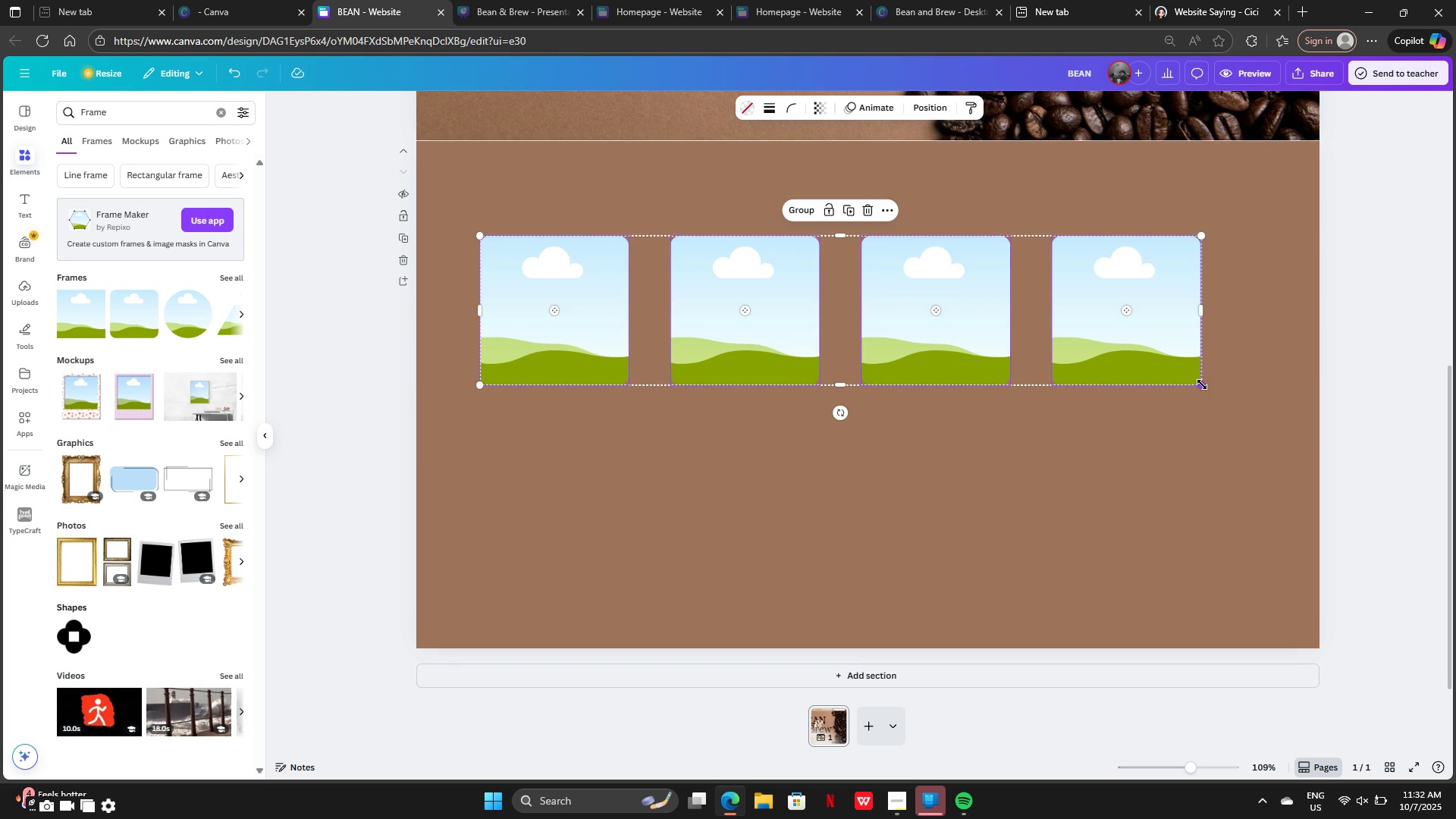 
left_click_drag(start_coordinate=[1202, 384], to_coordinate=[1250, 432])
 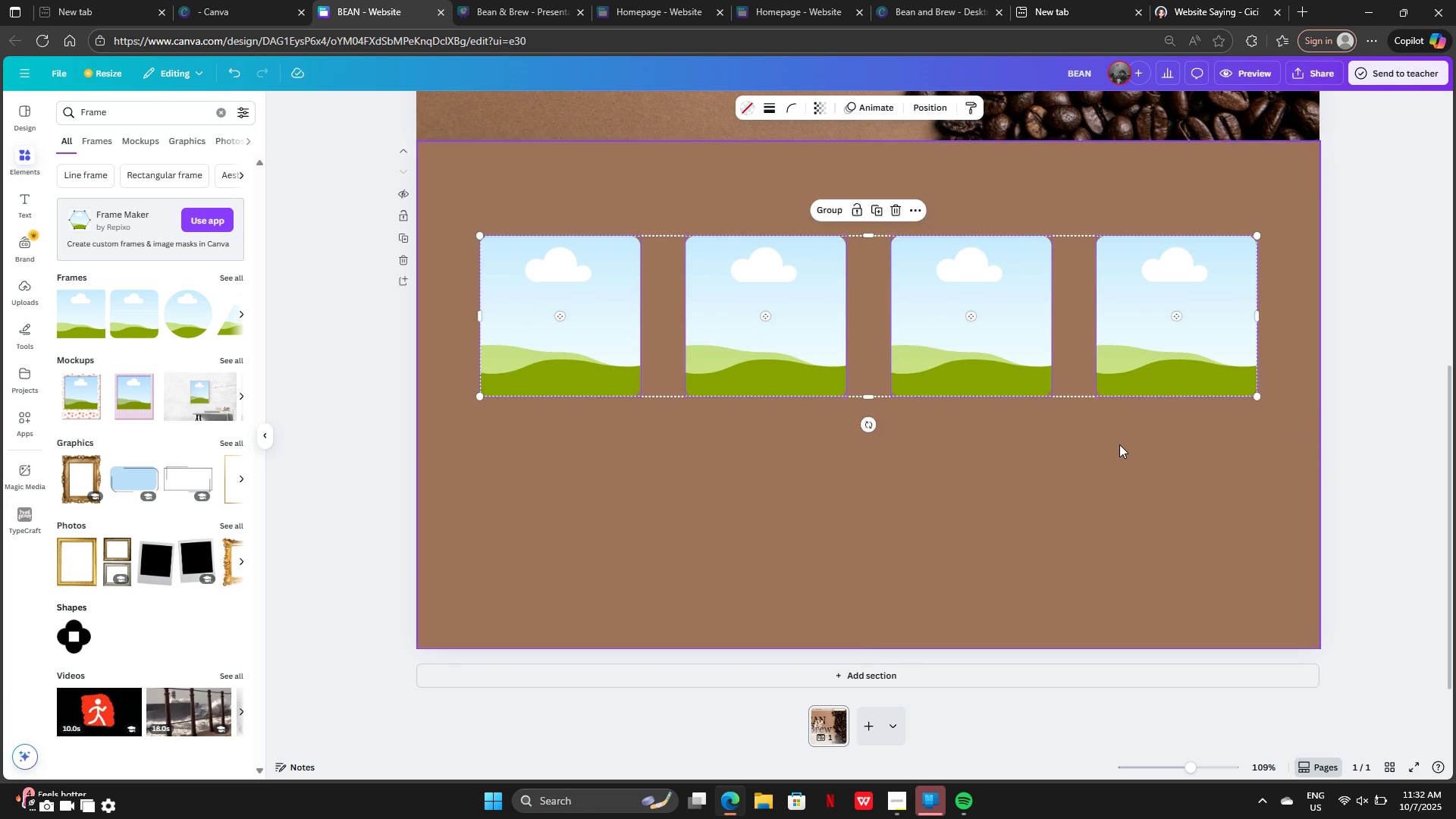 
left_click([1119, 445])
 